 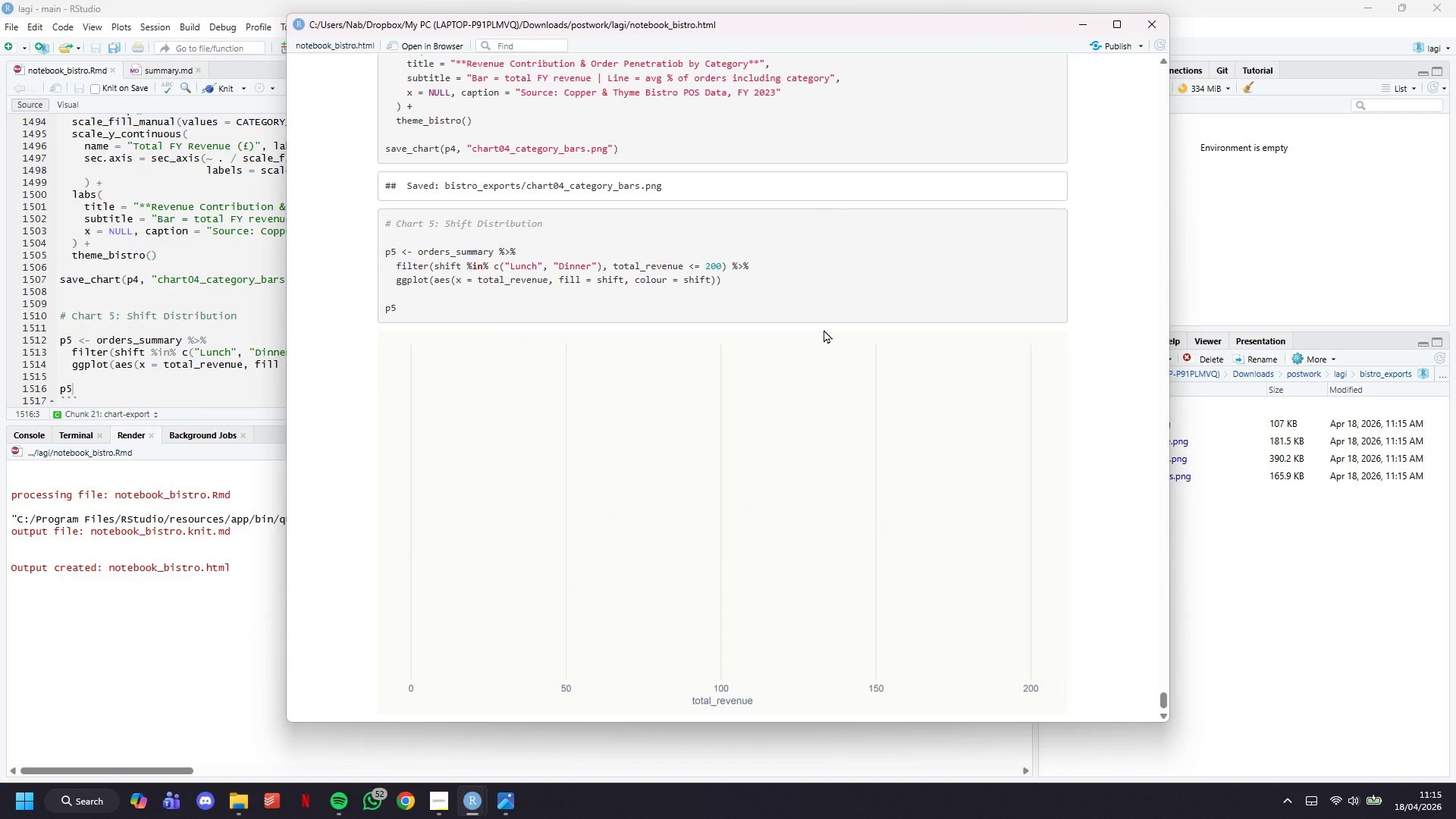 
left_click([40, 394])
 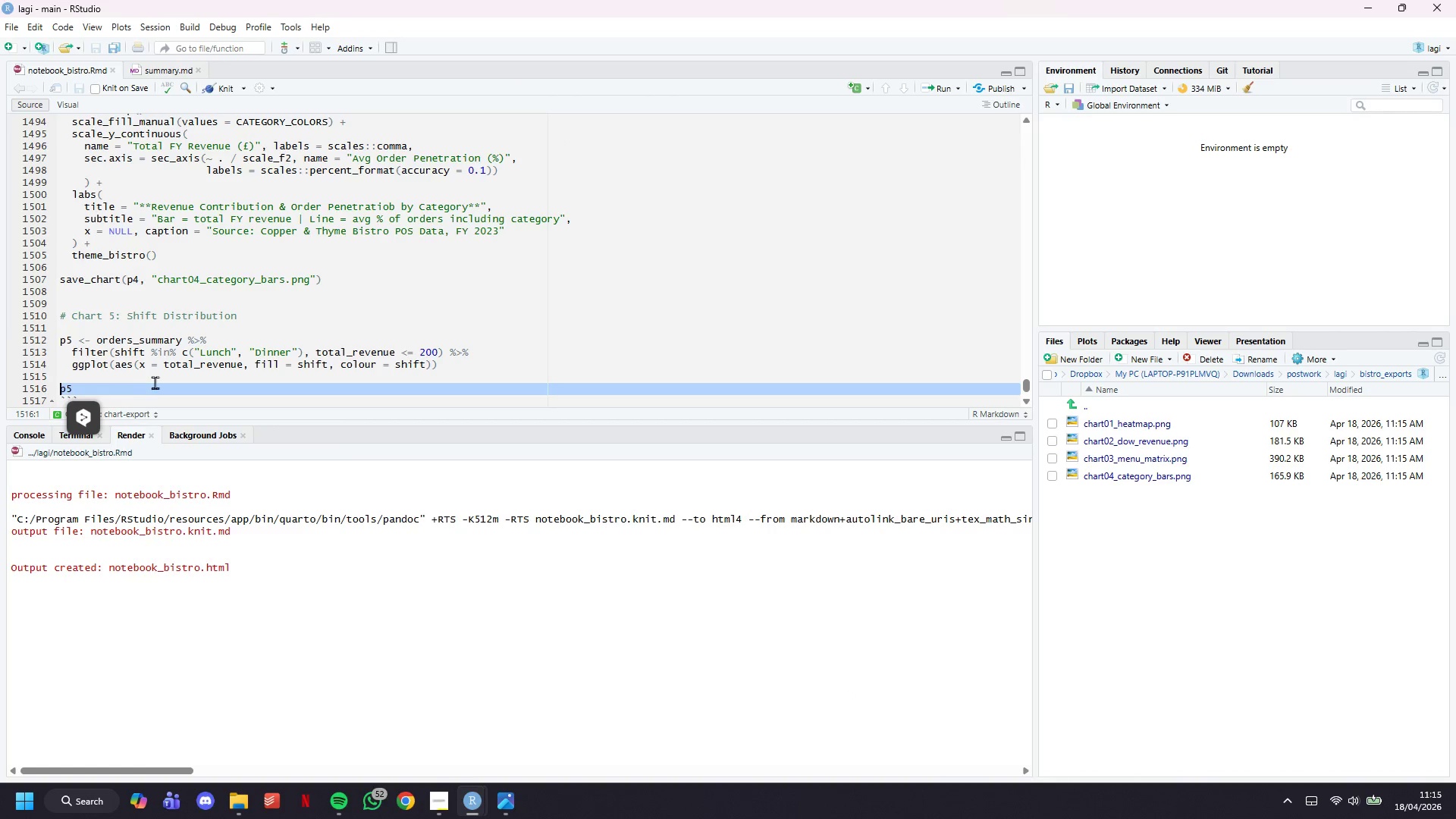 
left_click([157, 382])
 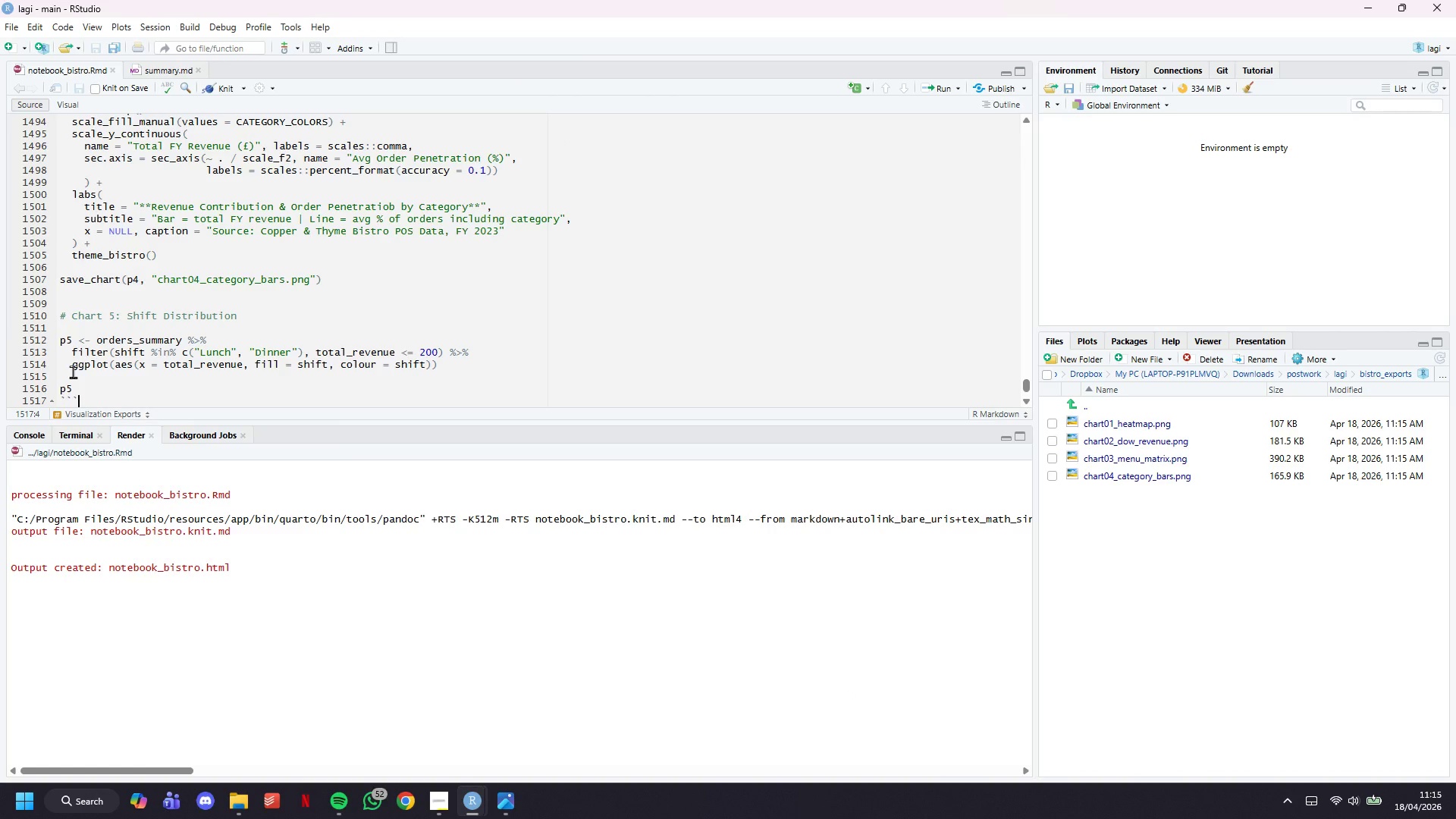 
key(ArrowUp)
 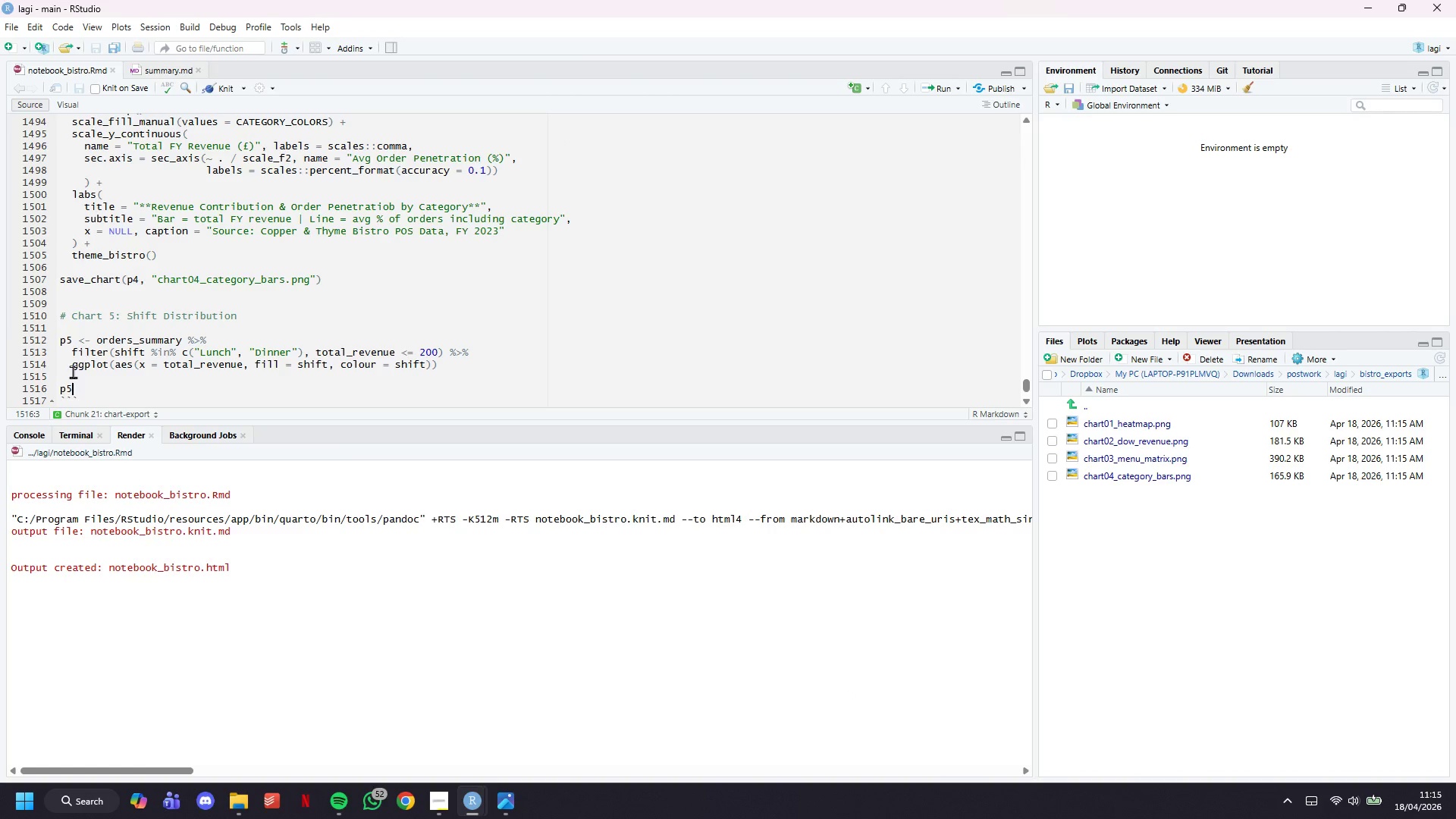 
key(Backspace)
 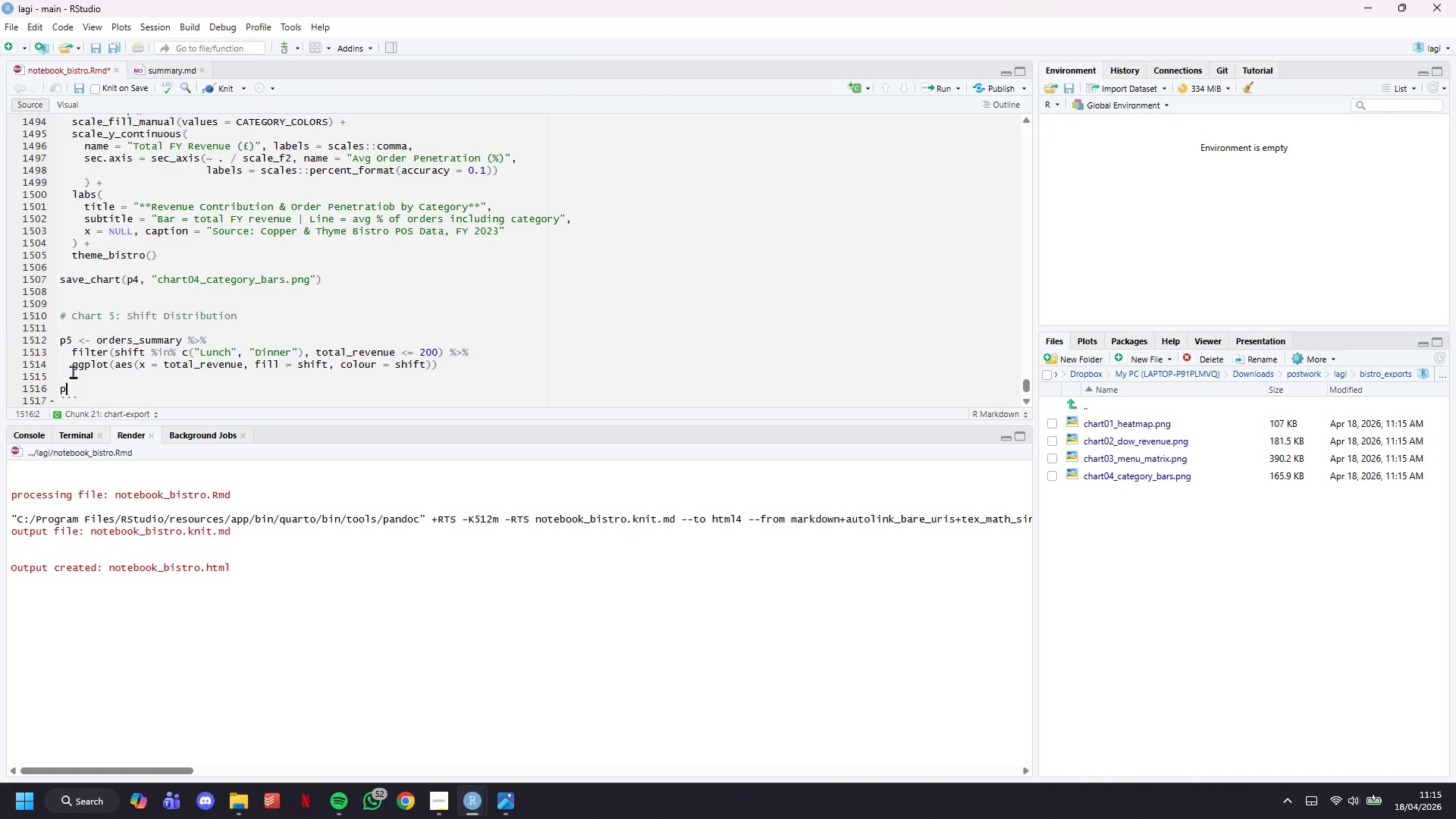 
key(Backspace)
 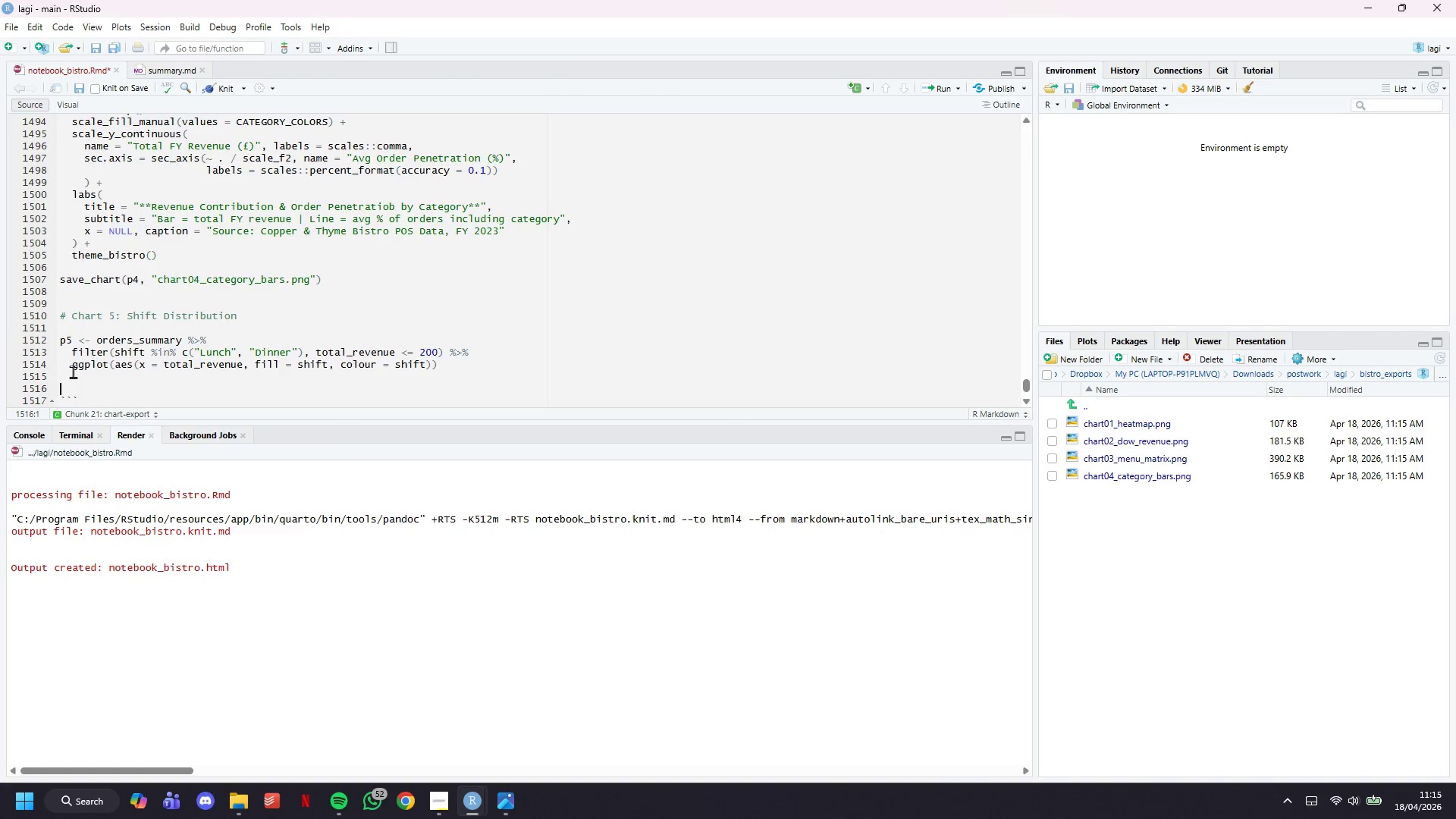 
key(Backspace)
 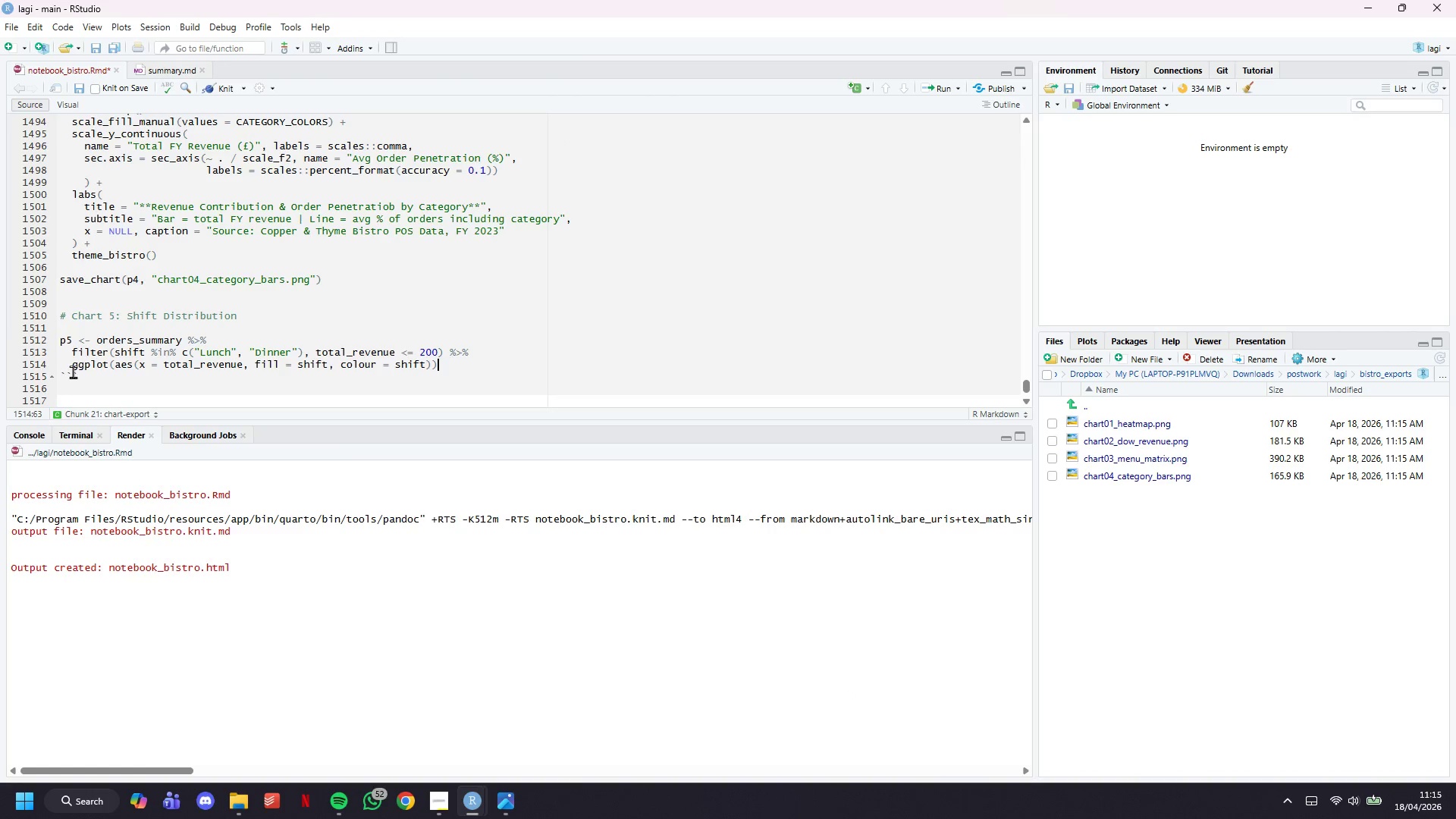 
key(Backspace)
 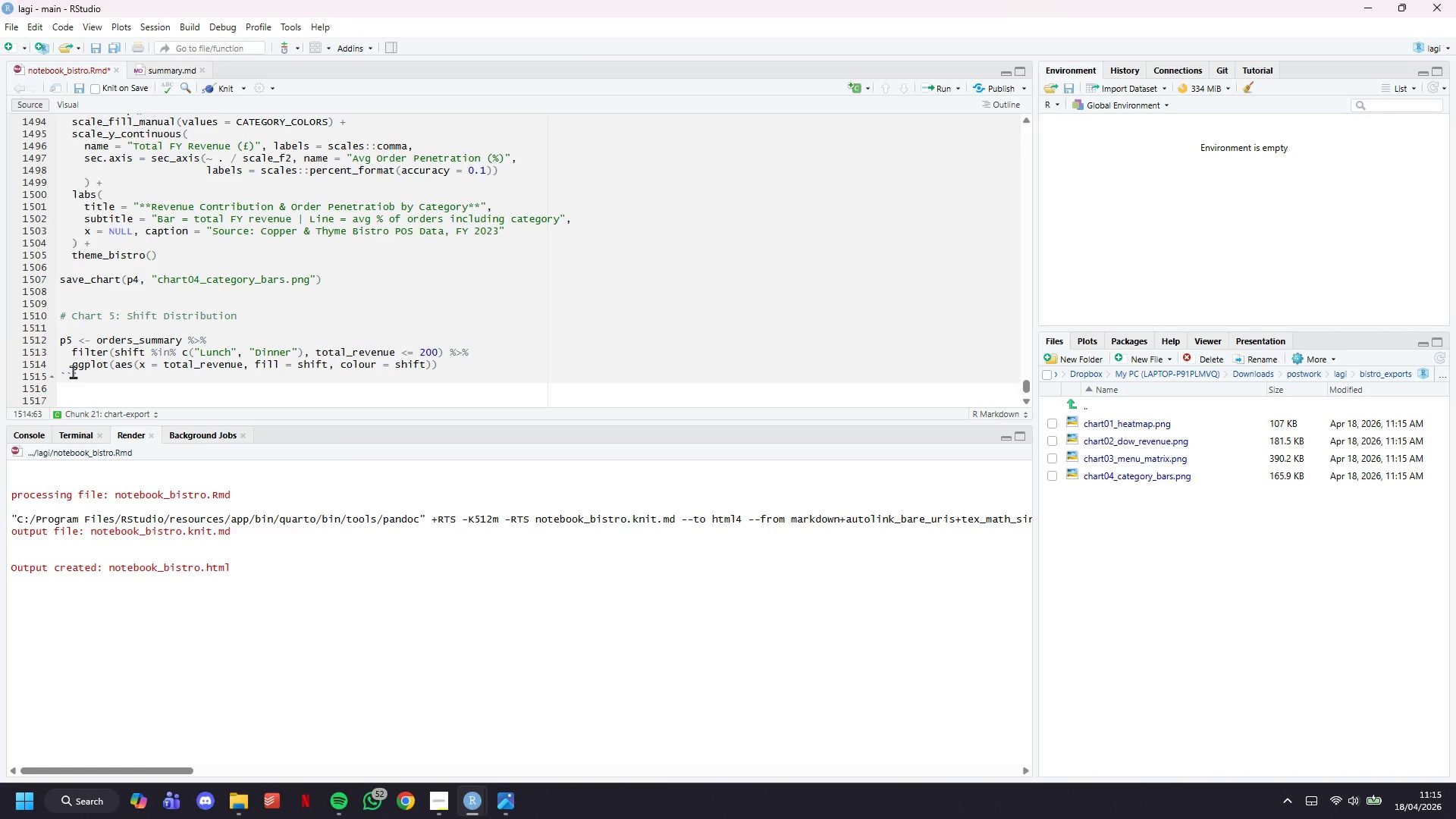 
key(Space)
 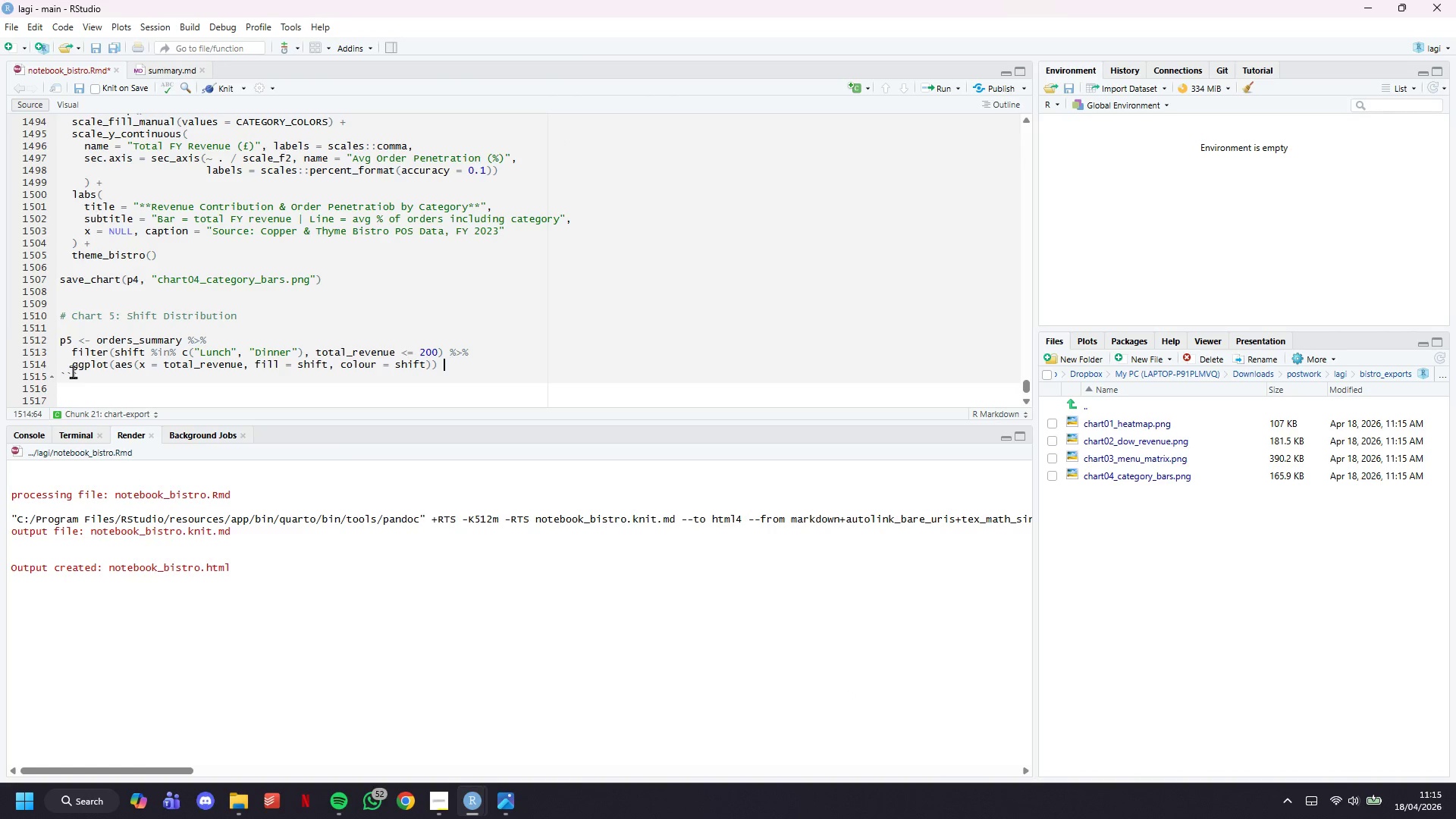 
key(Shift+Equal)
 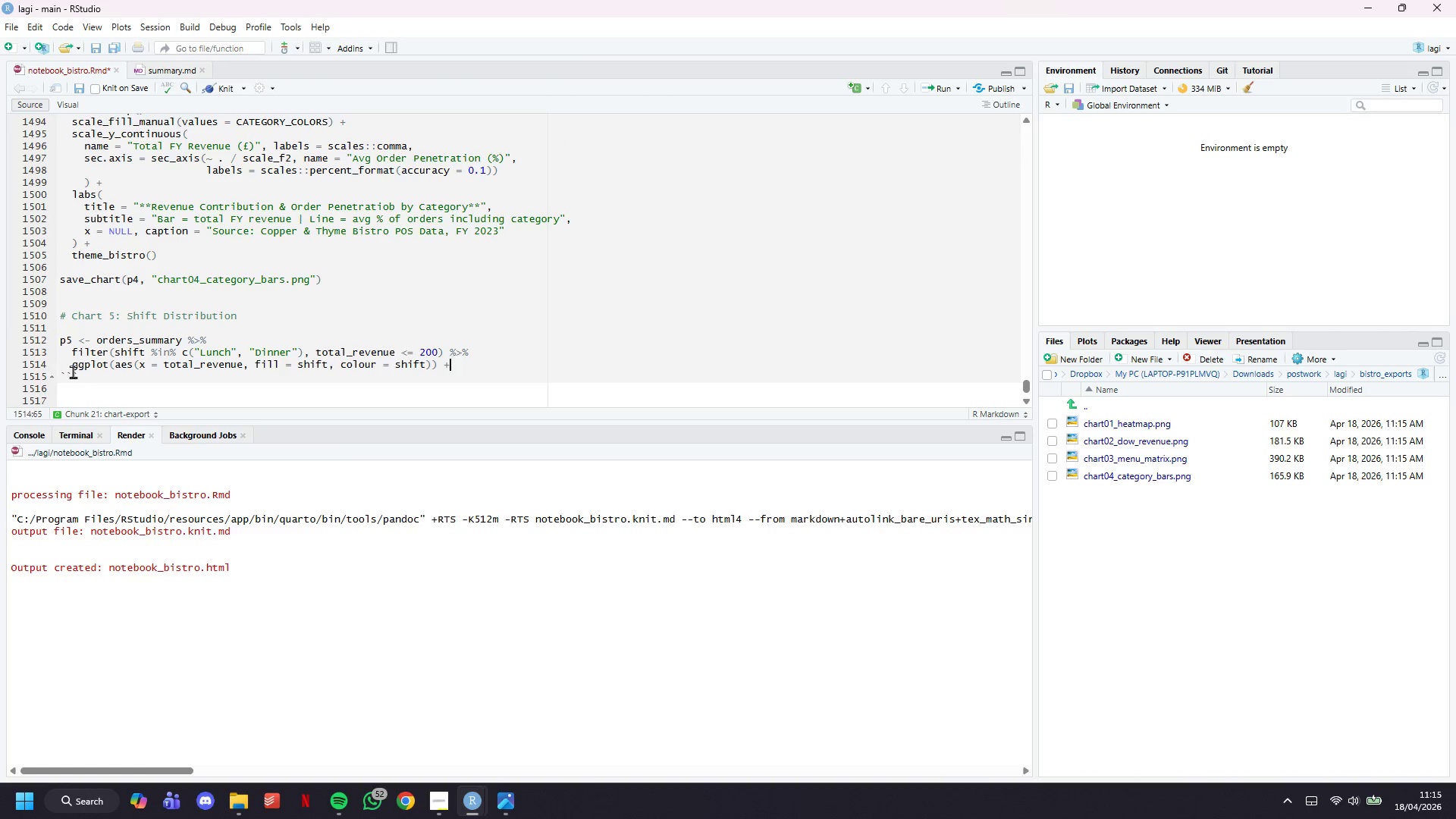 
key(Enter)
 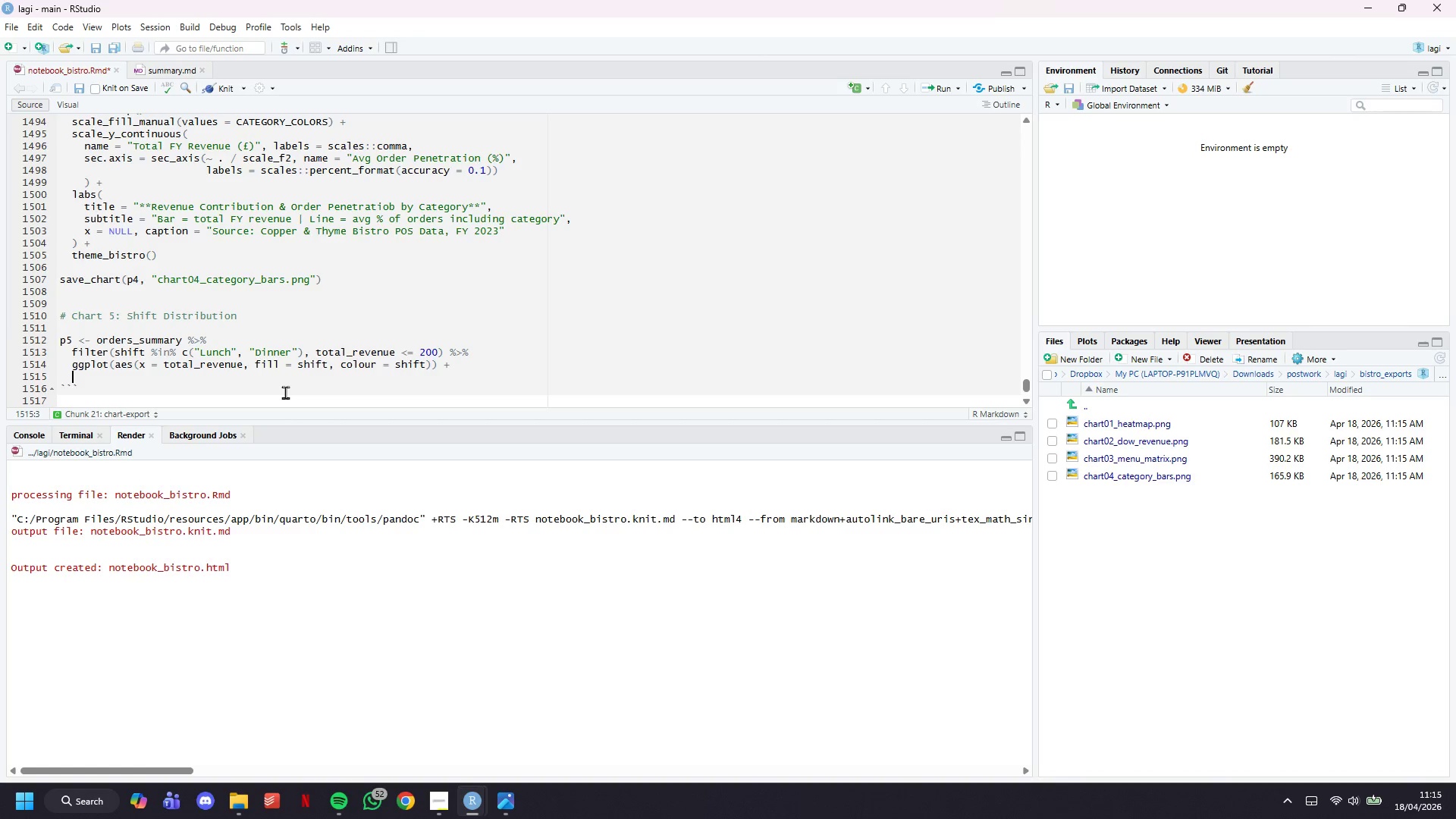 
scroll: coordinate [399, 238], scroll_direction: down, amount: 4.0
 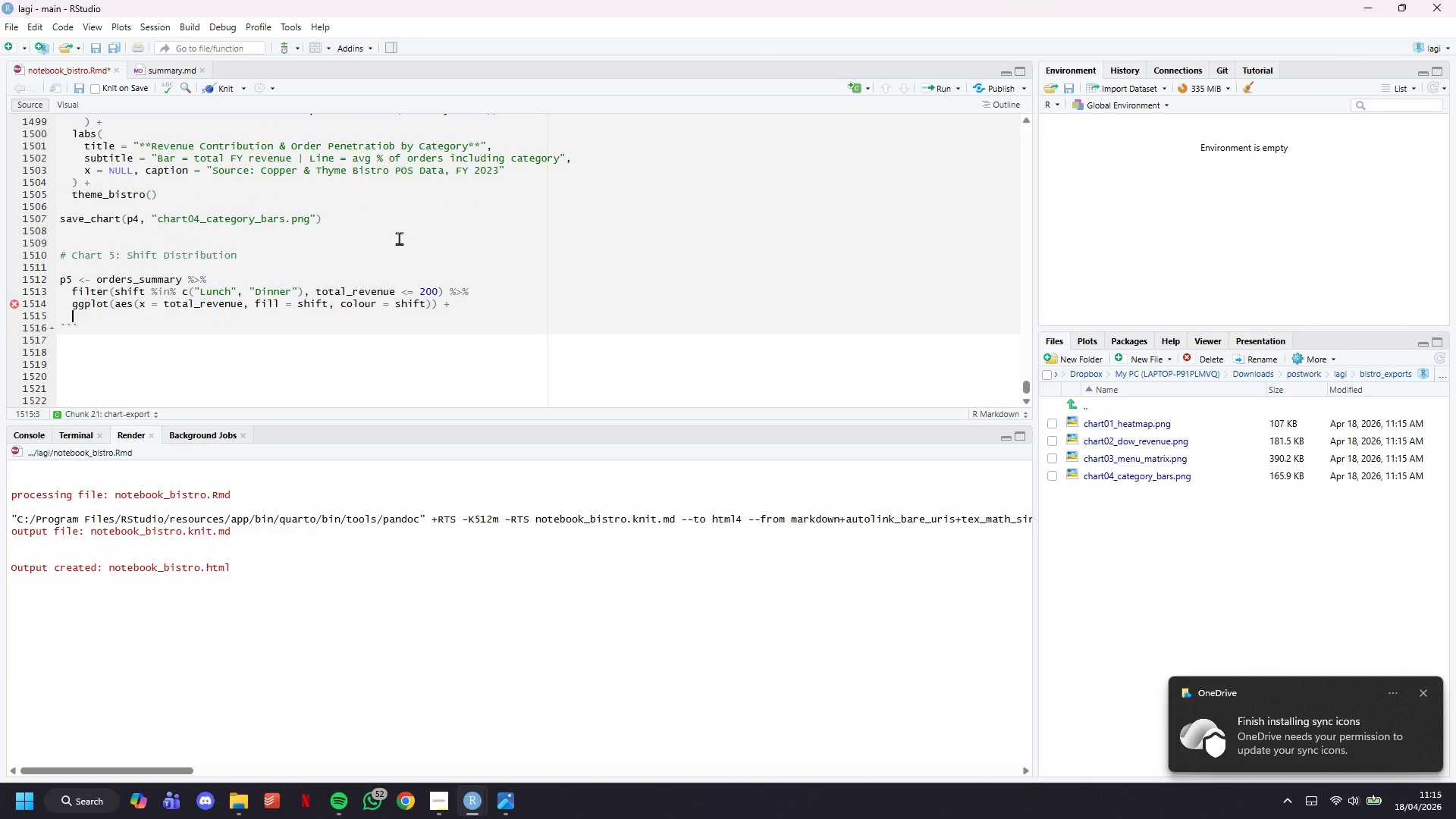 
left_click([1420, 694])
 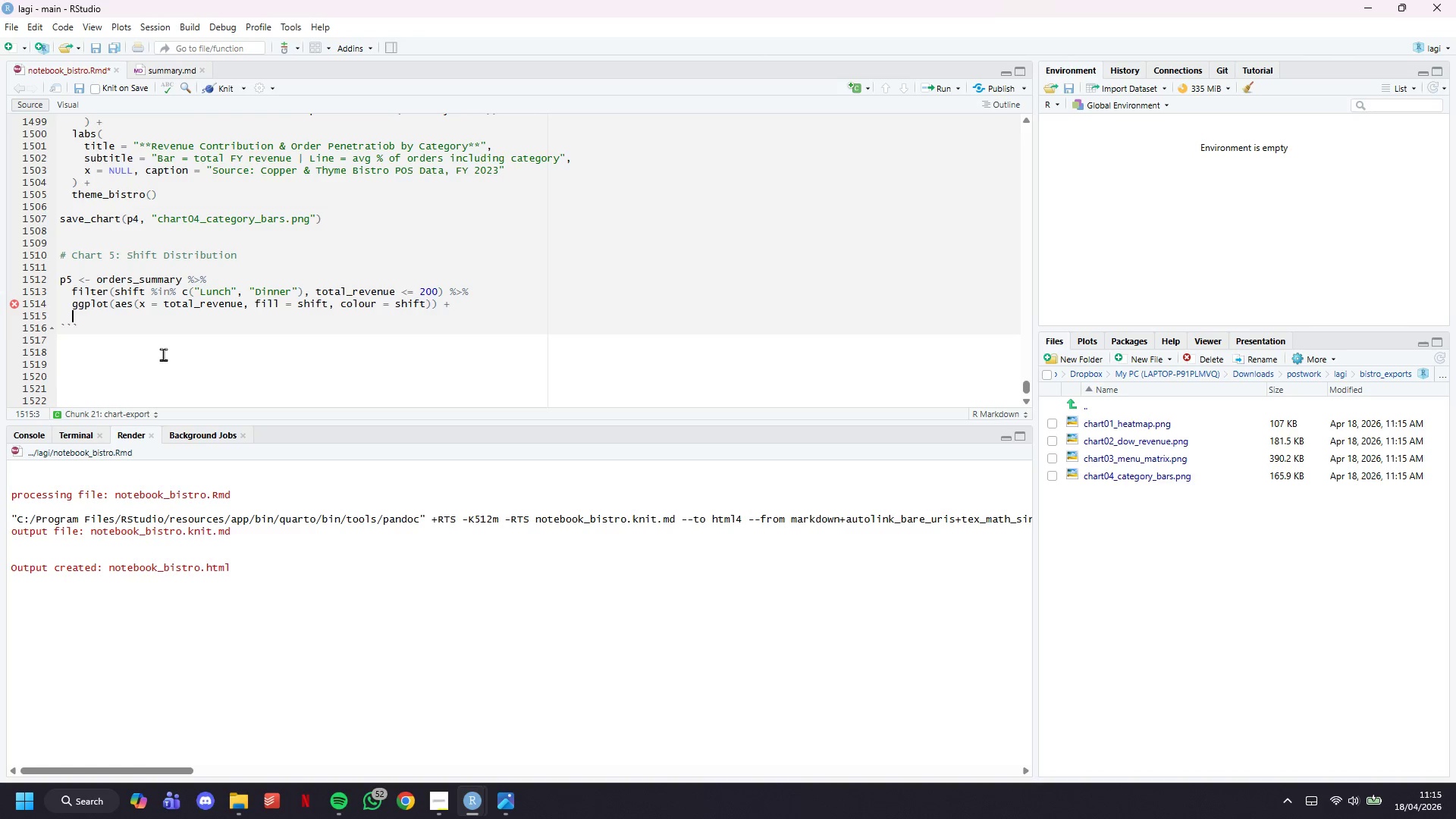 
wait(7.67)
 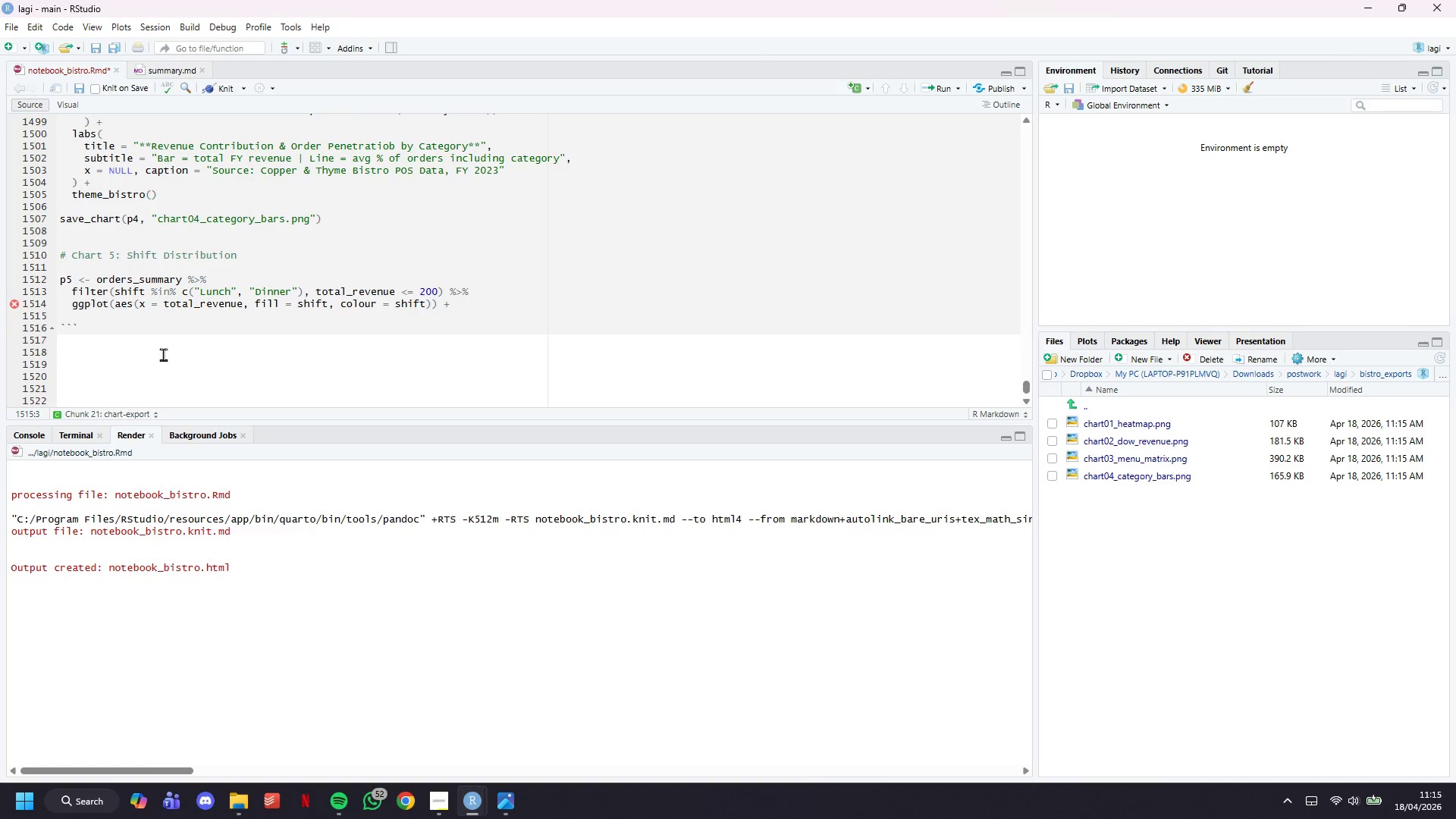 
type(geom_densiy)
key(Backspace)
type(tu)
key(Backspace)
type(y(alpha = 0.35, linewidth = 0.8)
 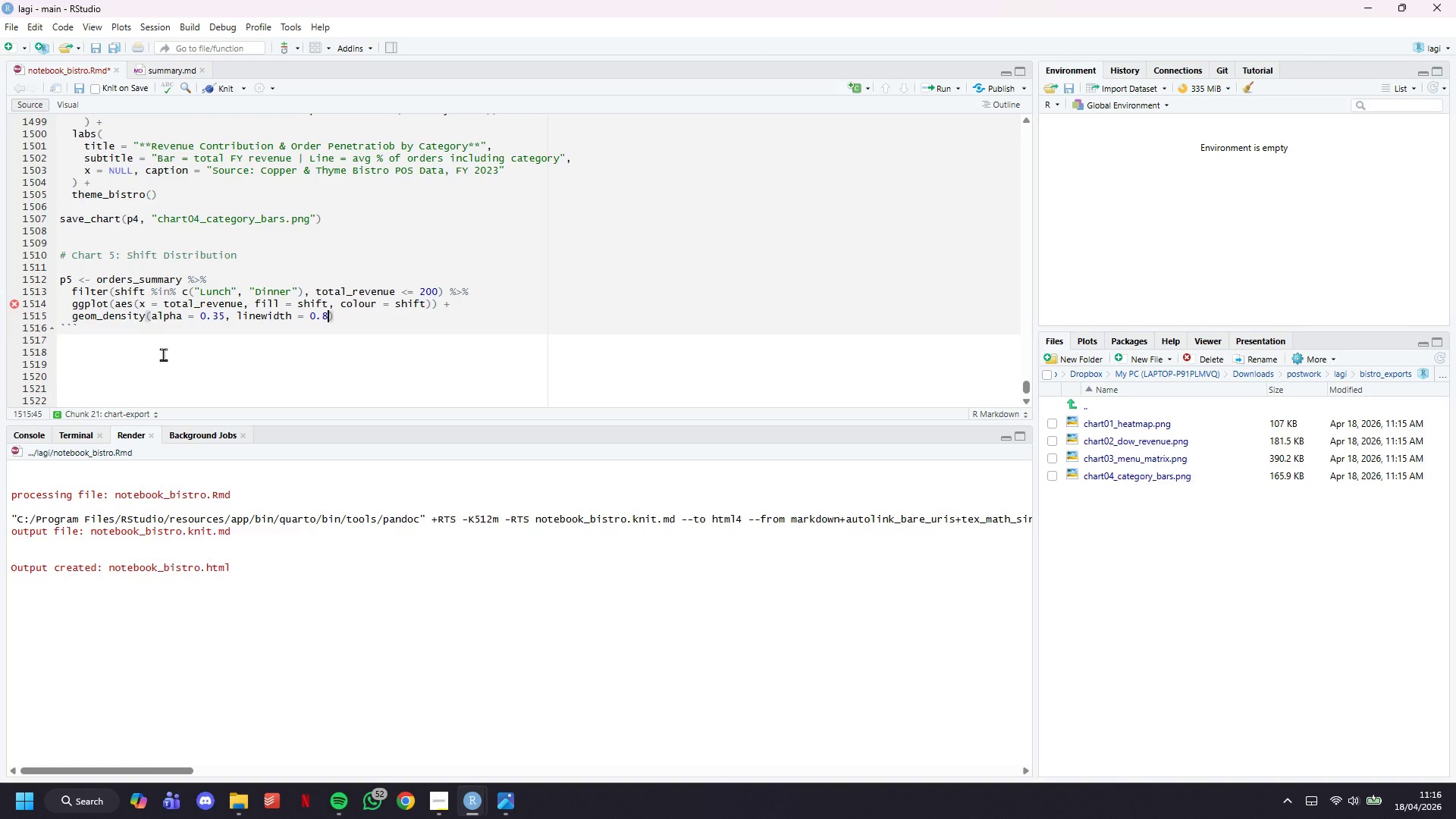 
key(ArrowRight)
 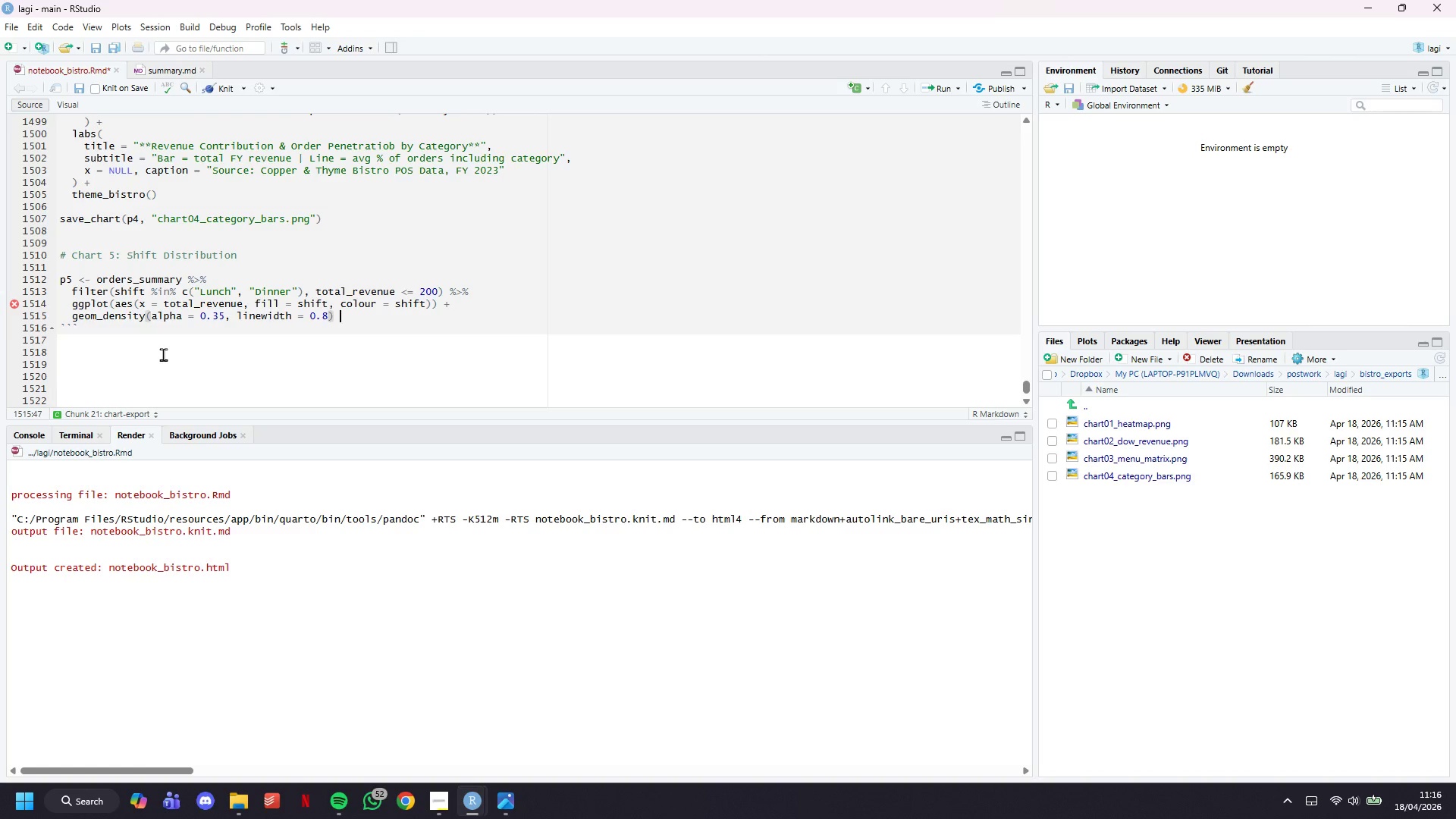 
key(Space)
 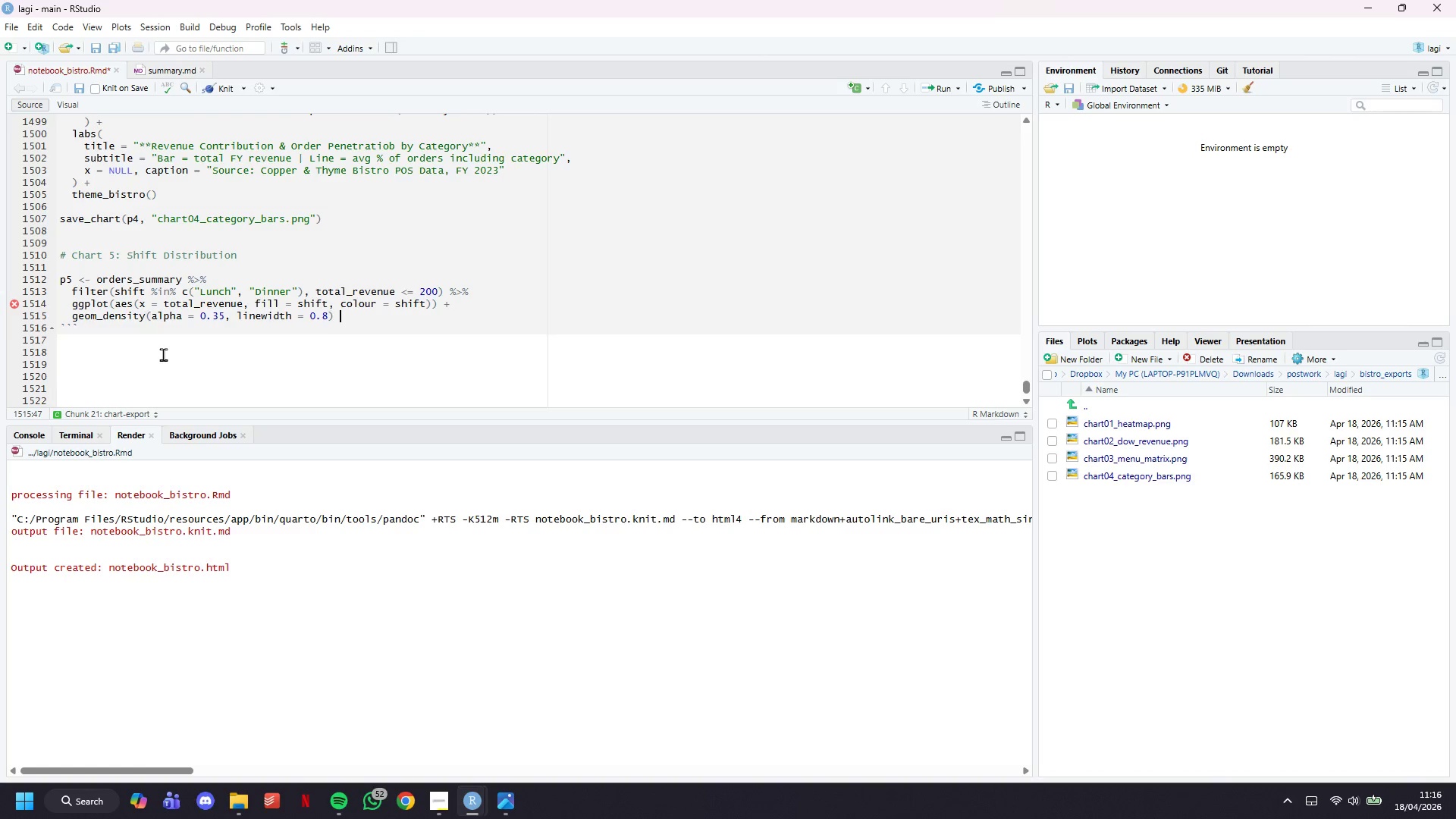 
key(Shift+Equal)
 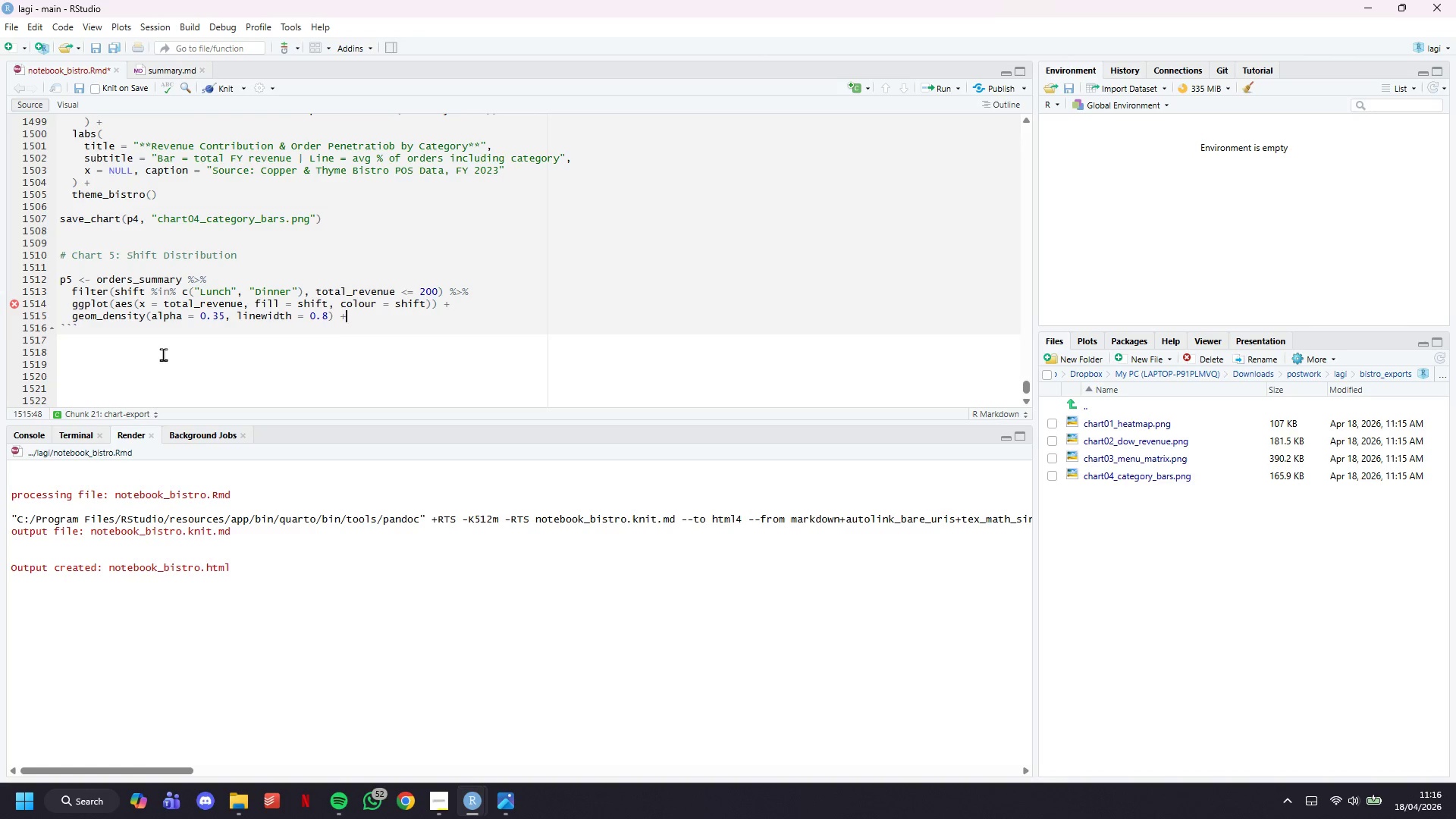 
key(Enter)
 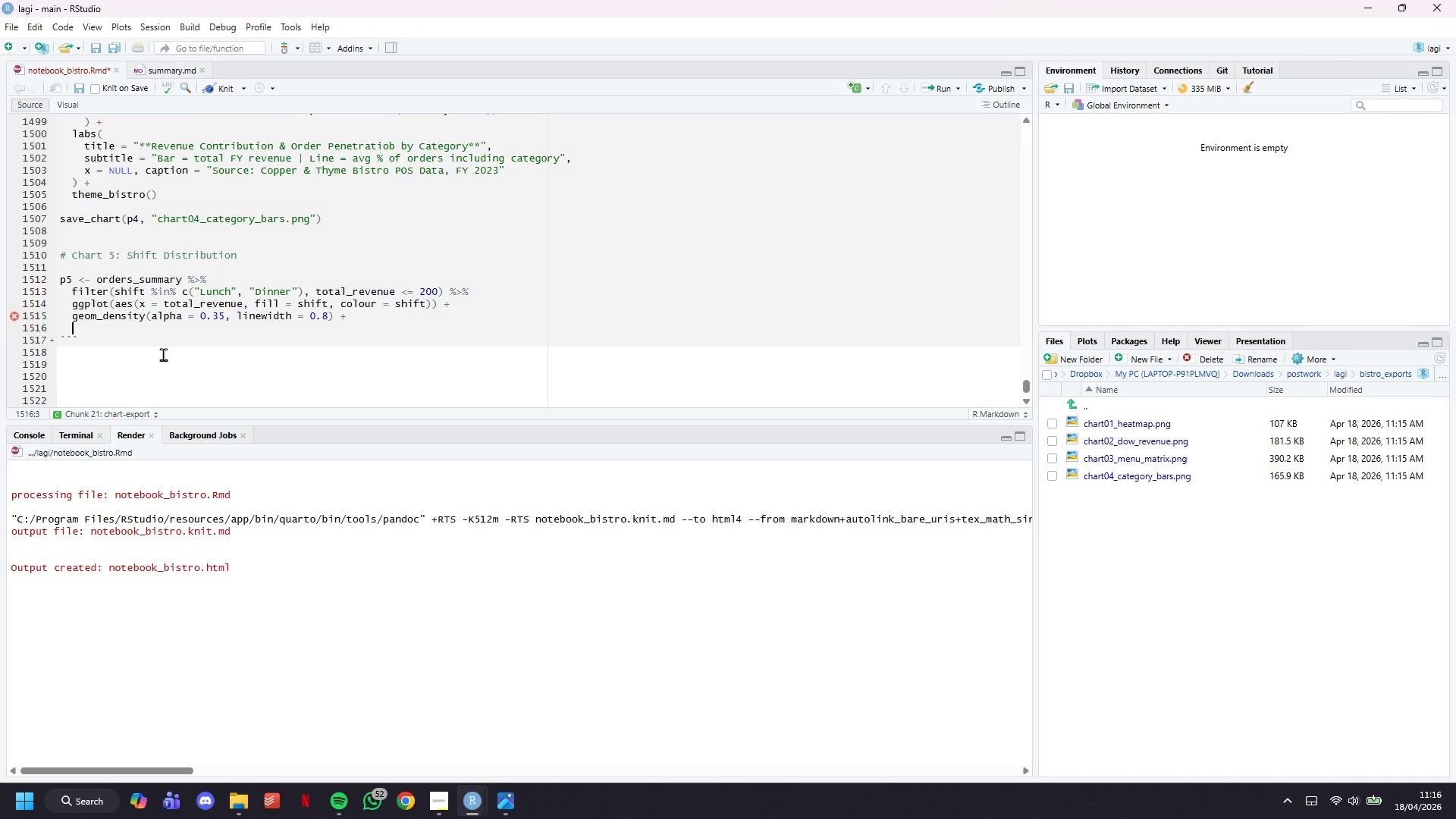 
wait(9.05)
 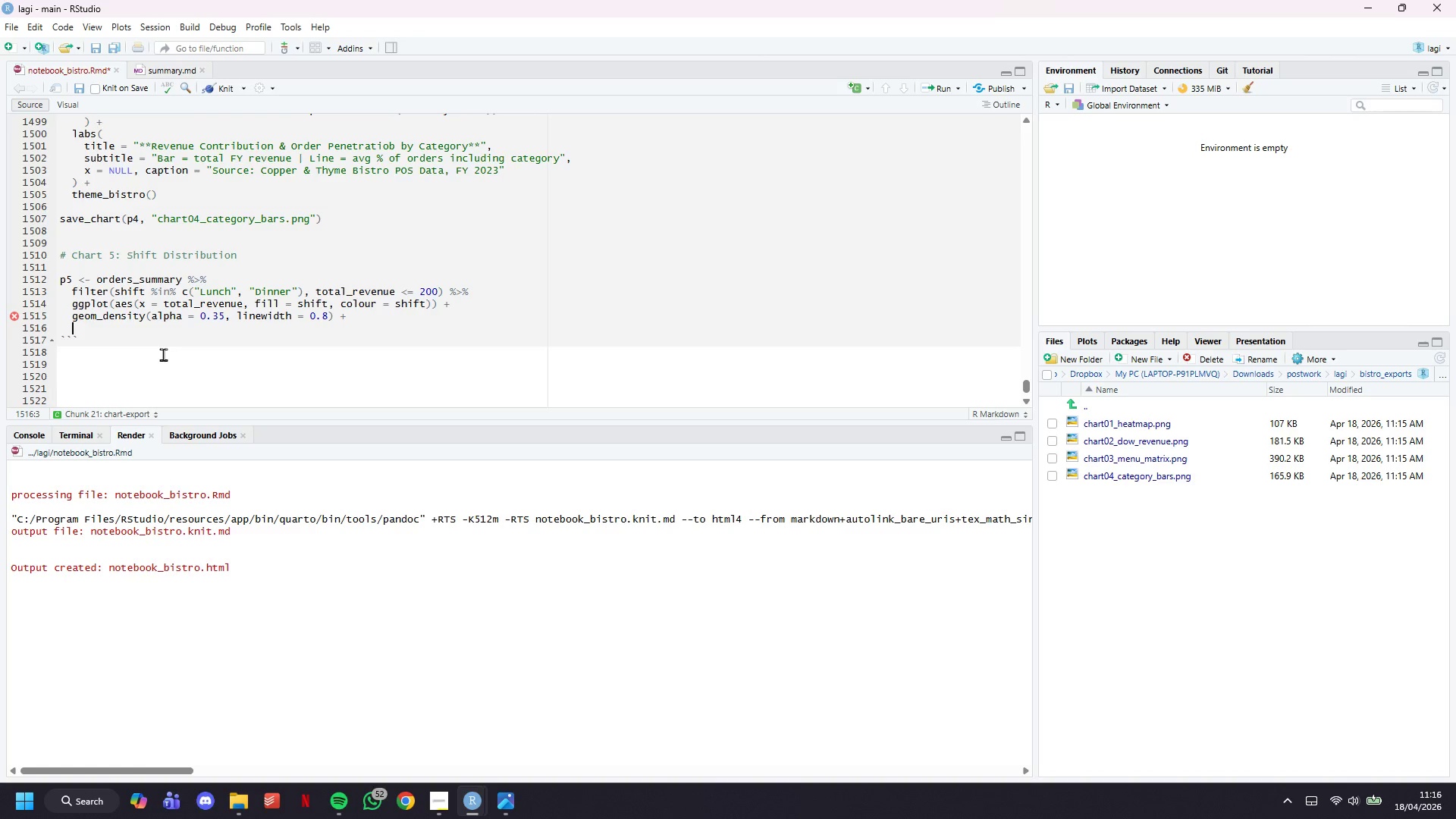 
type(geom_vline()
 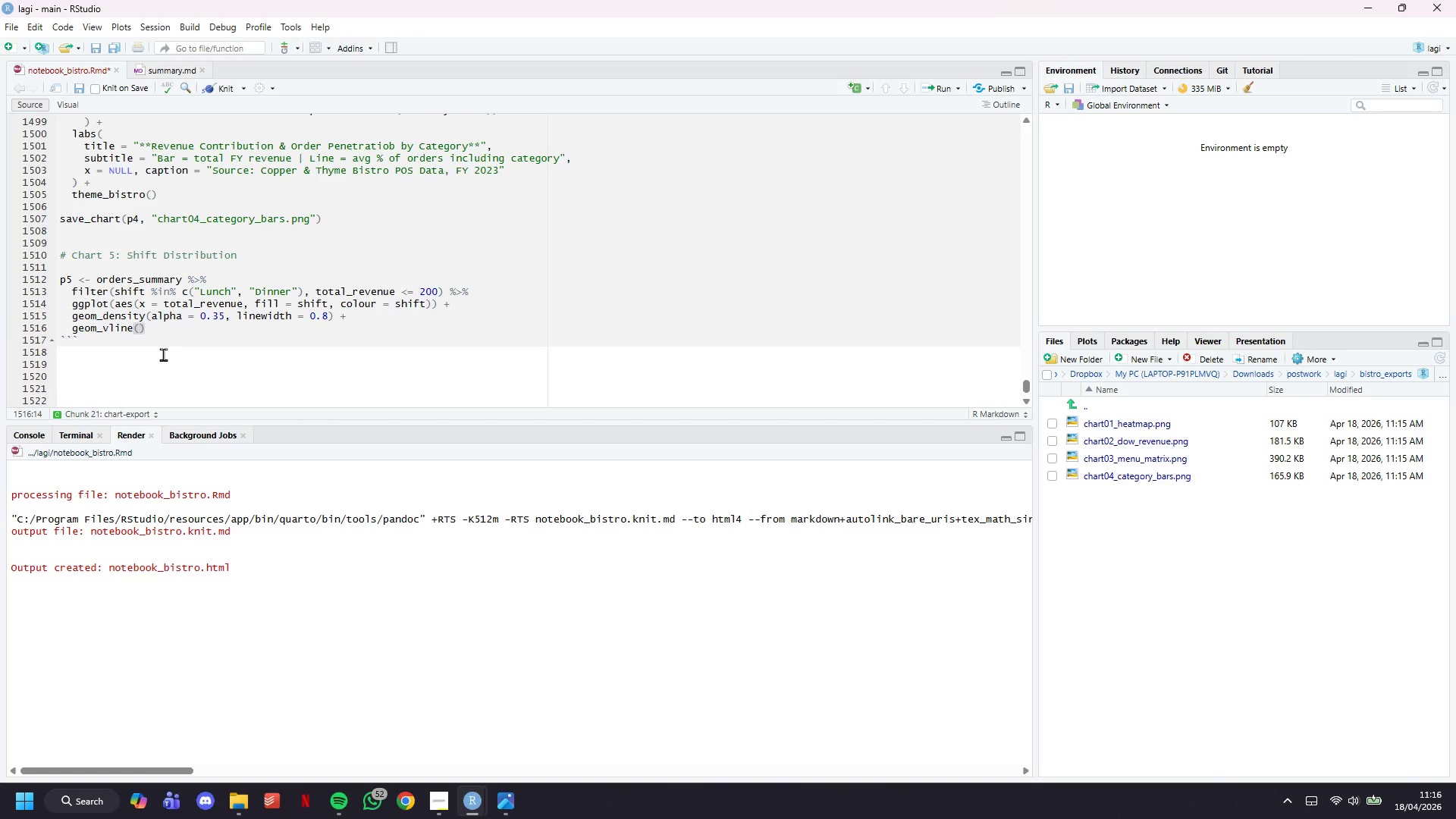 
type(data -)
key(Backspace)
type(= shift_)
 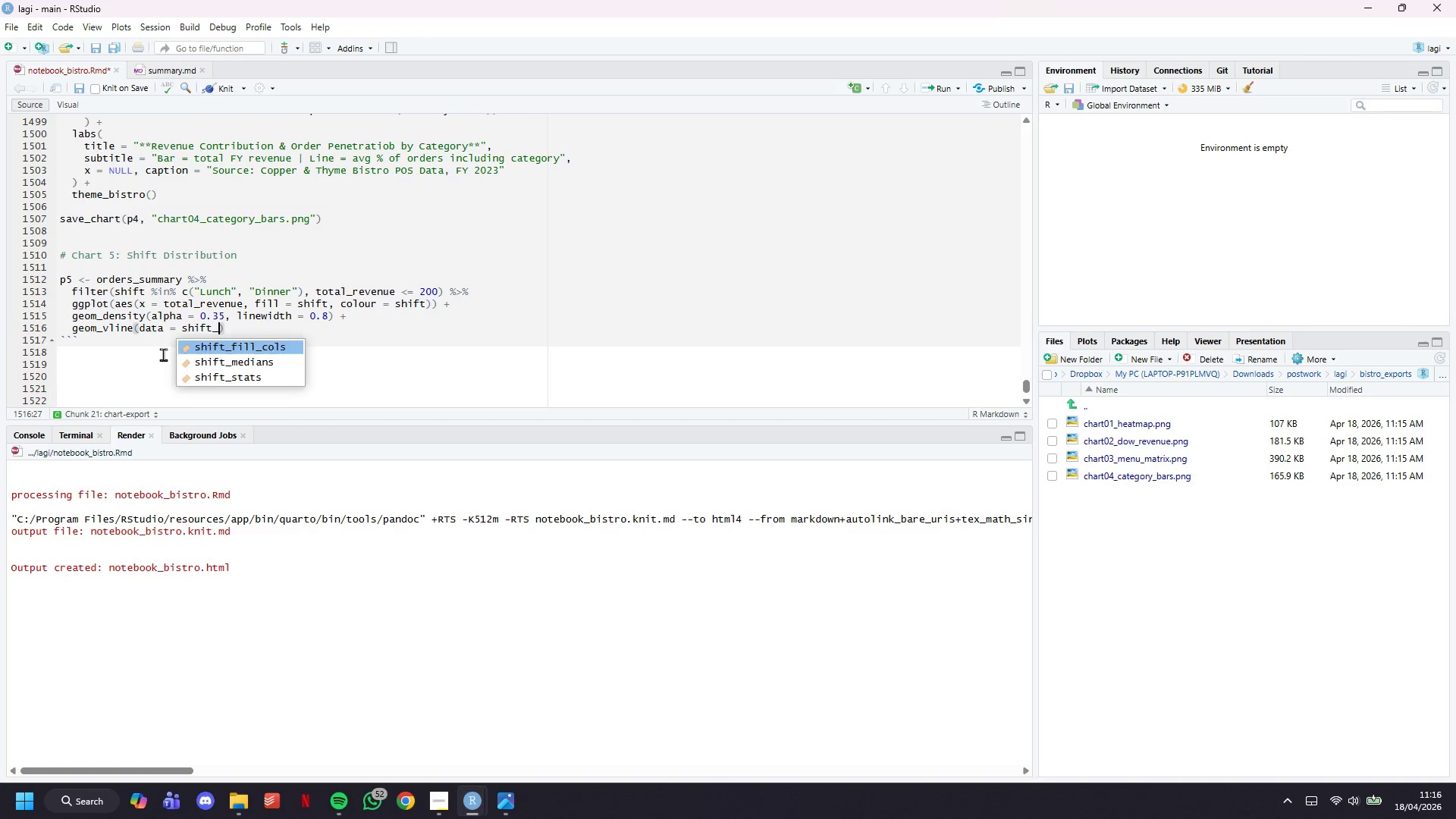 
wait(5.52)
 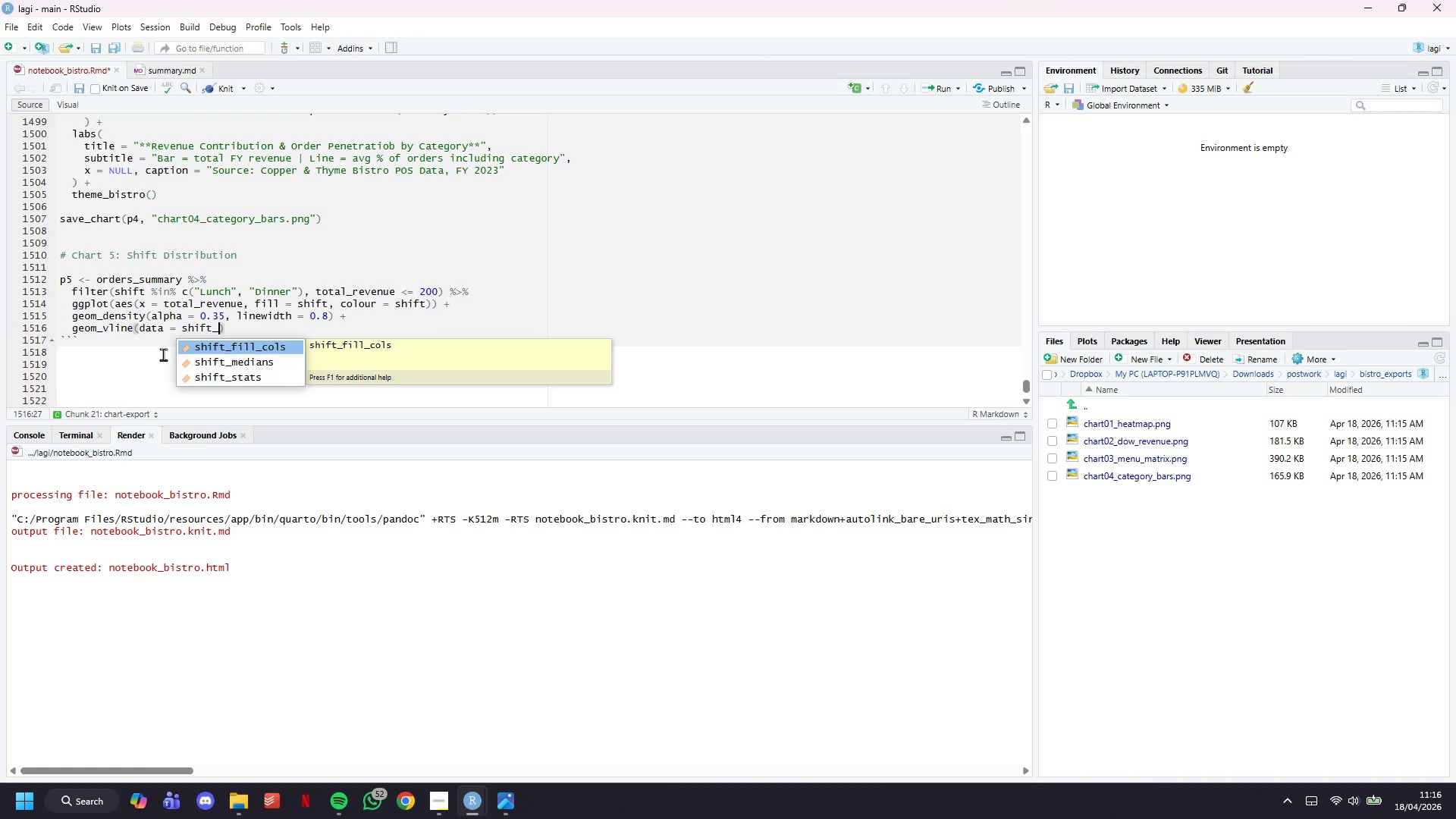 
type(medians)
 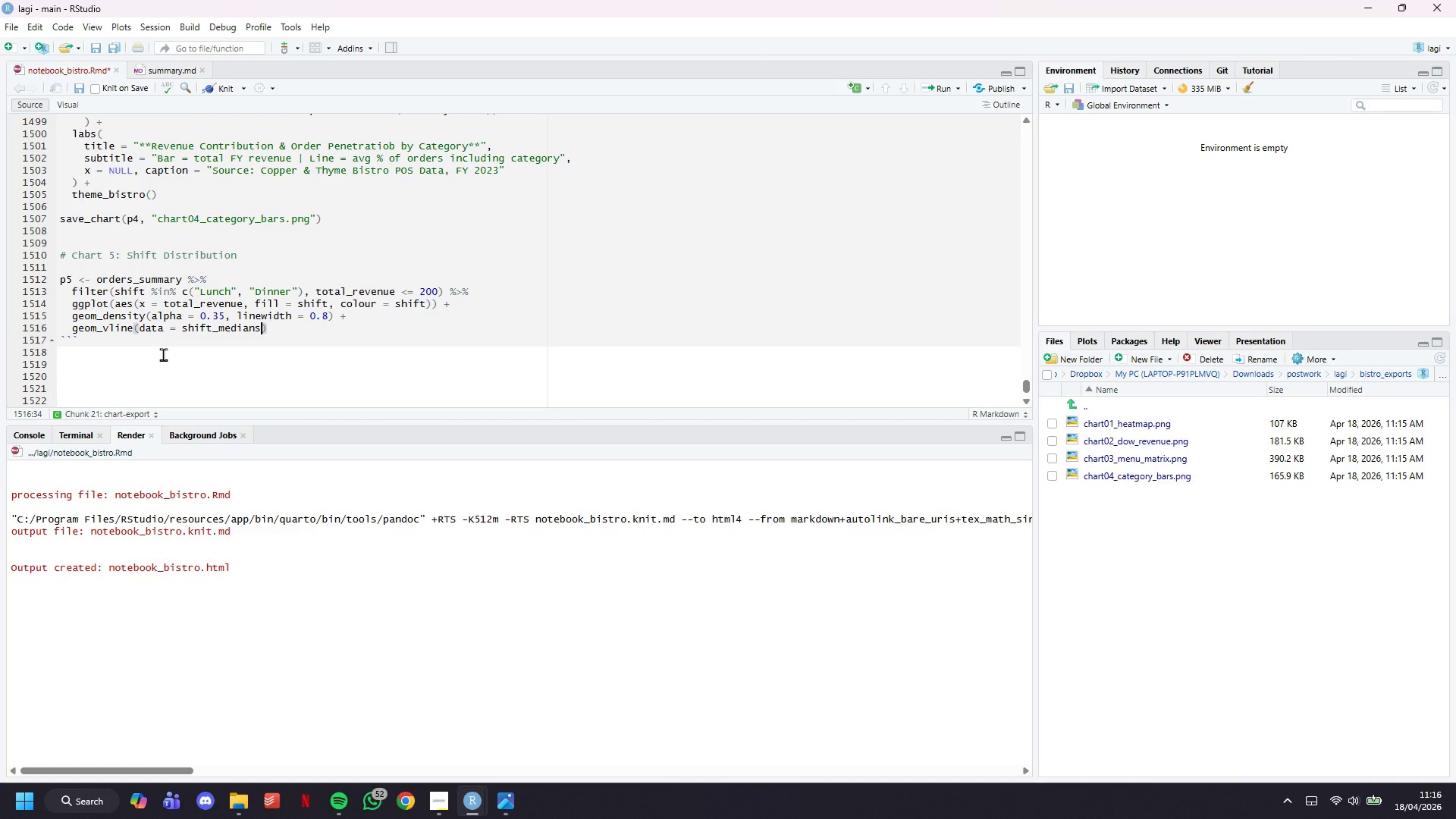 
wait(5.31)
 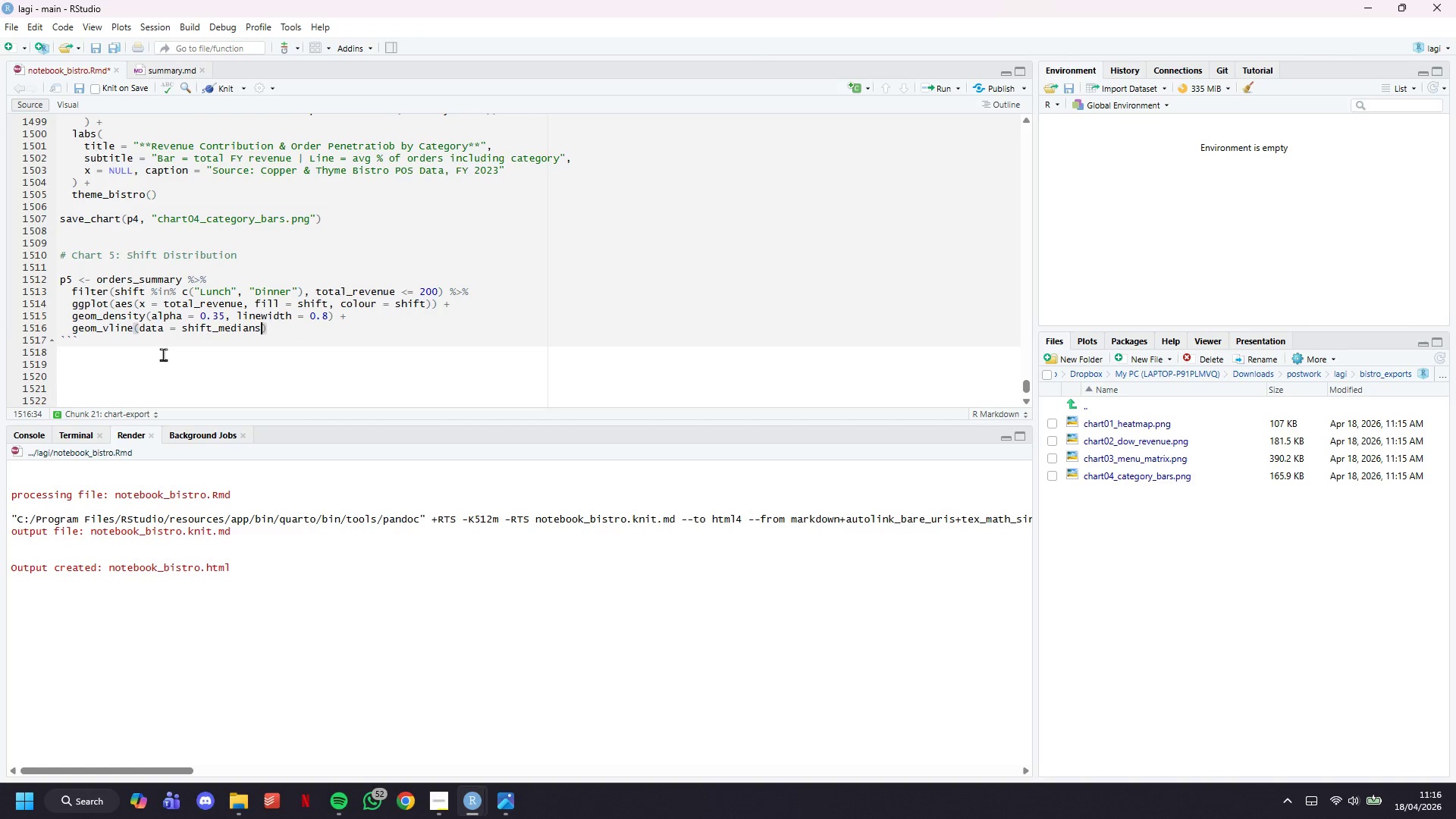 
type(, aes(xintercept = med, colour = shift)
 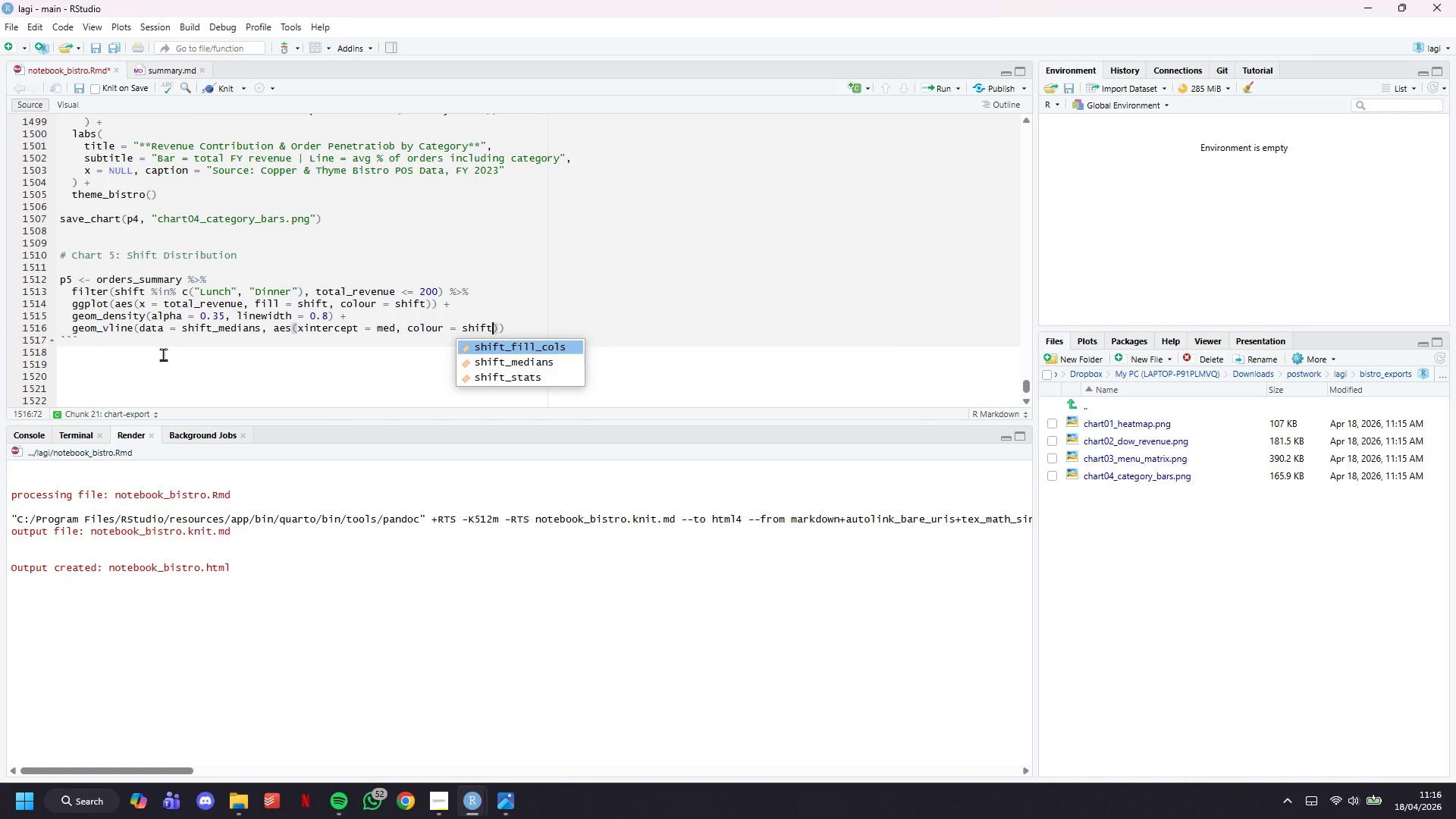 
key(ArrowRight)
 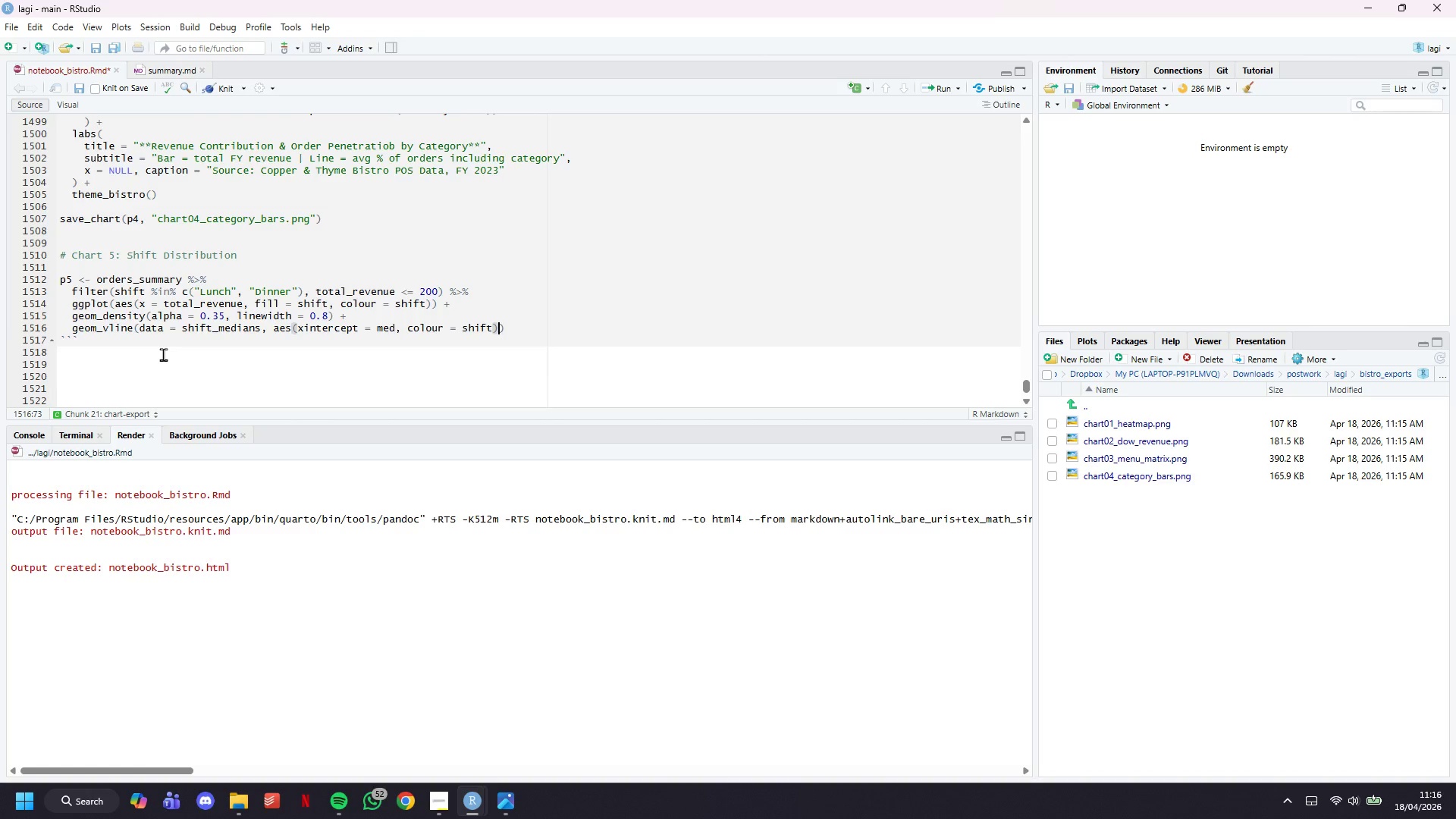 
key(Comma)
 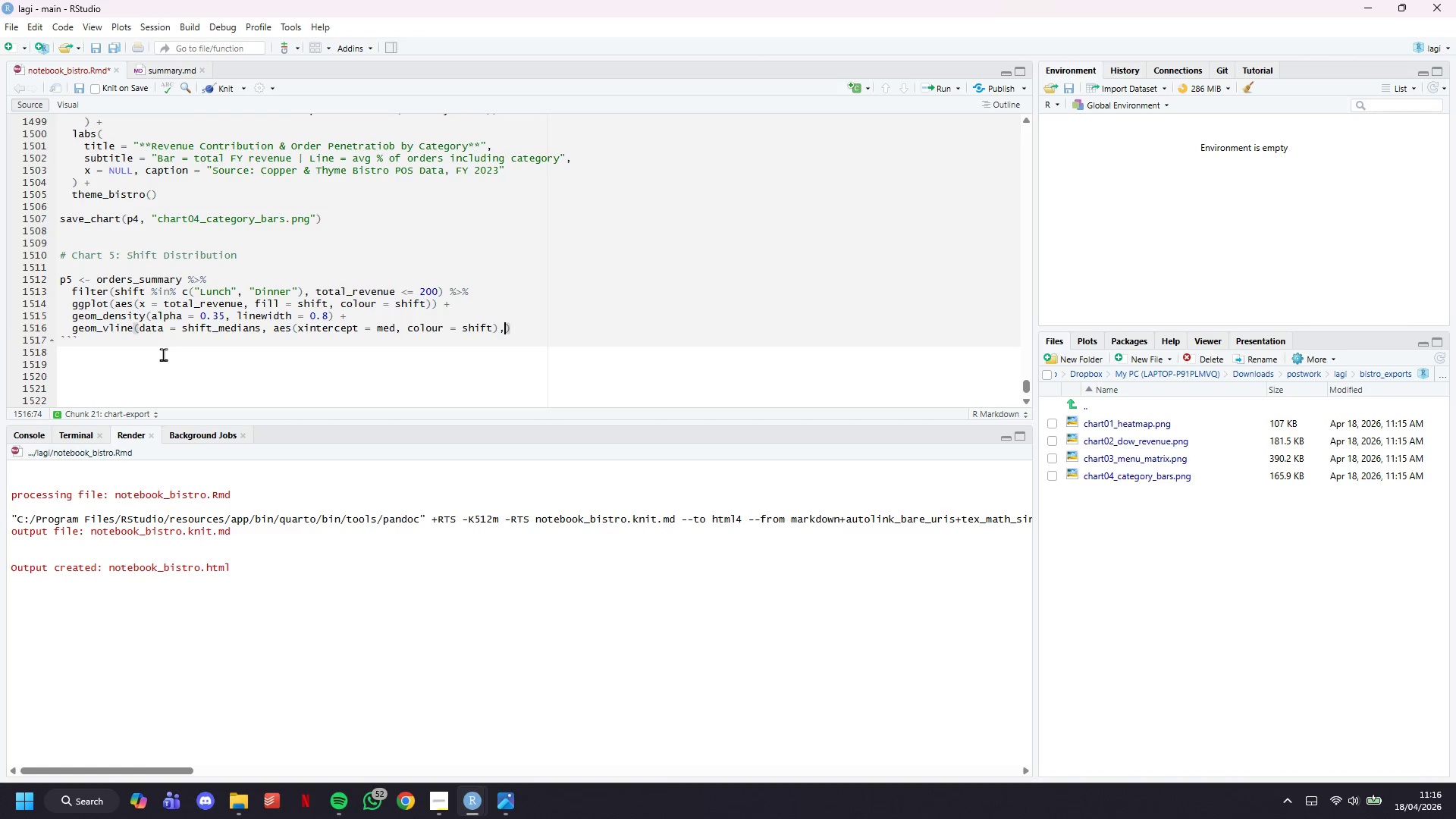 
key(Enter)
 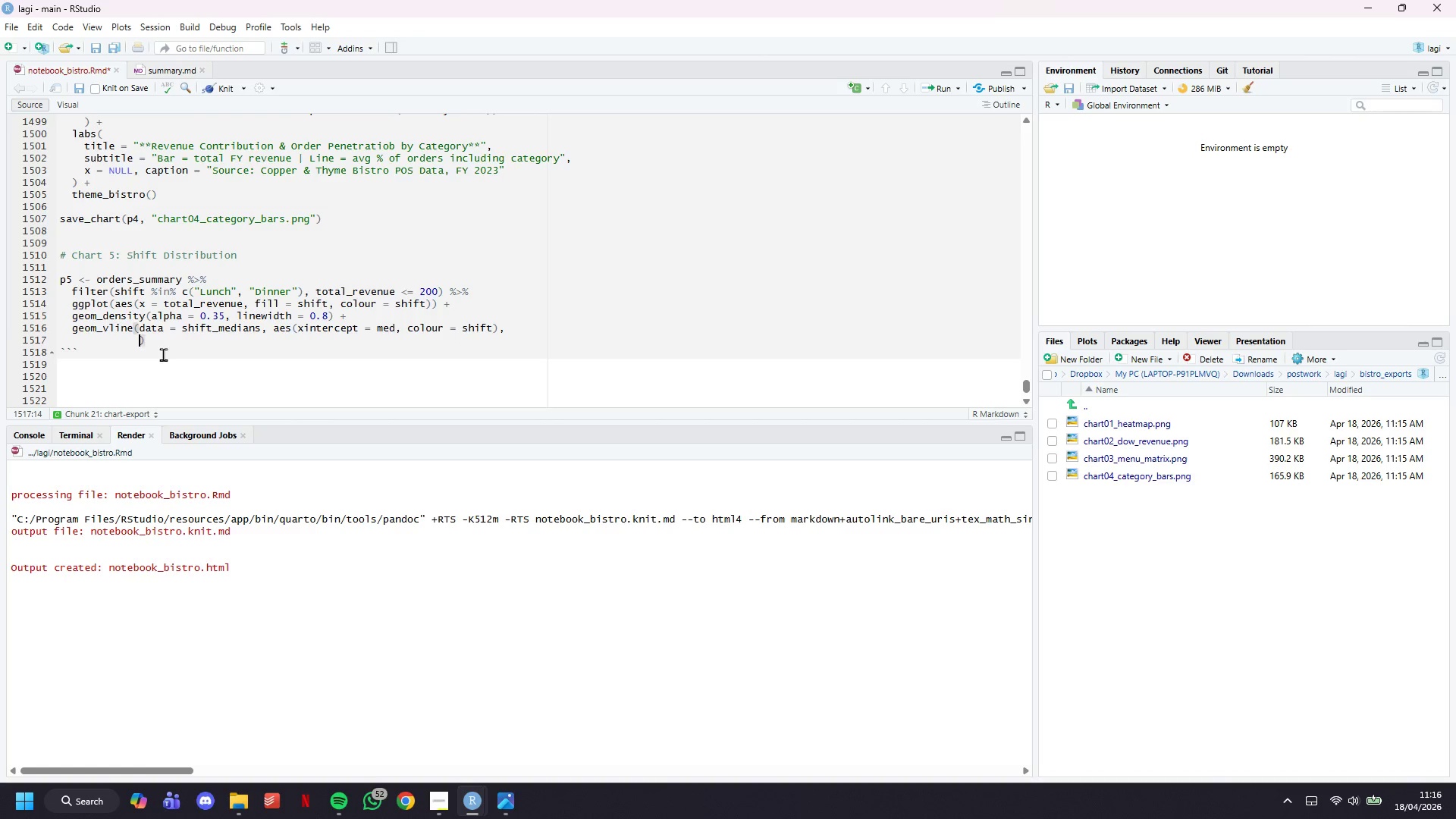 
key(Enter)
 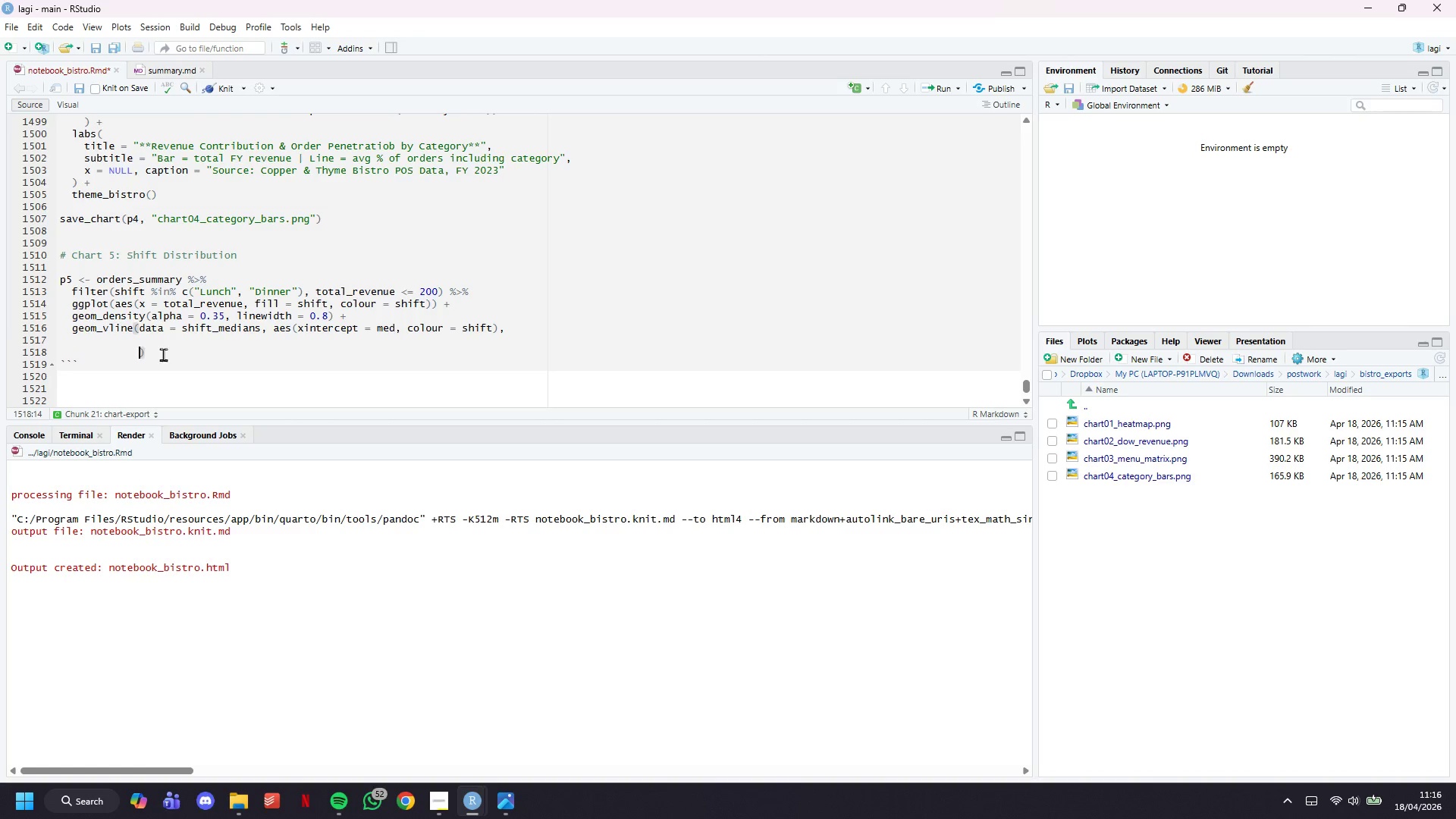 
key(ArrowUp)
 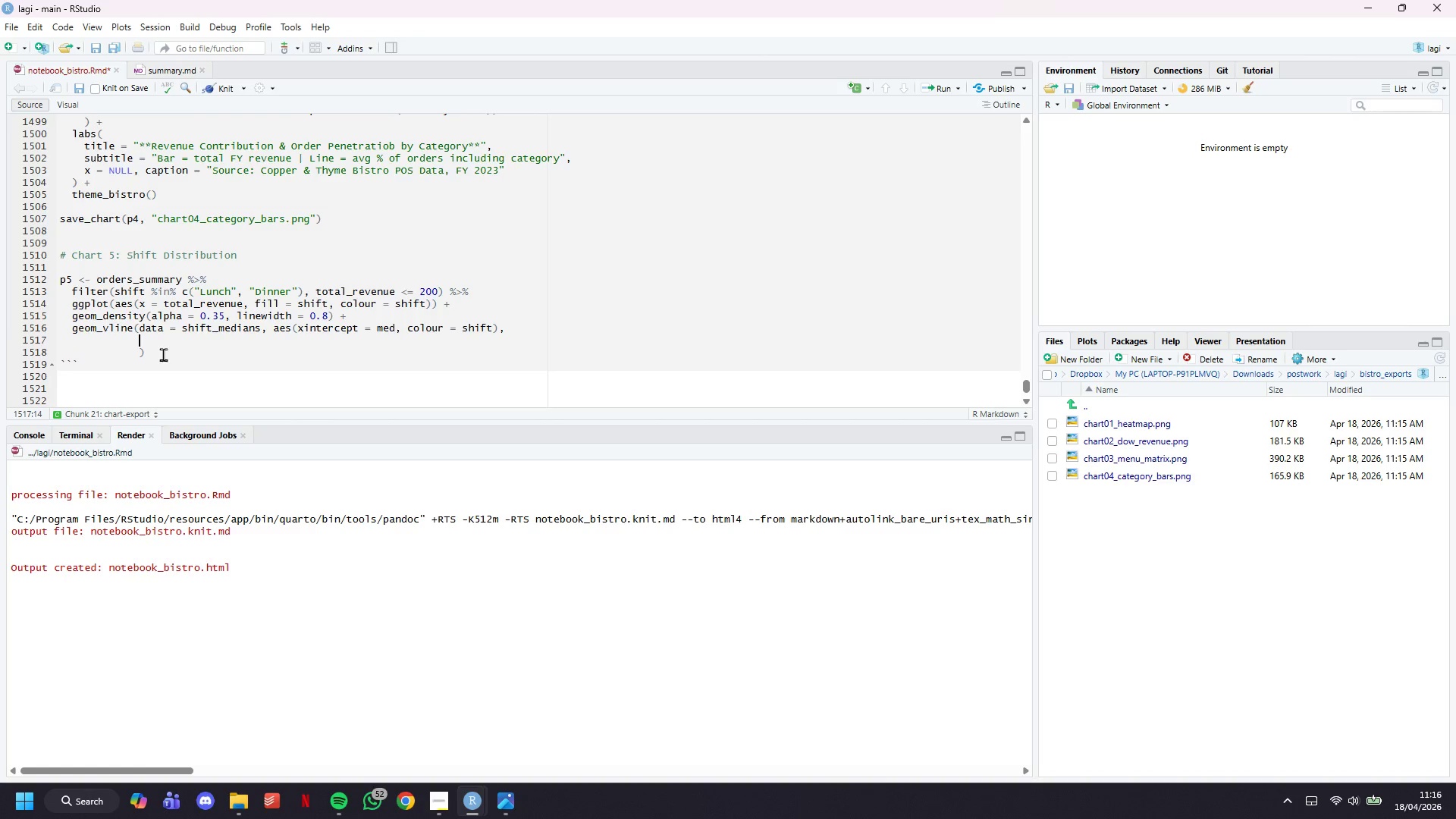 
type(linetype = "dashed)
 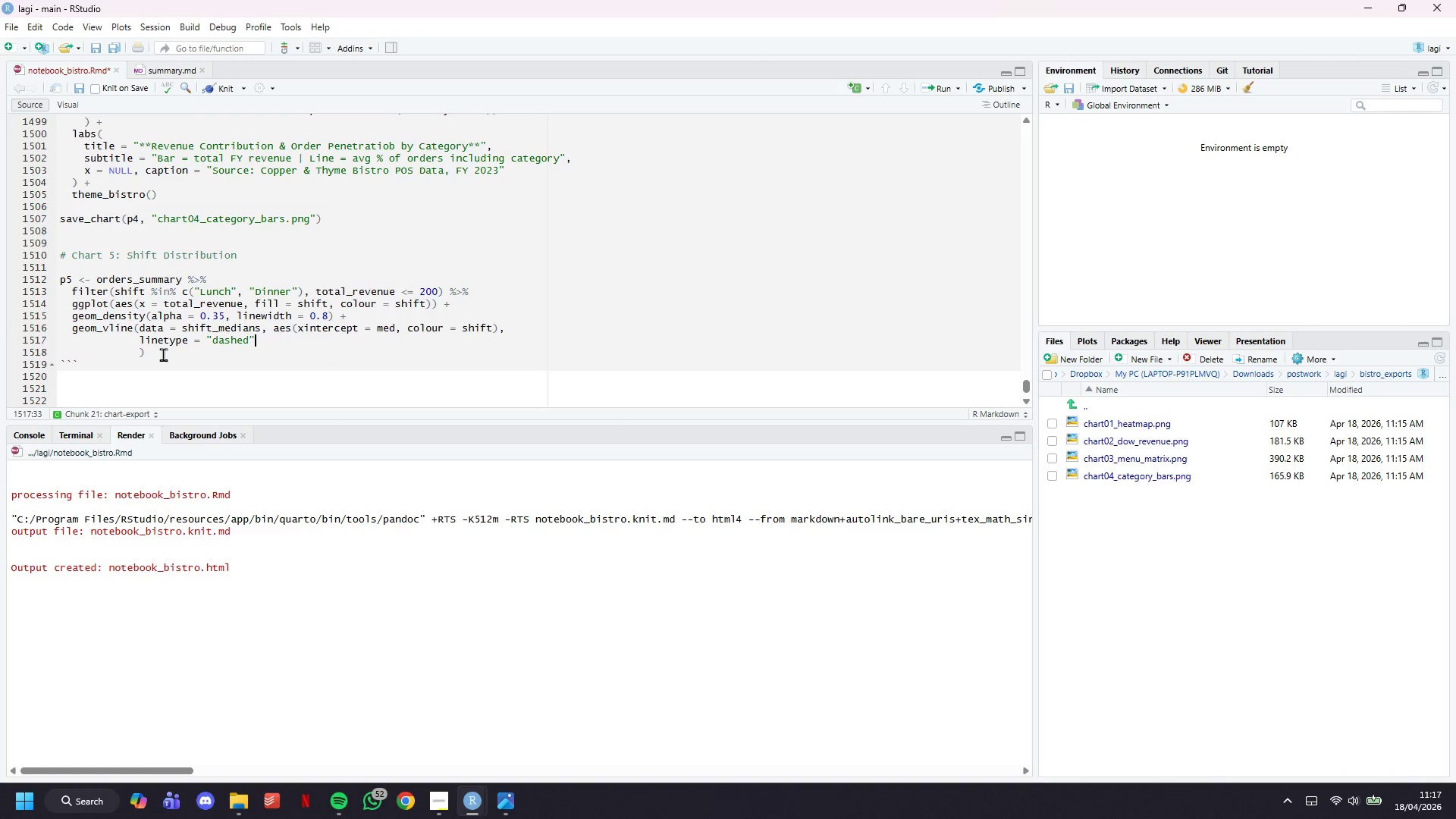 
 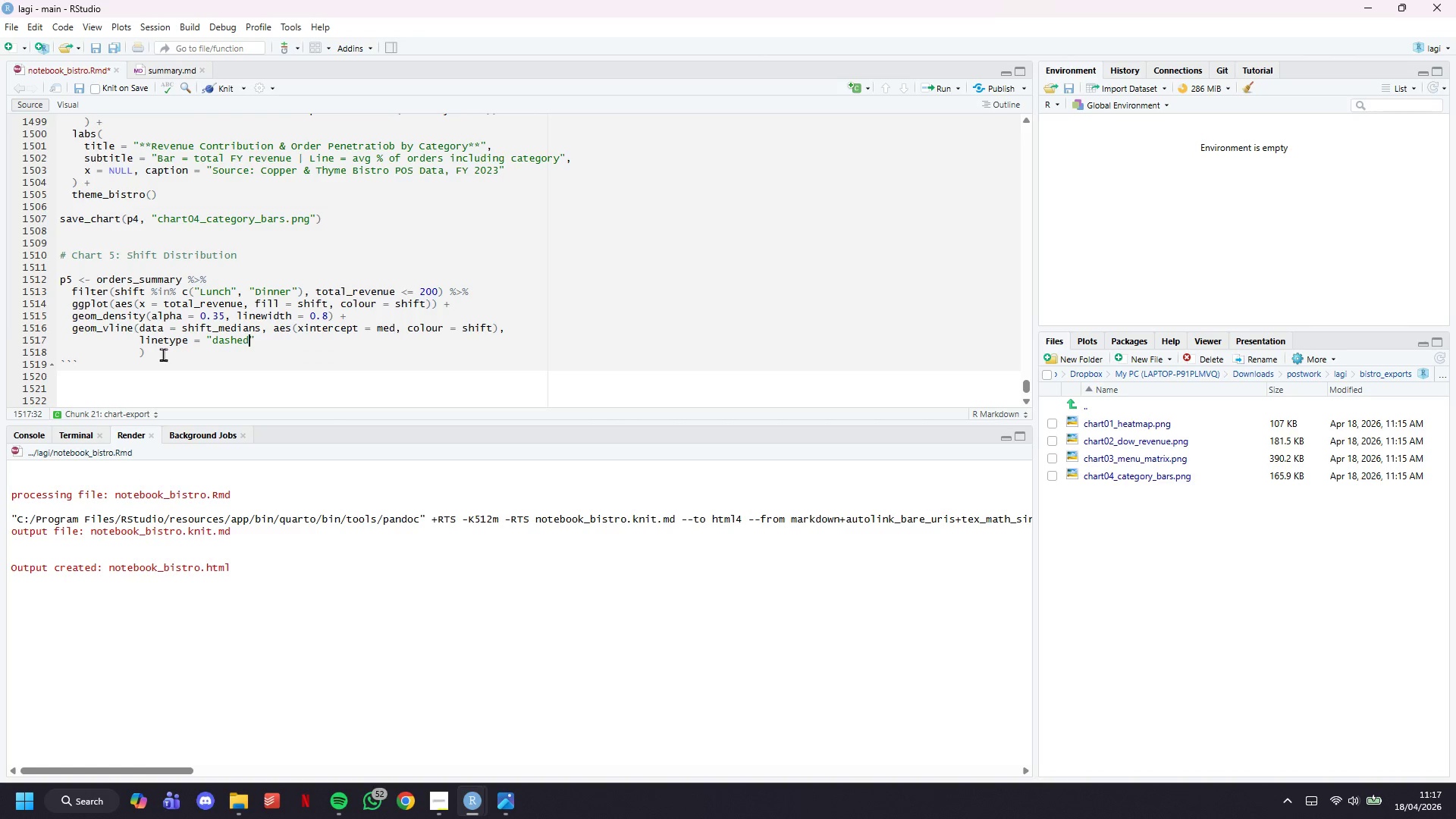 
key(ArrowRight)
 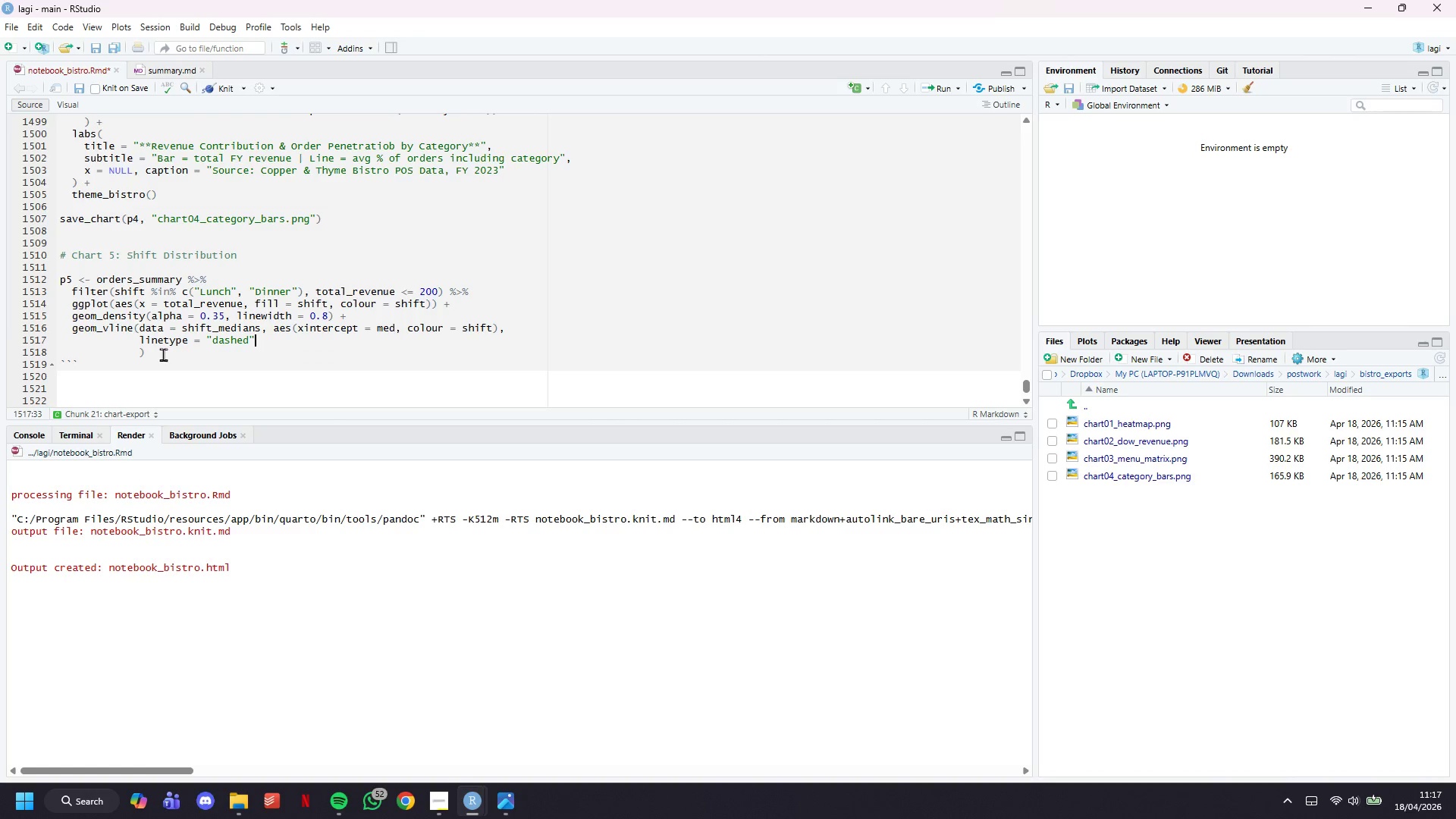 
type(, linewidth = 0.9)
 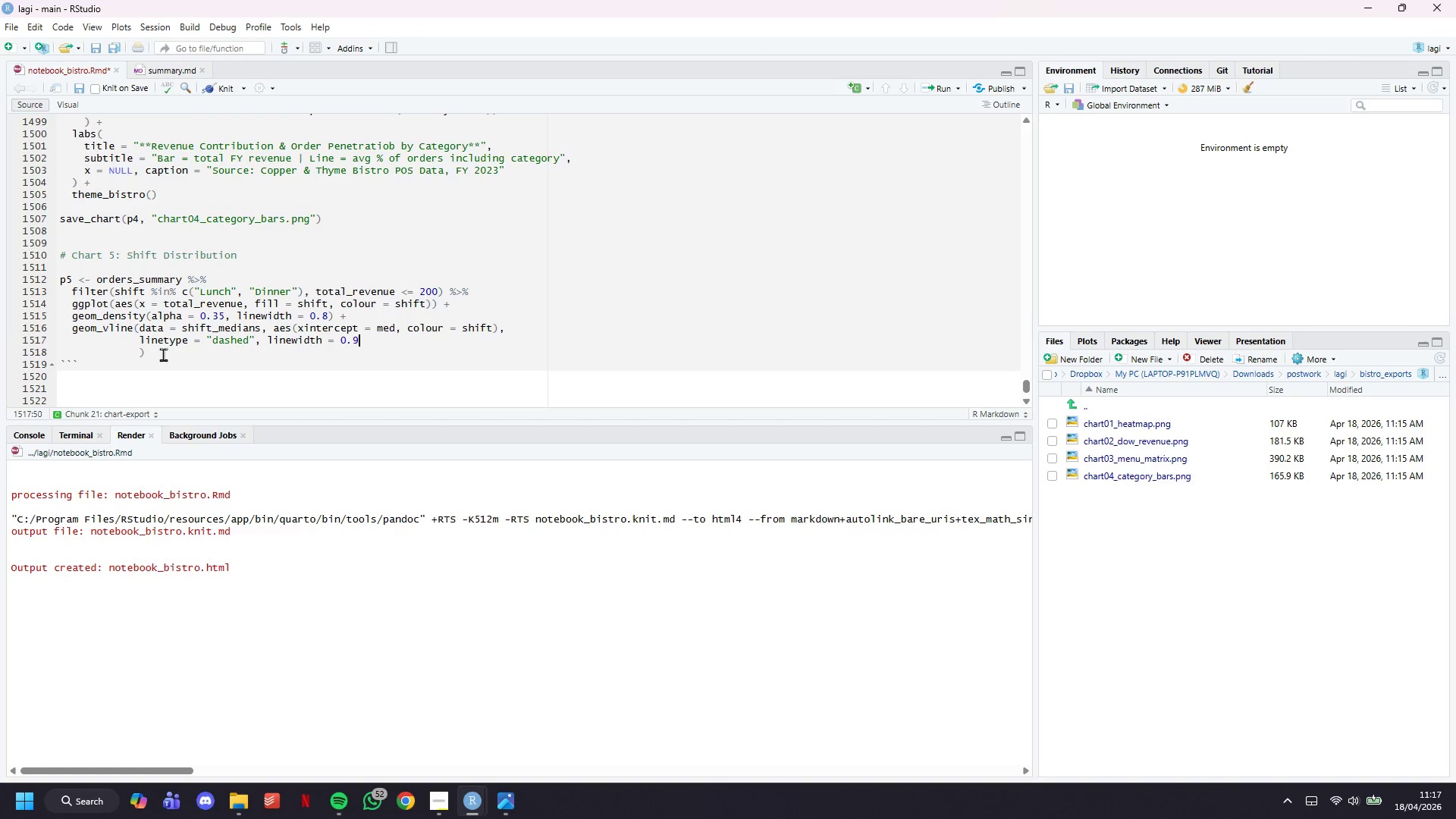 
key(ArrowRight)
 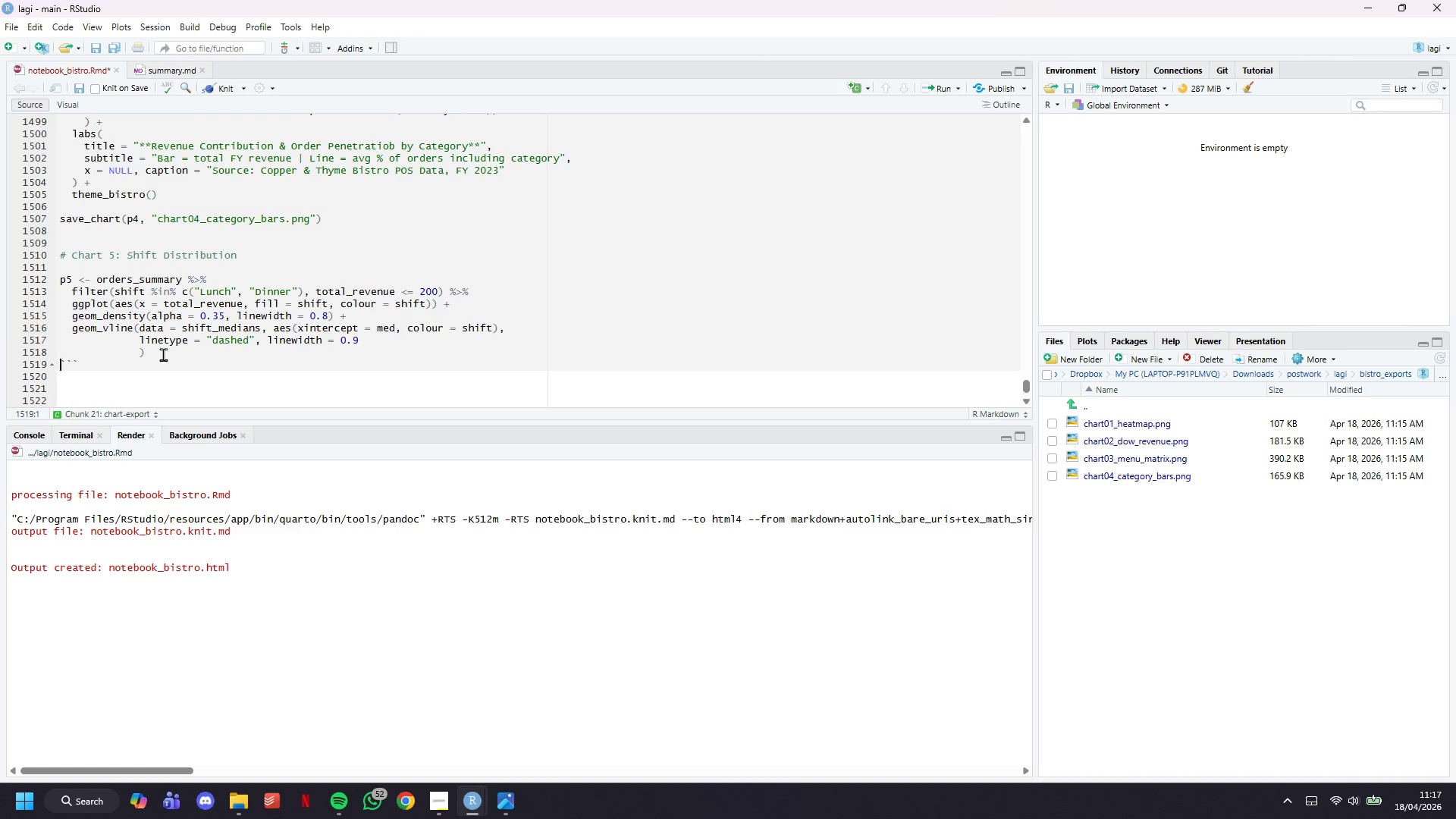 
key(ArrowDown)
 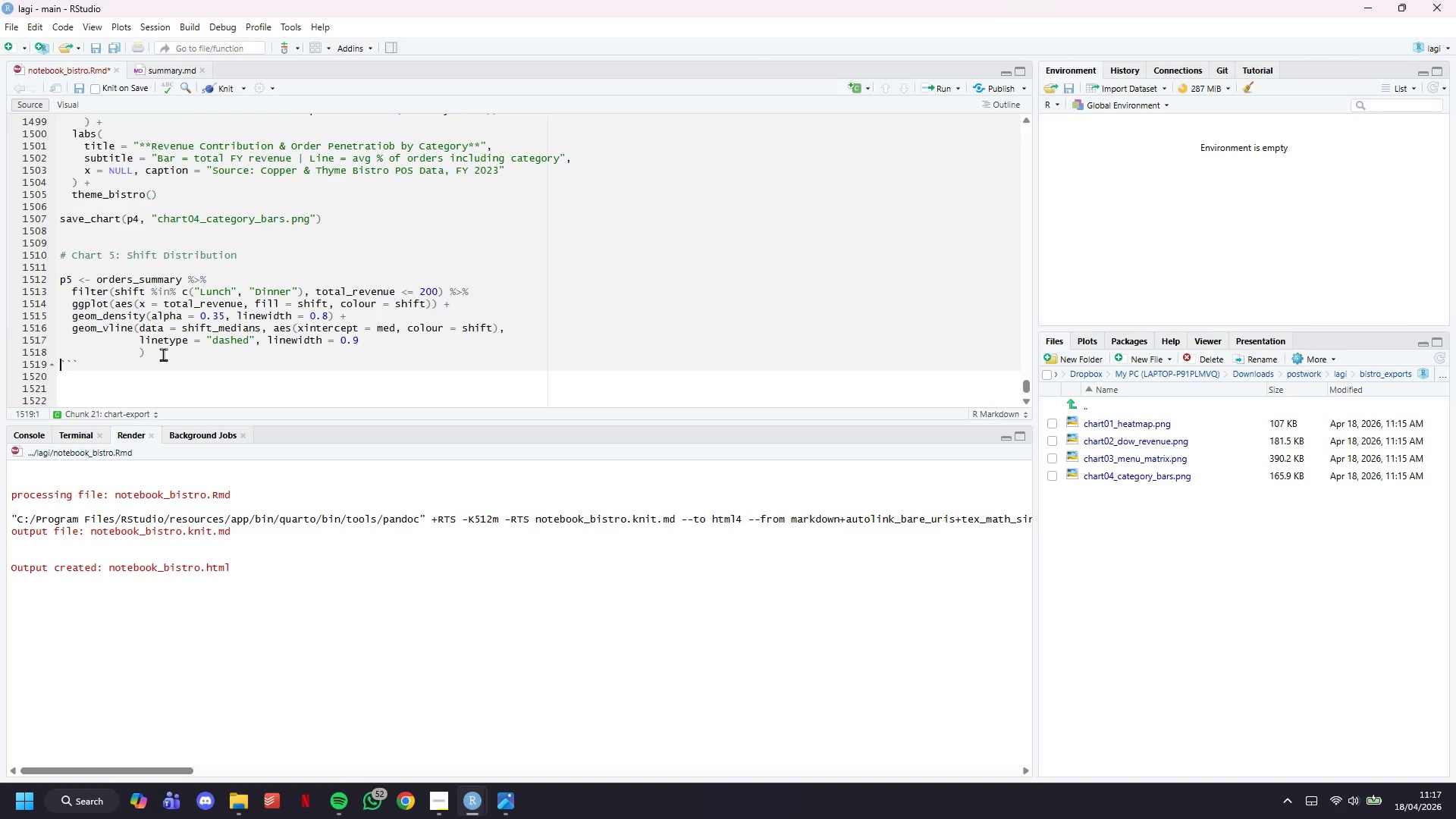 
key(ArrowUp)
 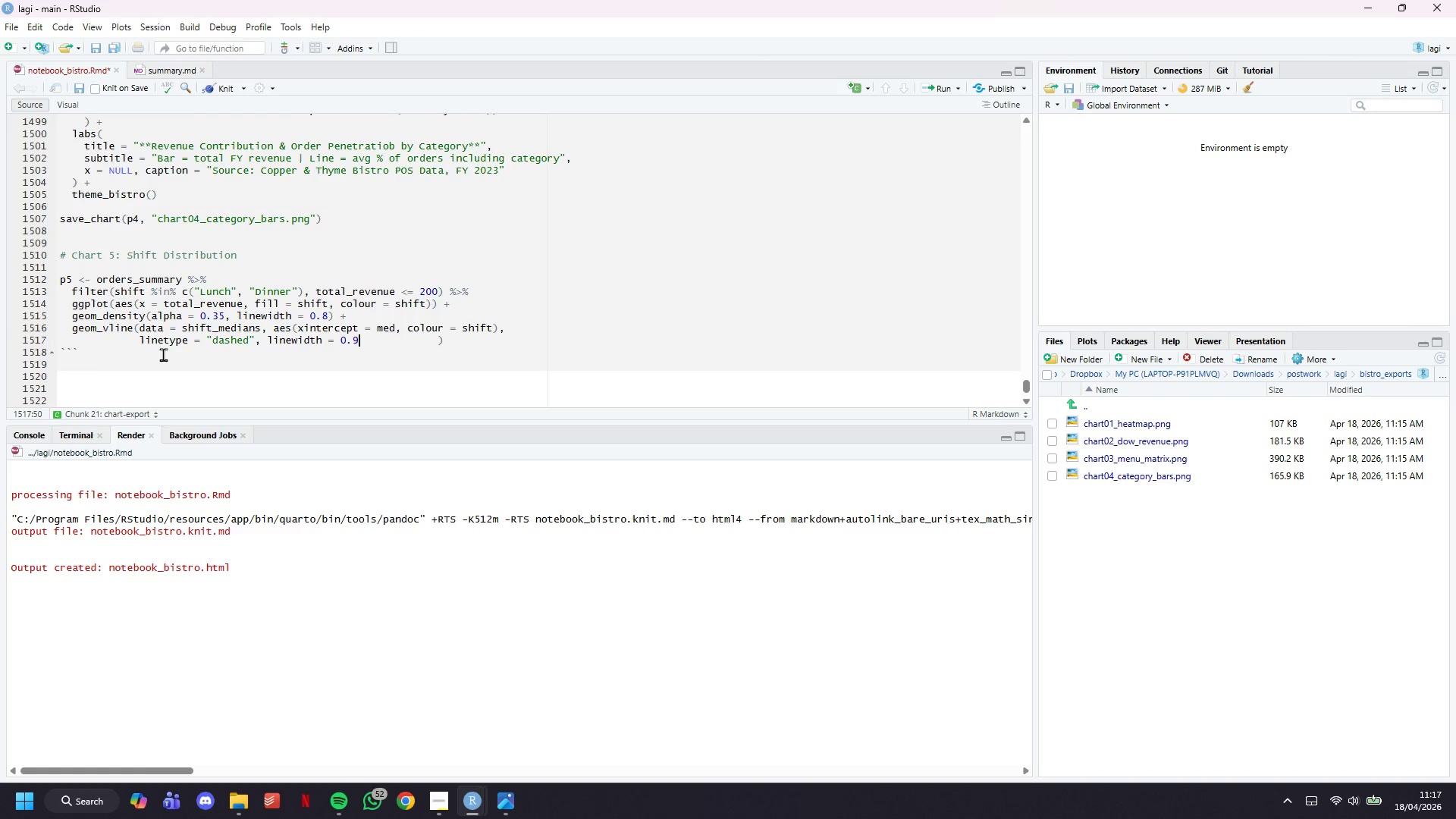 
key(Backspace)
 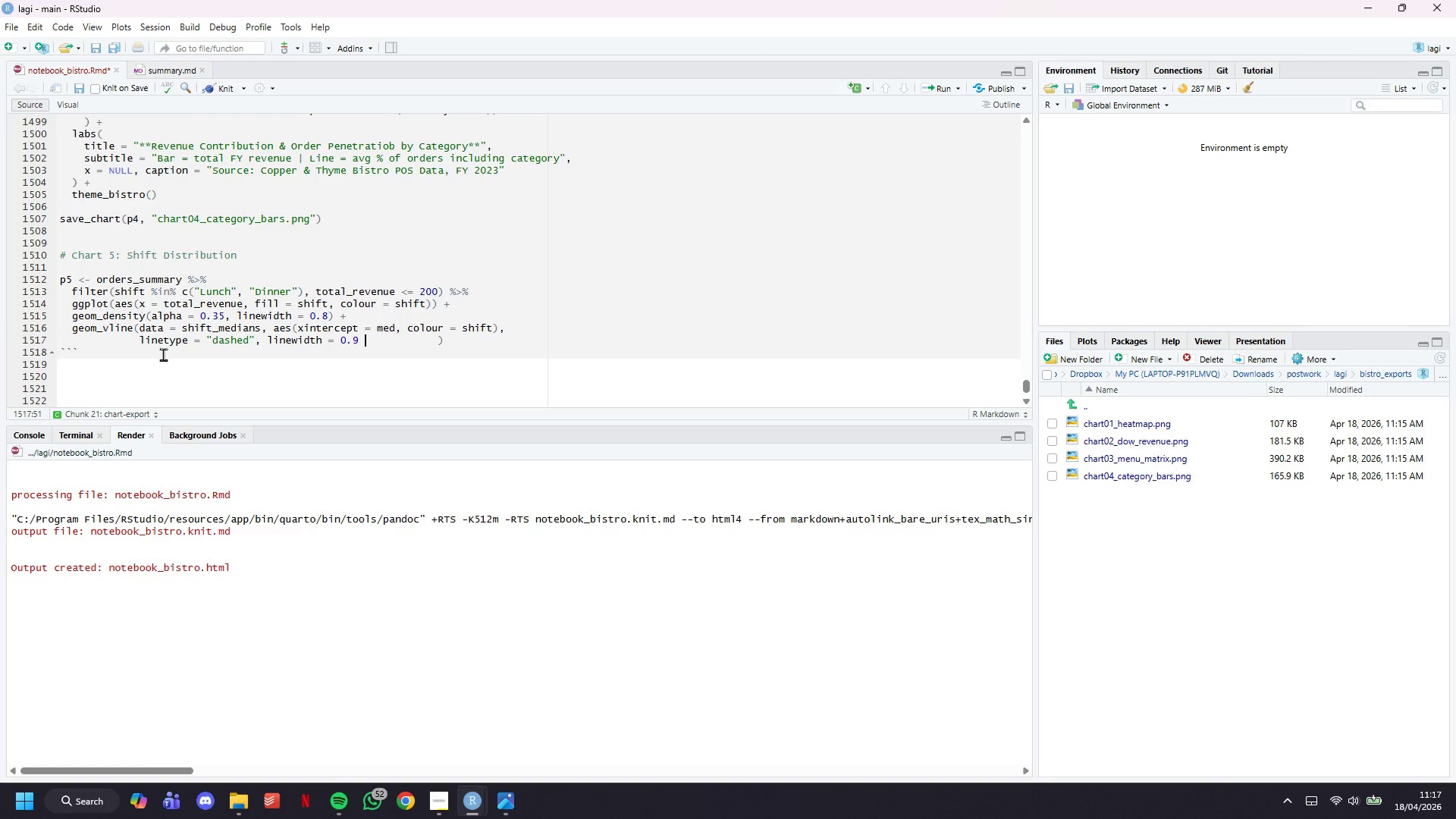 
key(ArrowRight)
 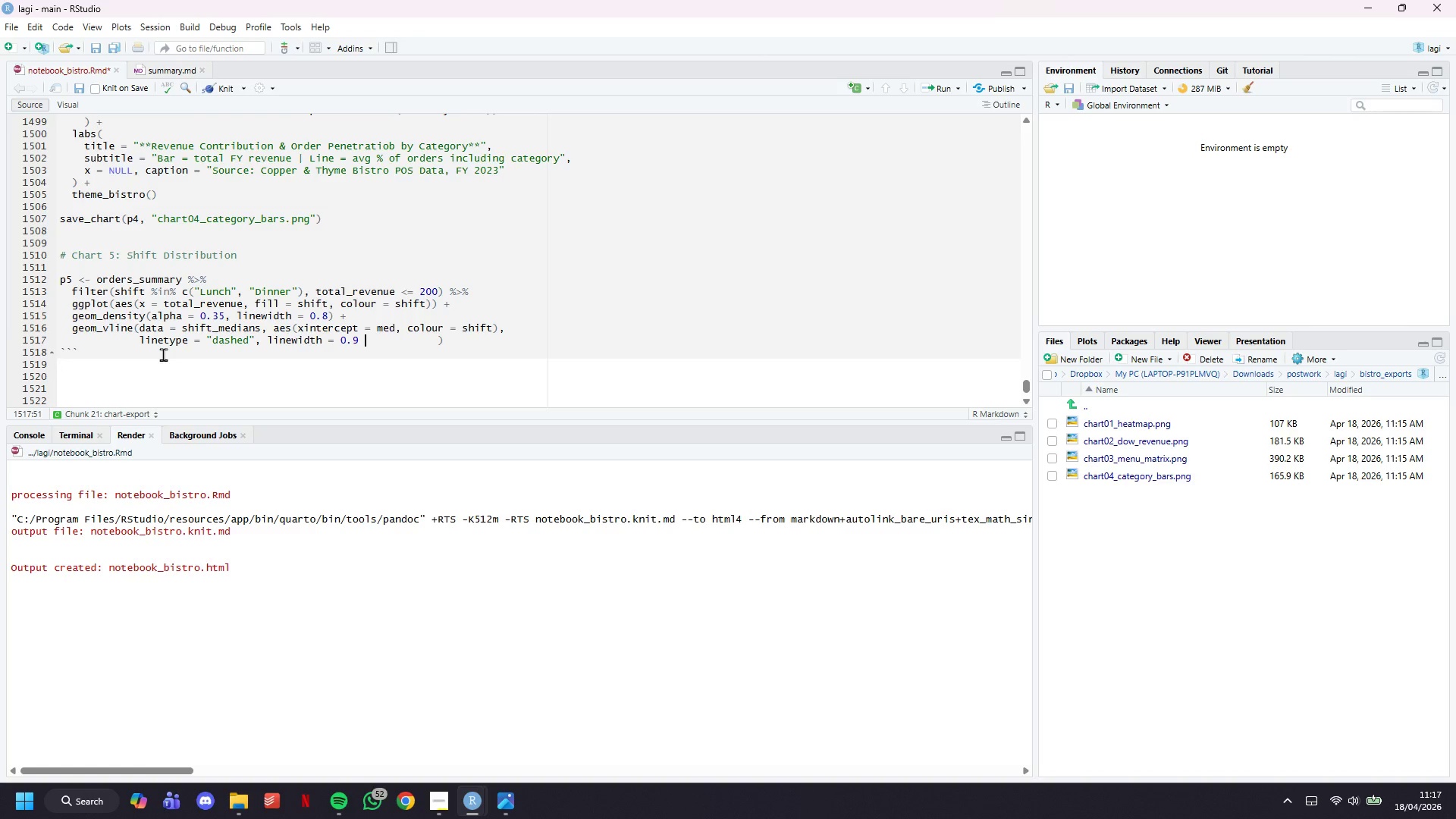 
key(ArrowRight)
 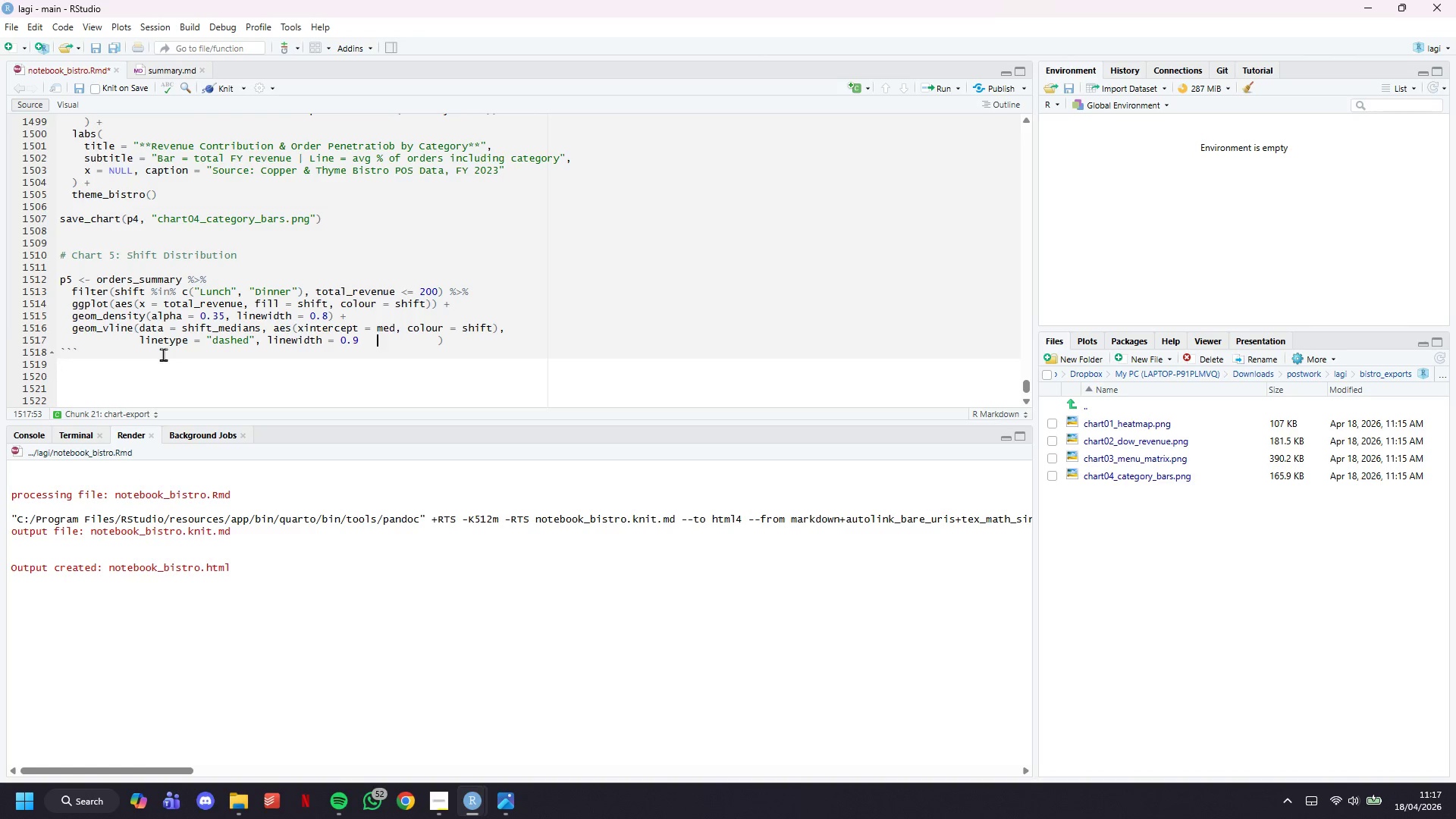 
key(ArrowRight)
 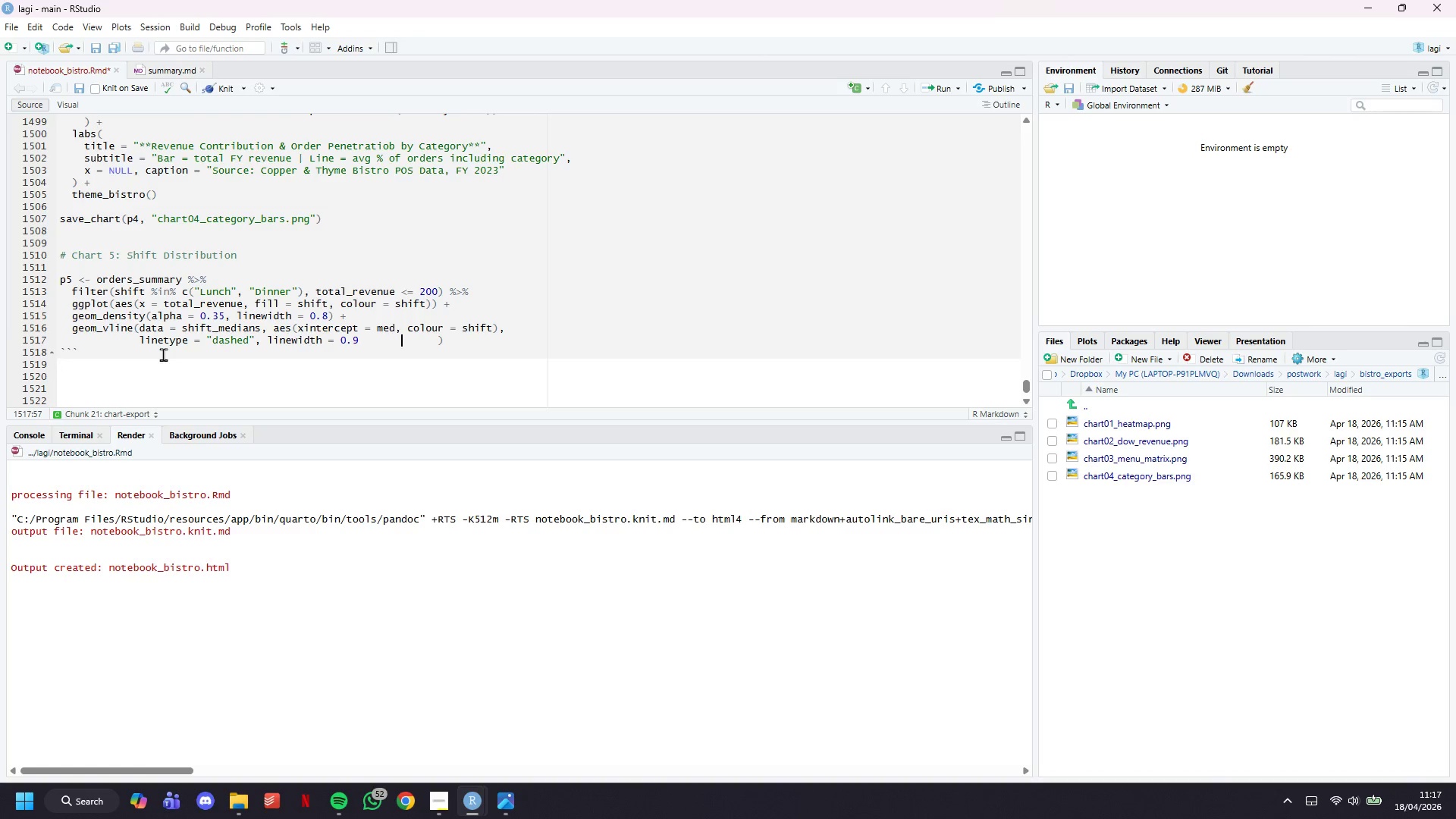 
key(ArrowRight)
 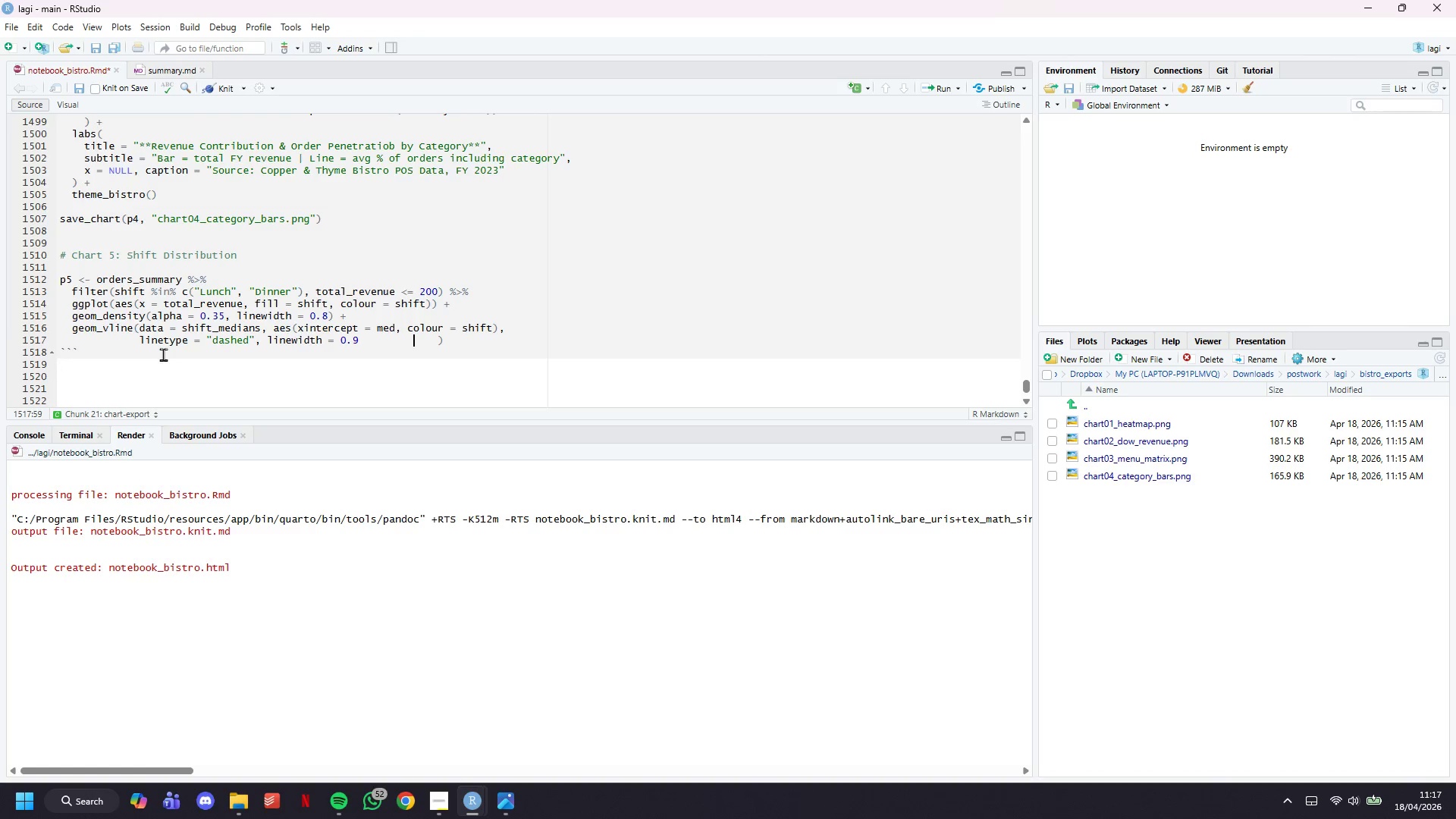 
key(ArrowRight)
 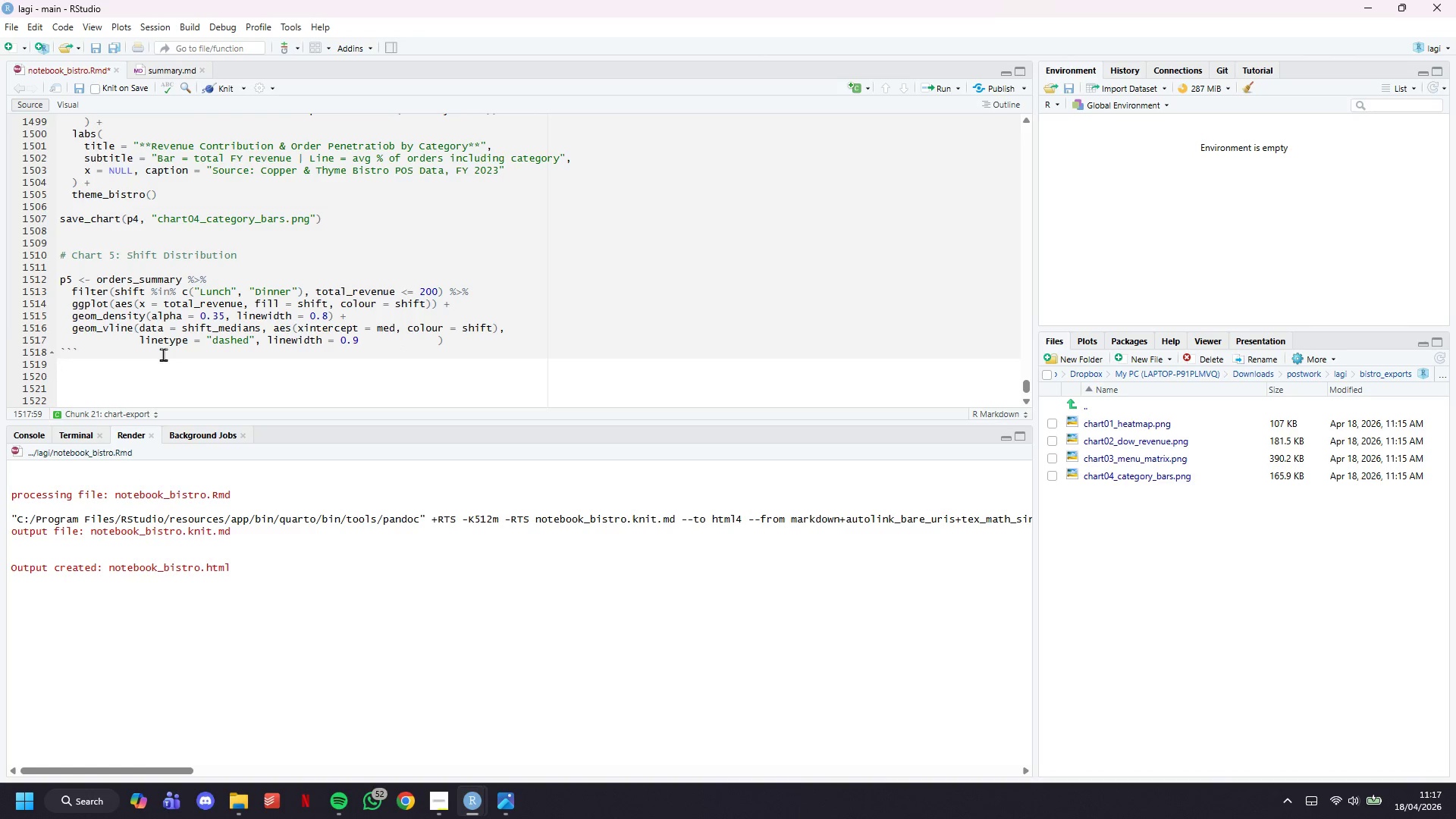 
key(ArrowRight)
 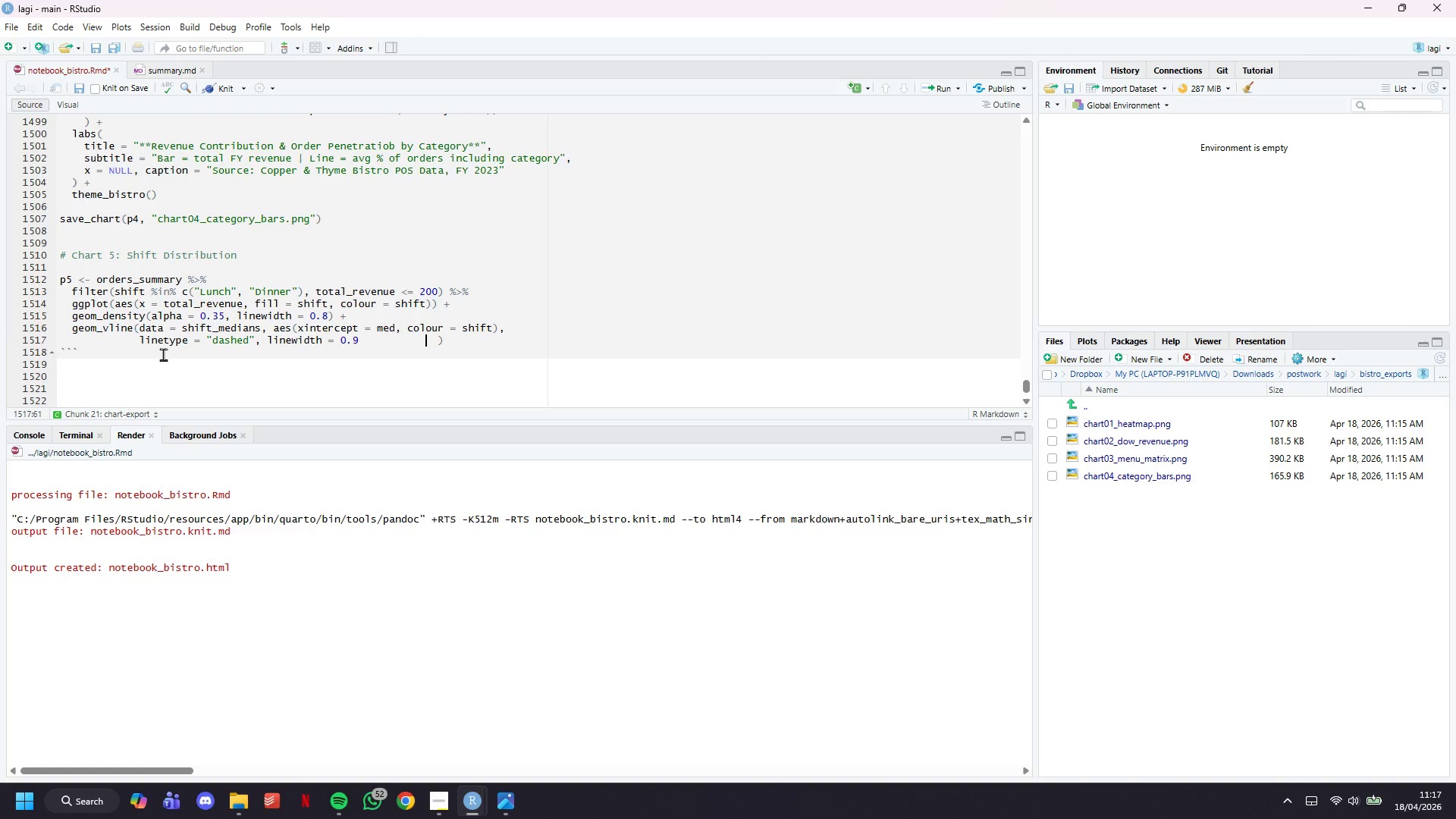 
key(ArrowRight)
 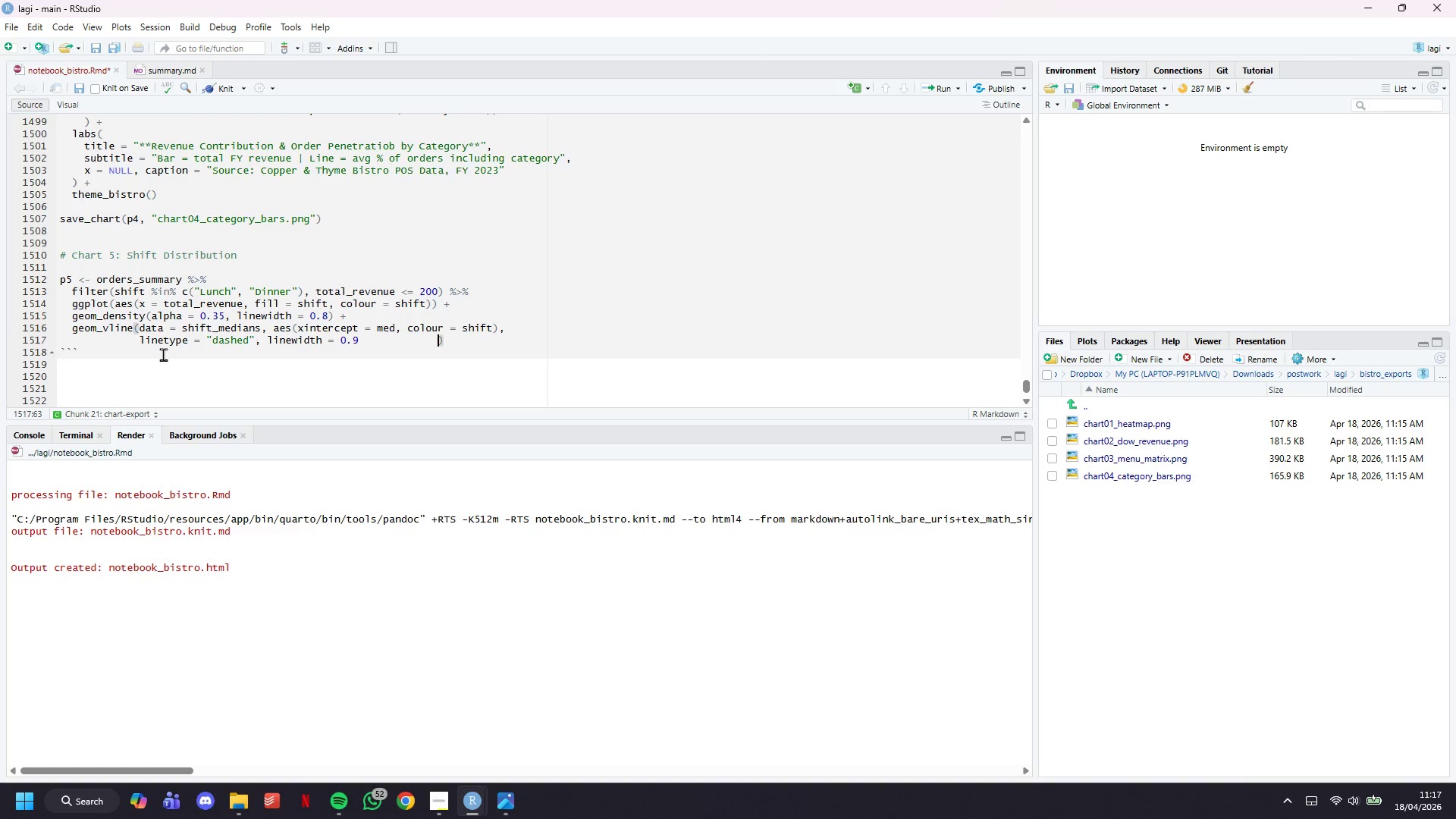 
key(Backspace)
 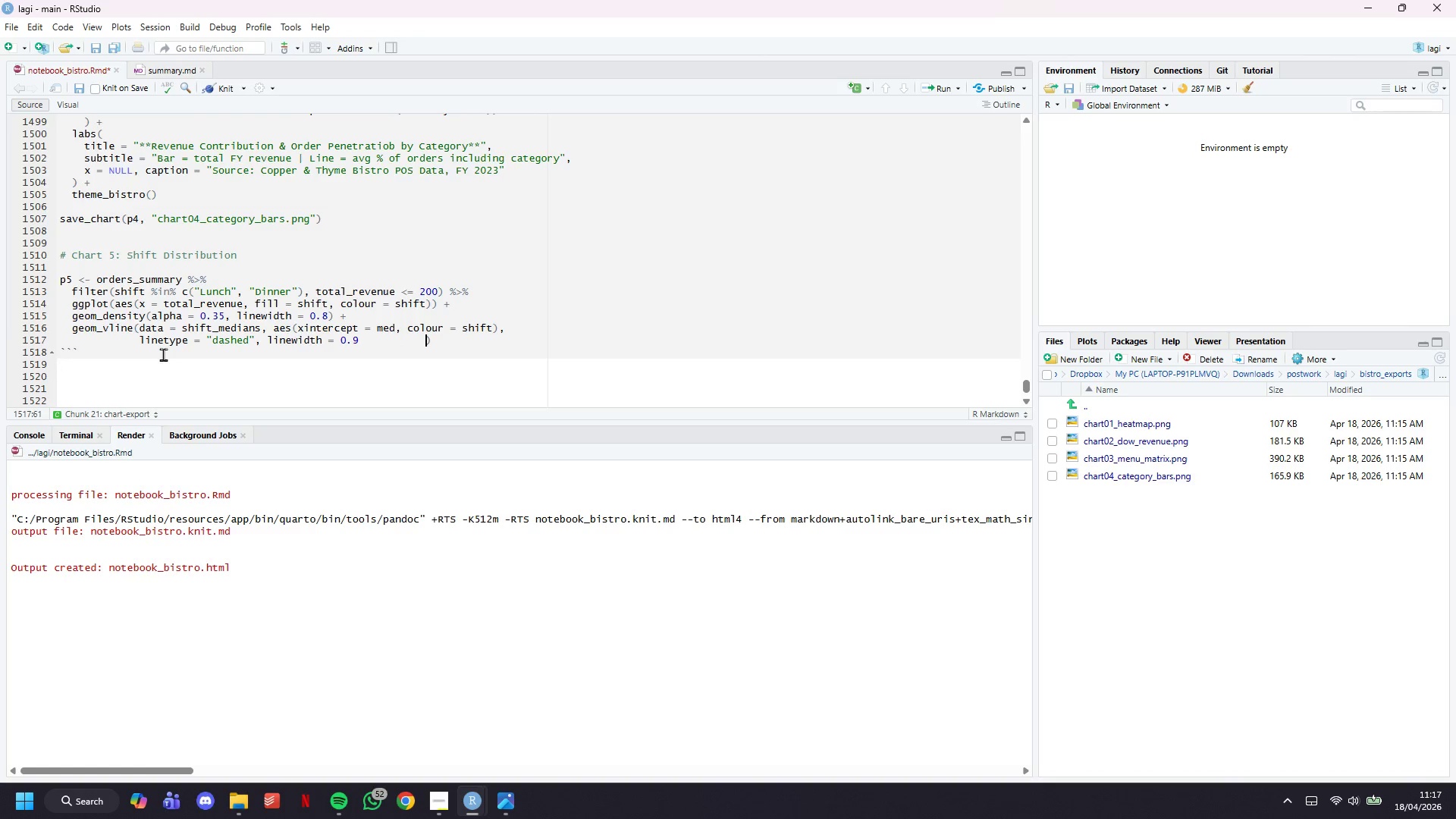 
key(Backspace)
 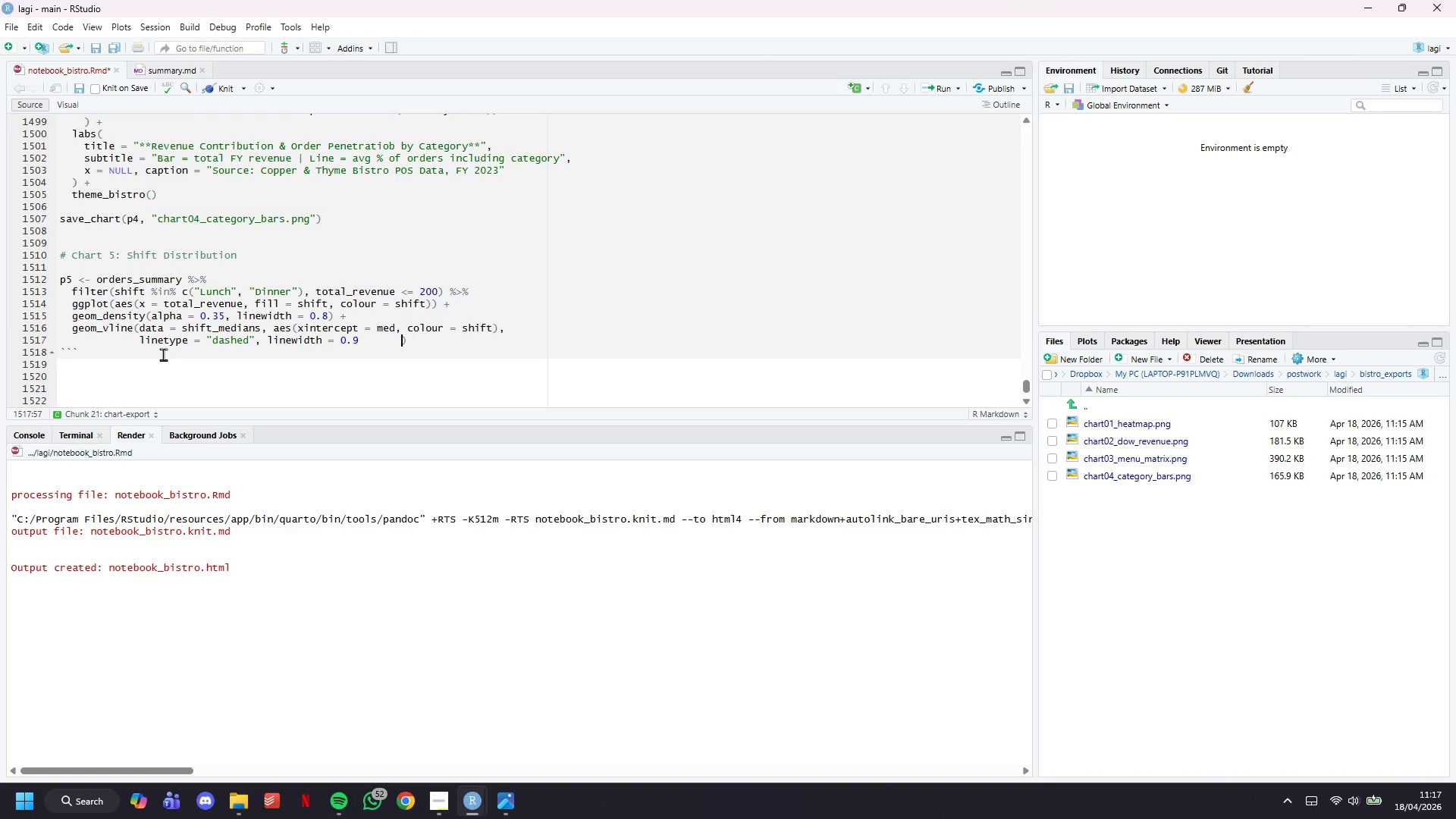 
key(Backspace)
 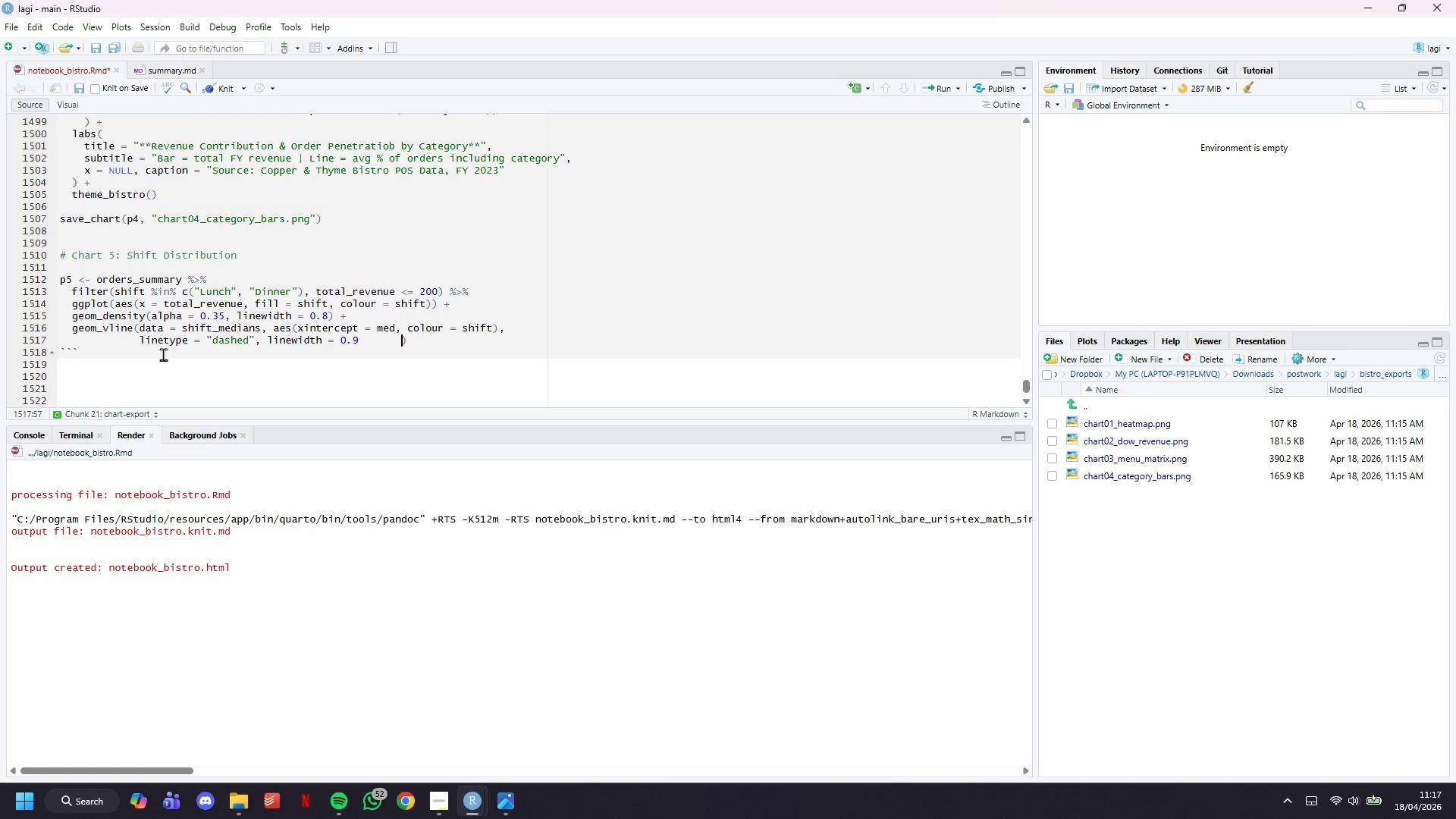 
key(Backspace)
 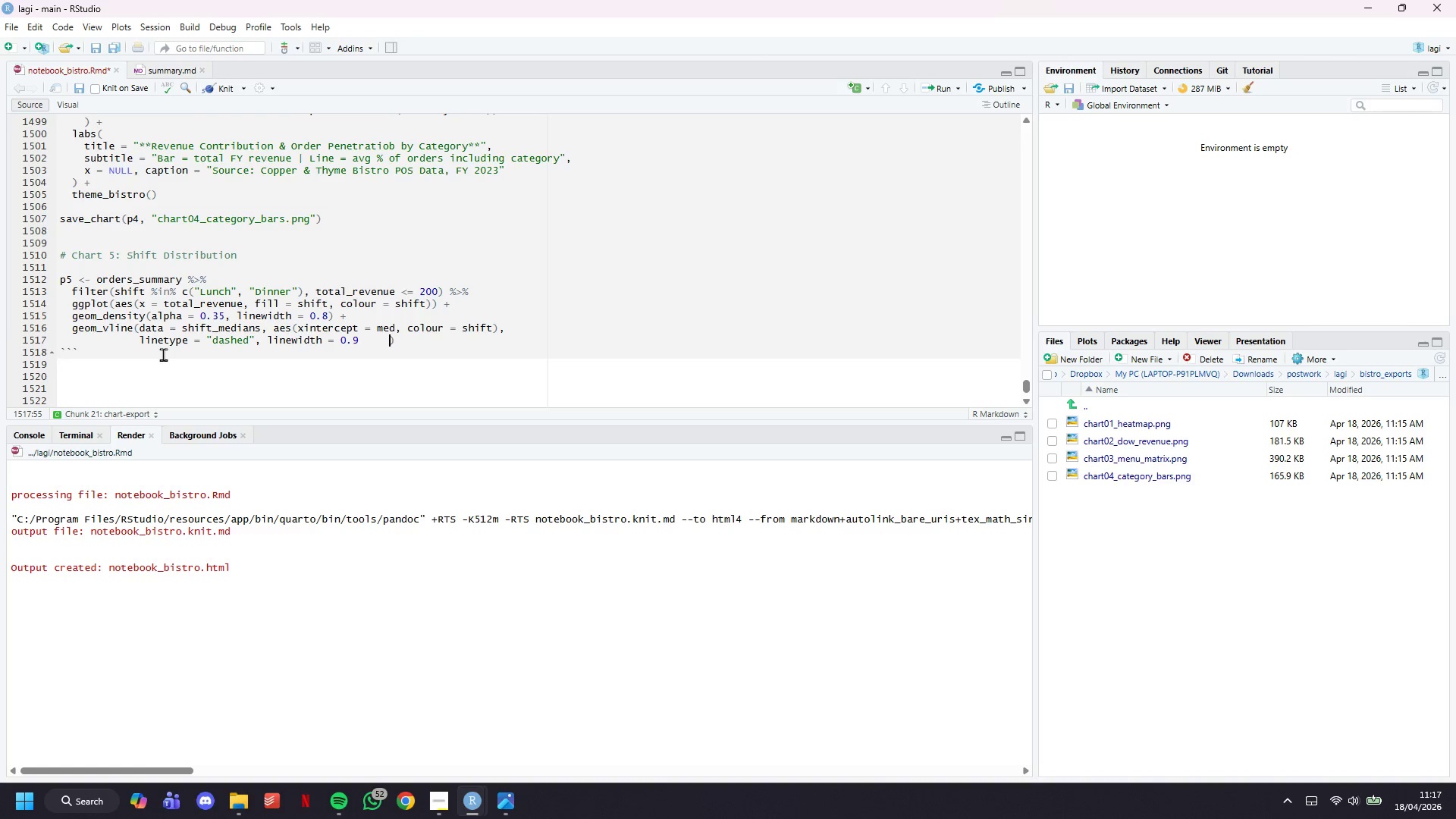 
key(Backspace)
 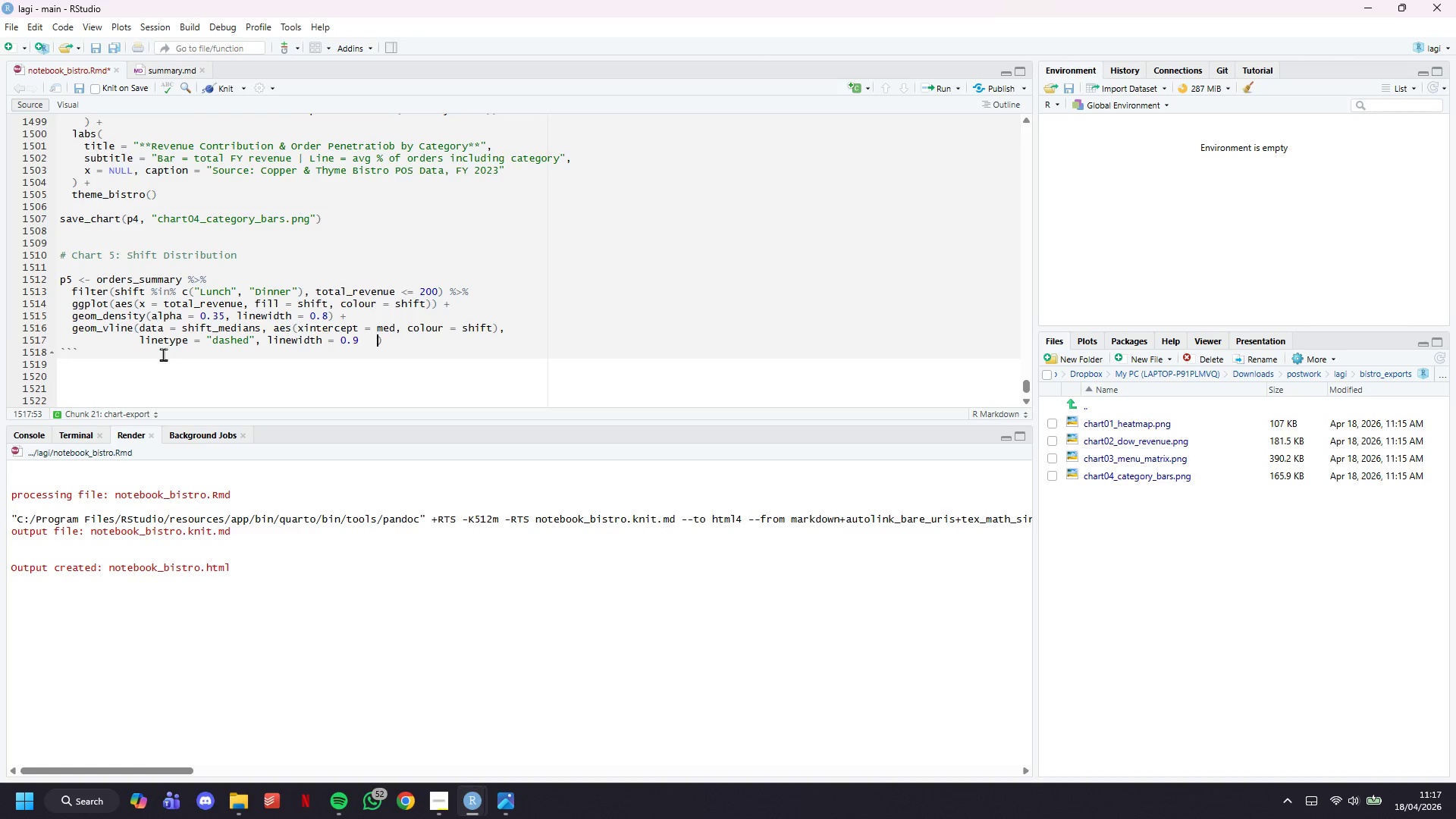 
key(Backspace)
 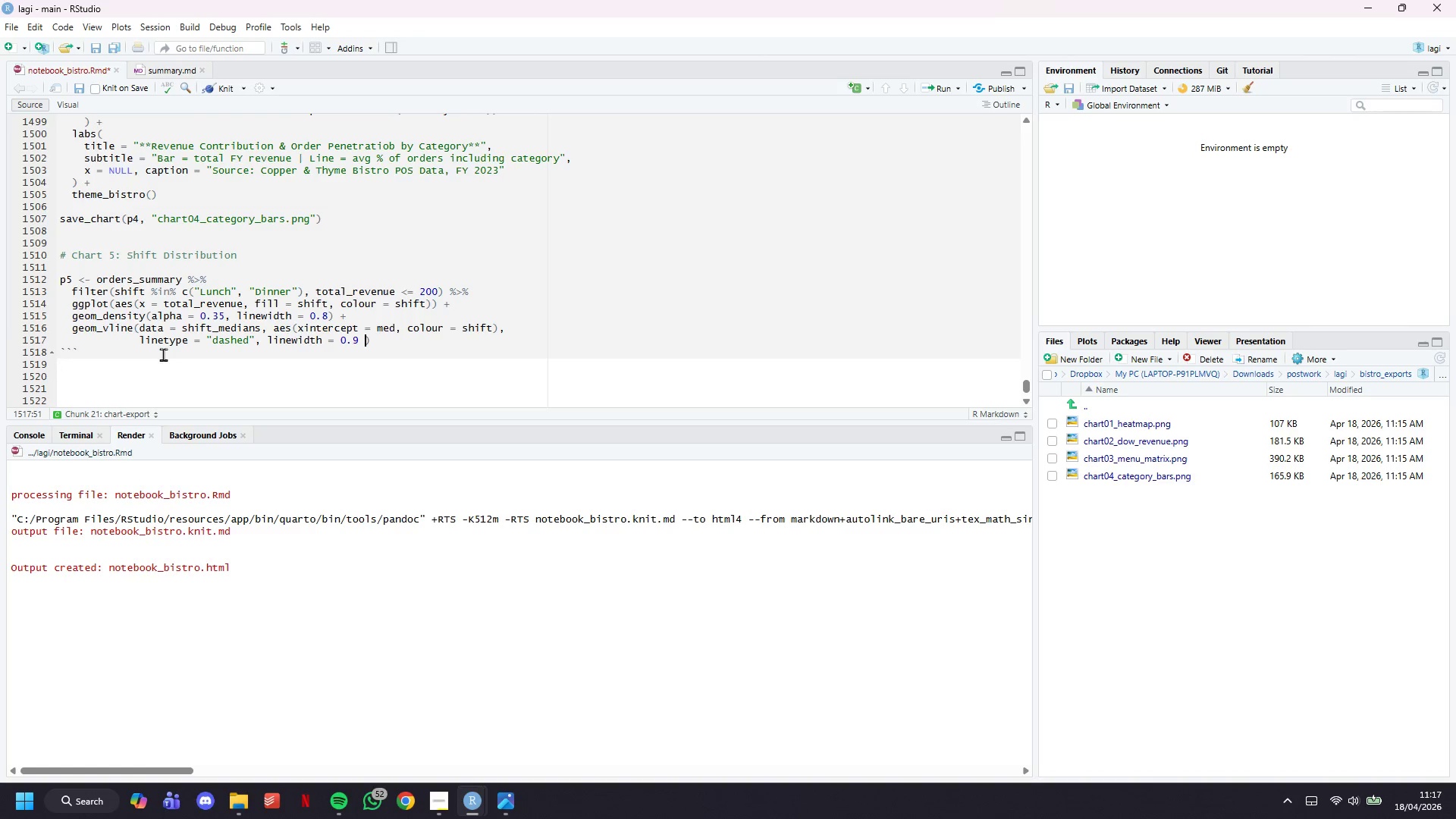 
key(Backspace)
 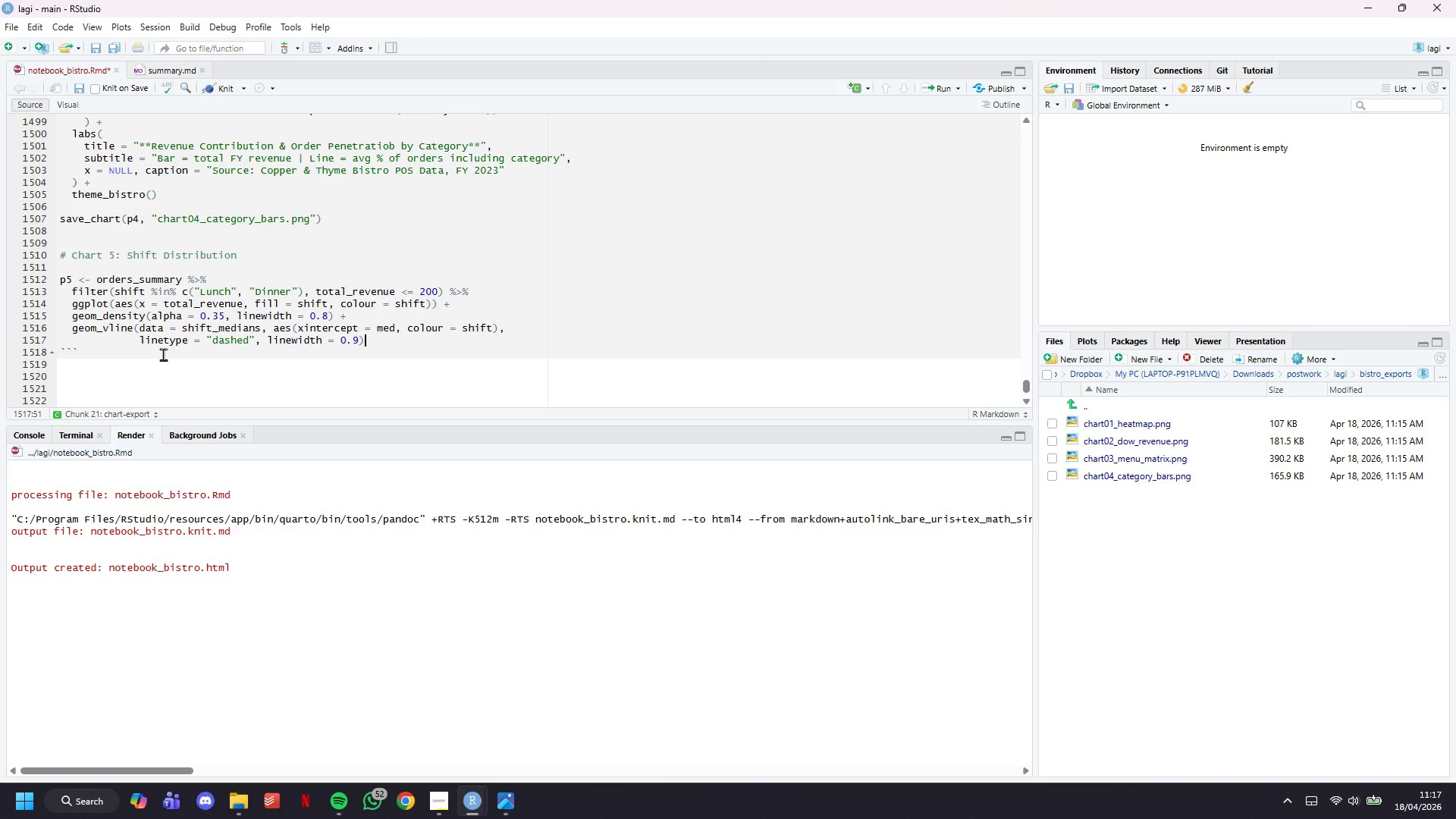 
key(ArrowRight)
 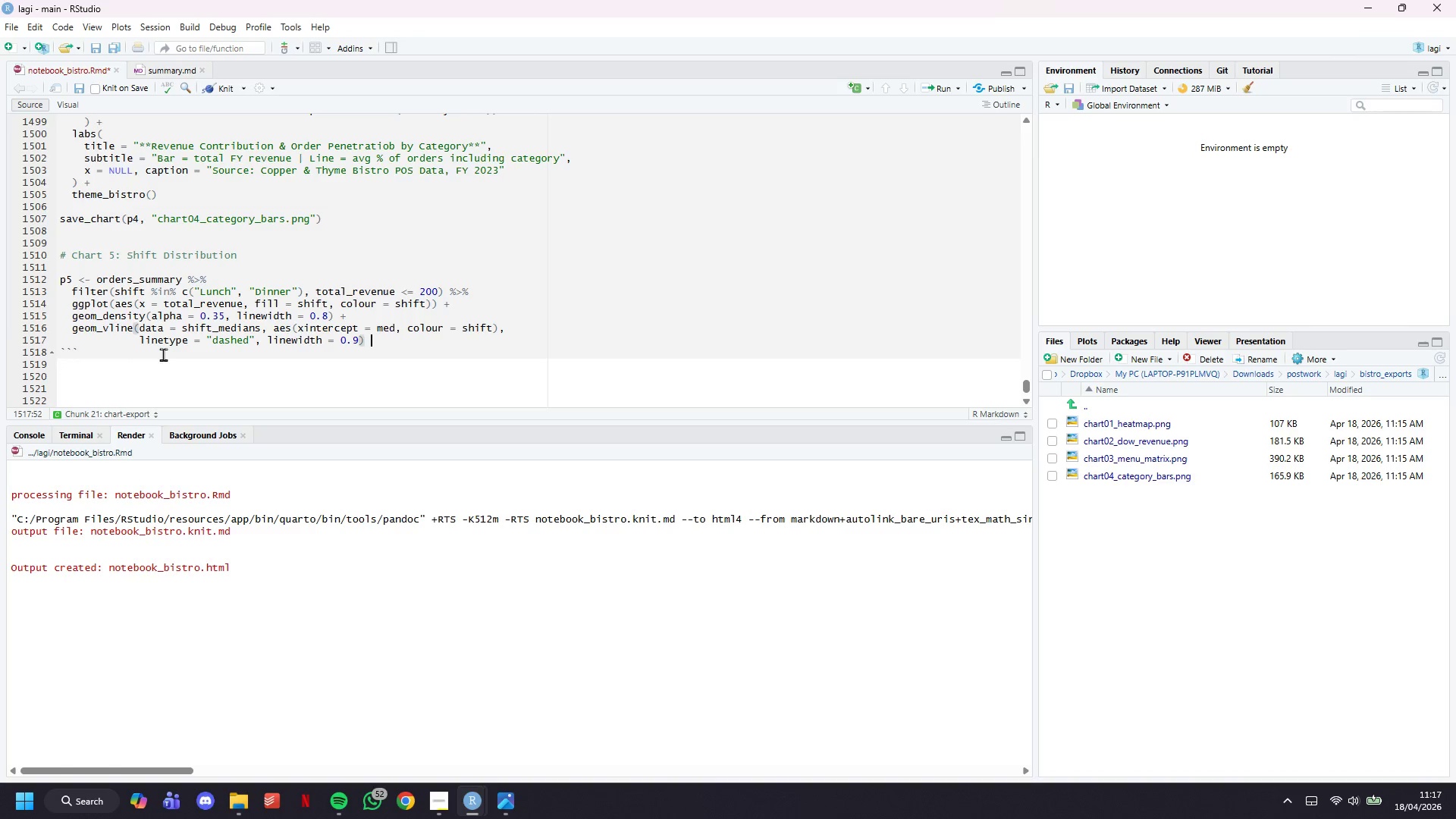 
key(Space)
 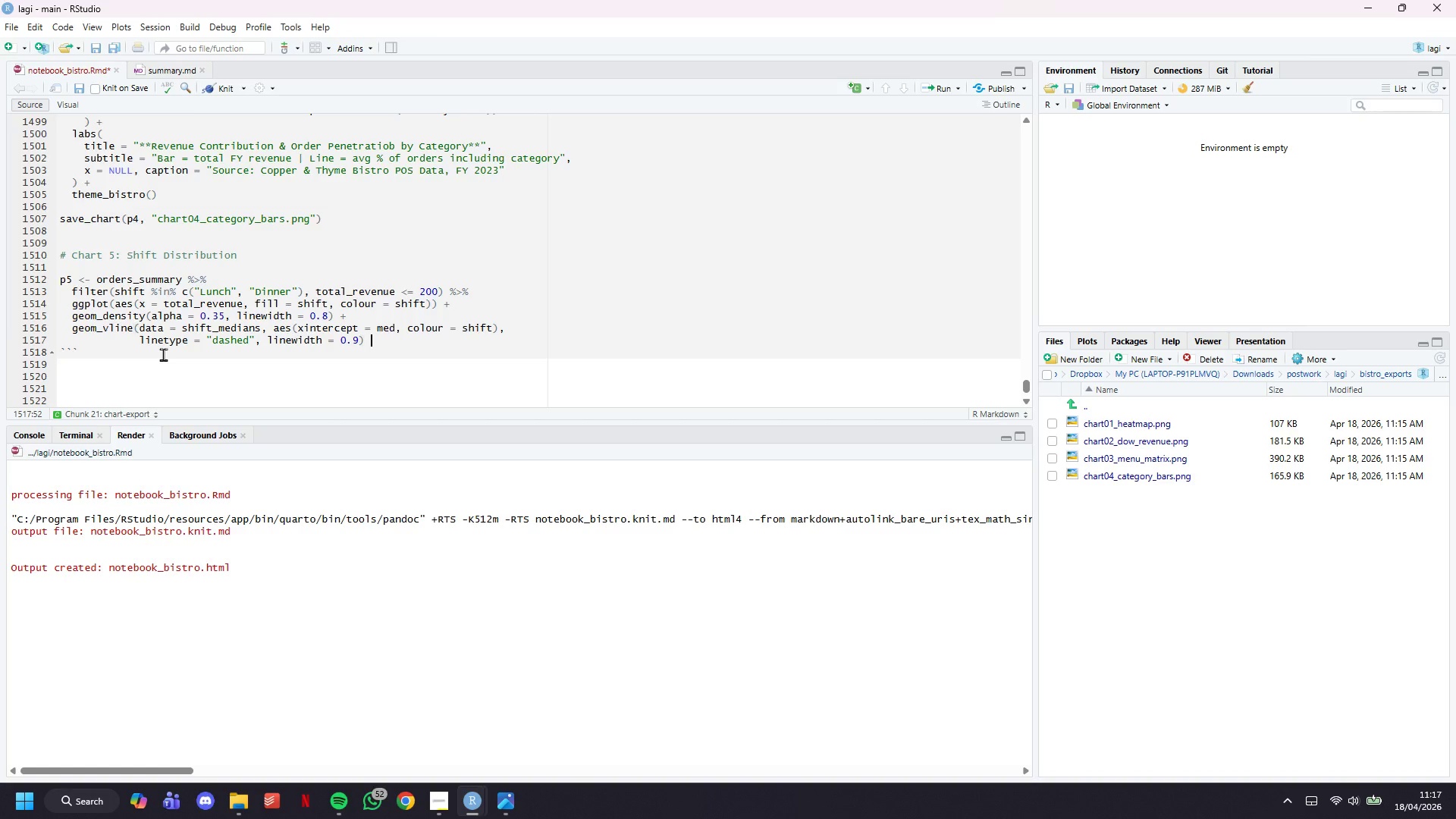 
key(Shift+ShiftLeft)
 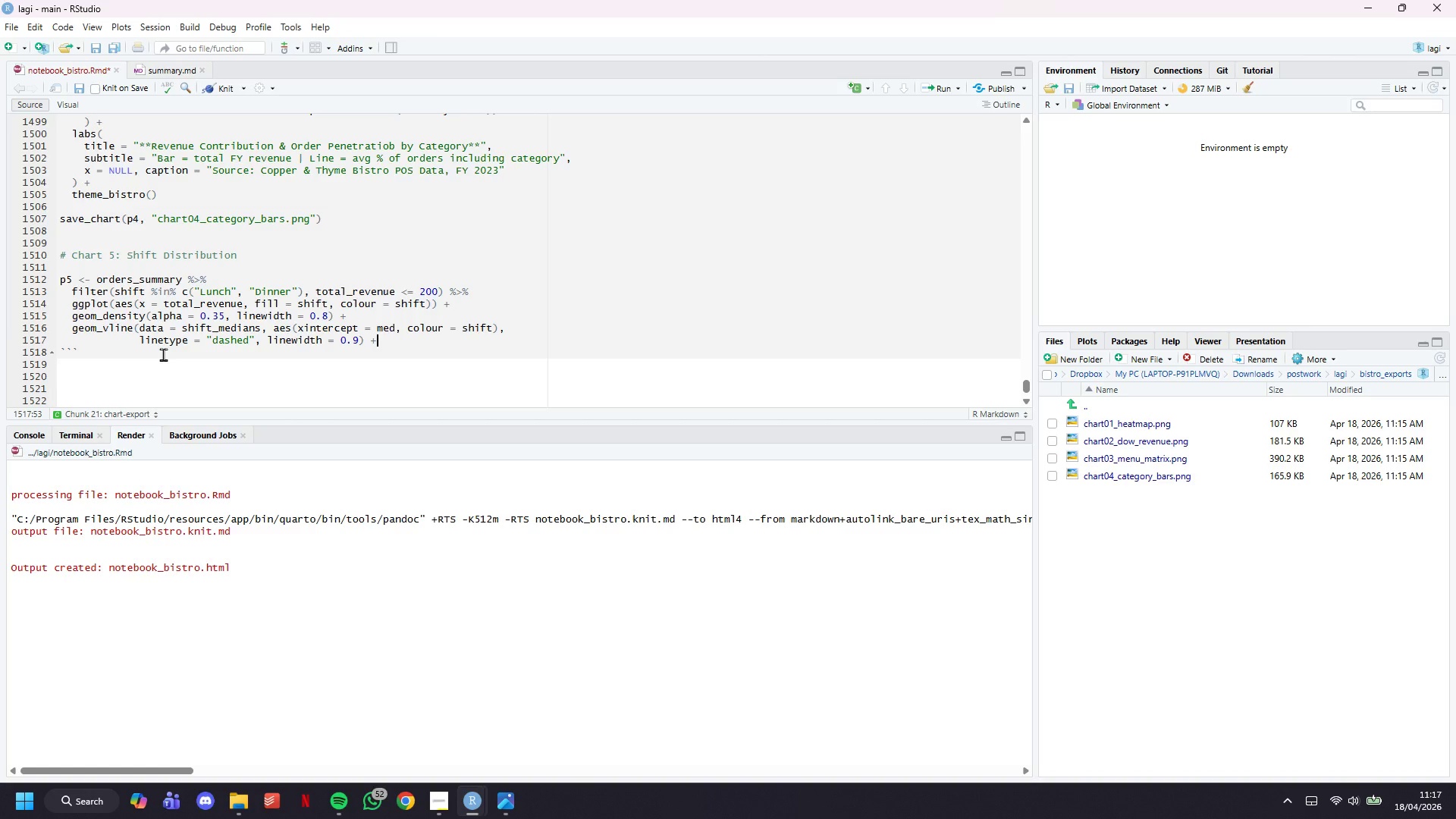 
key(Shift+Equal)
 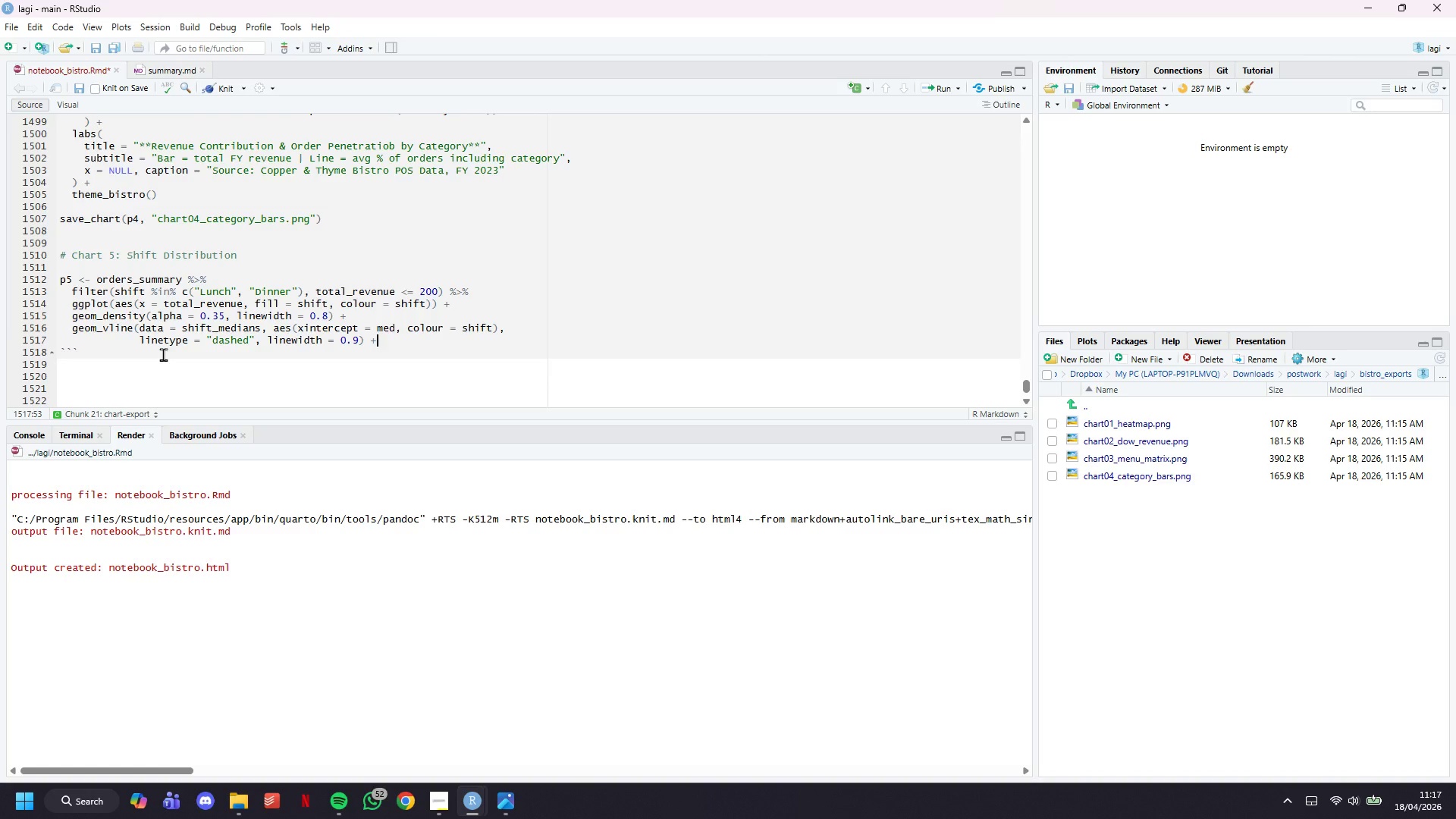 
key(Enter)
 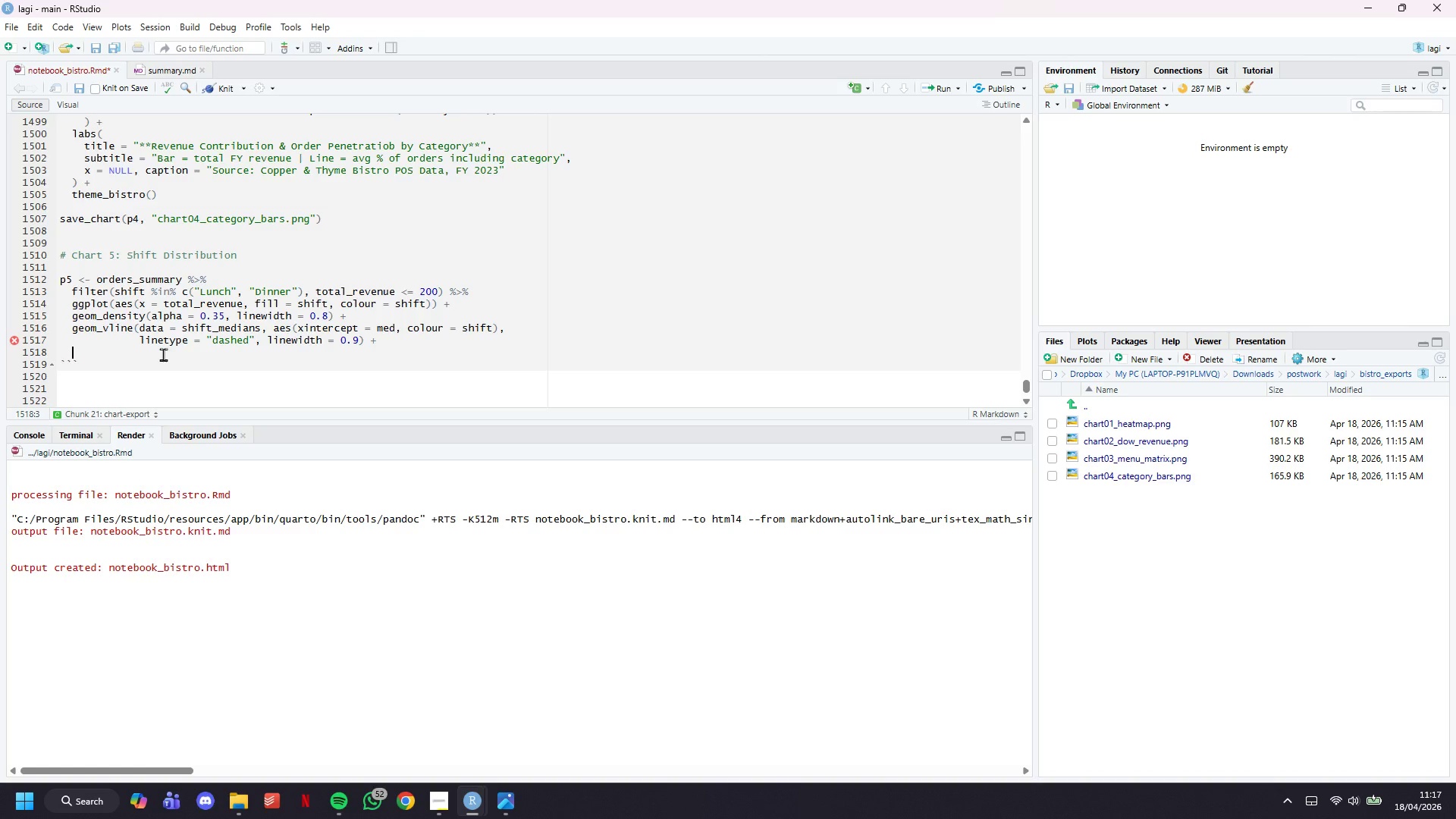 
type(geom_text(data = shift_medians)
 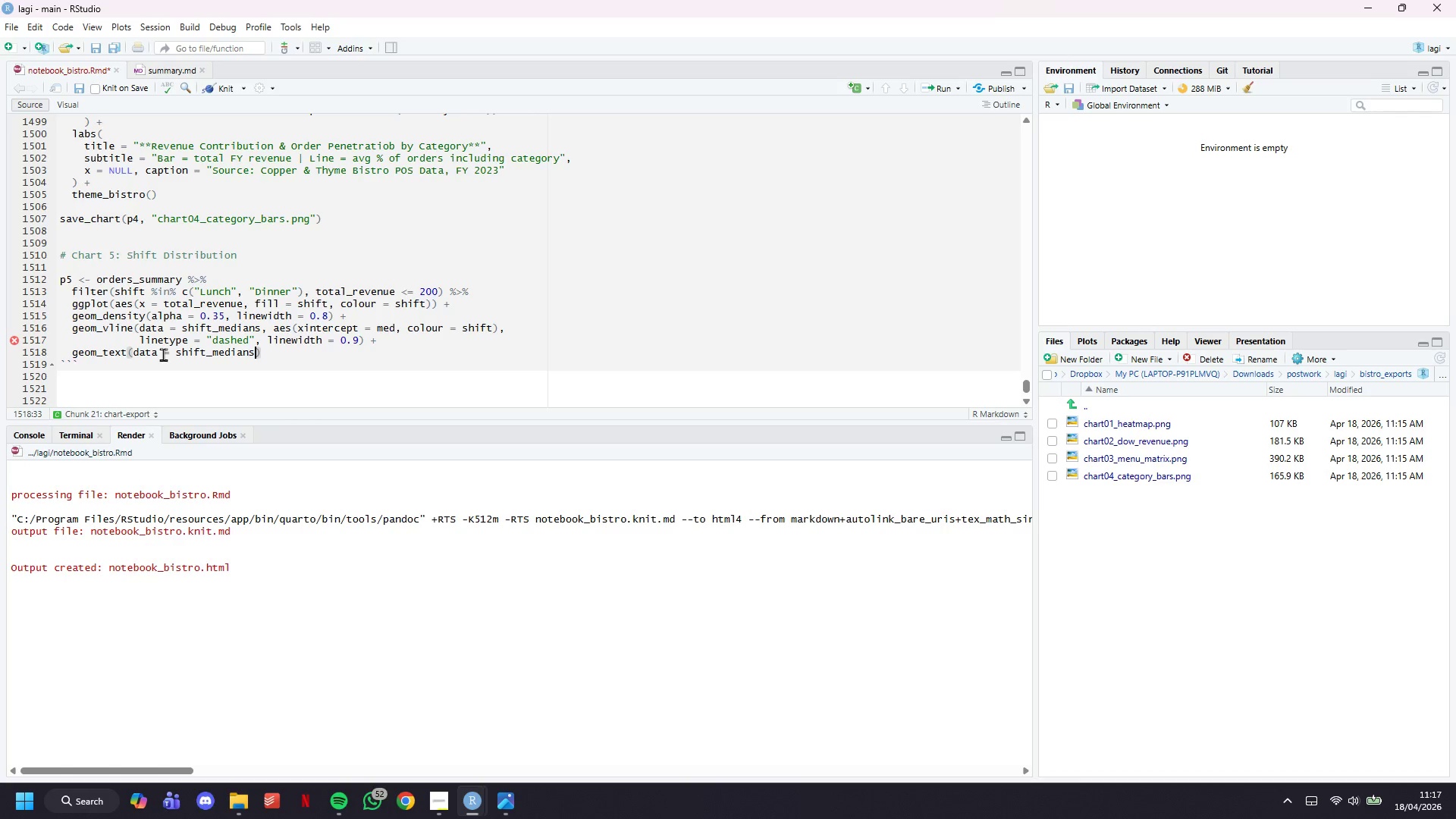 
key(Comma)
 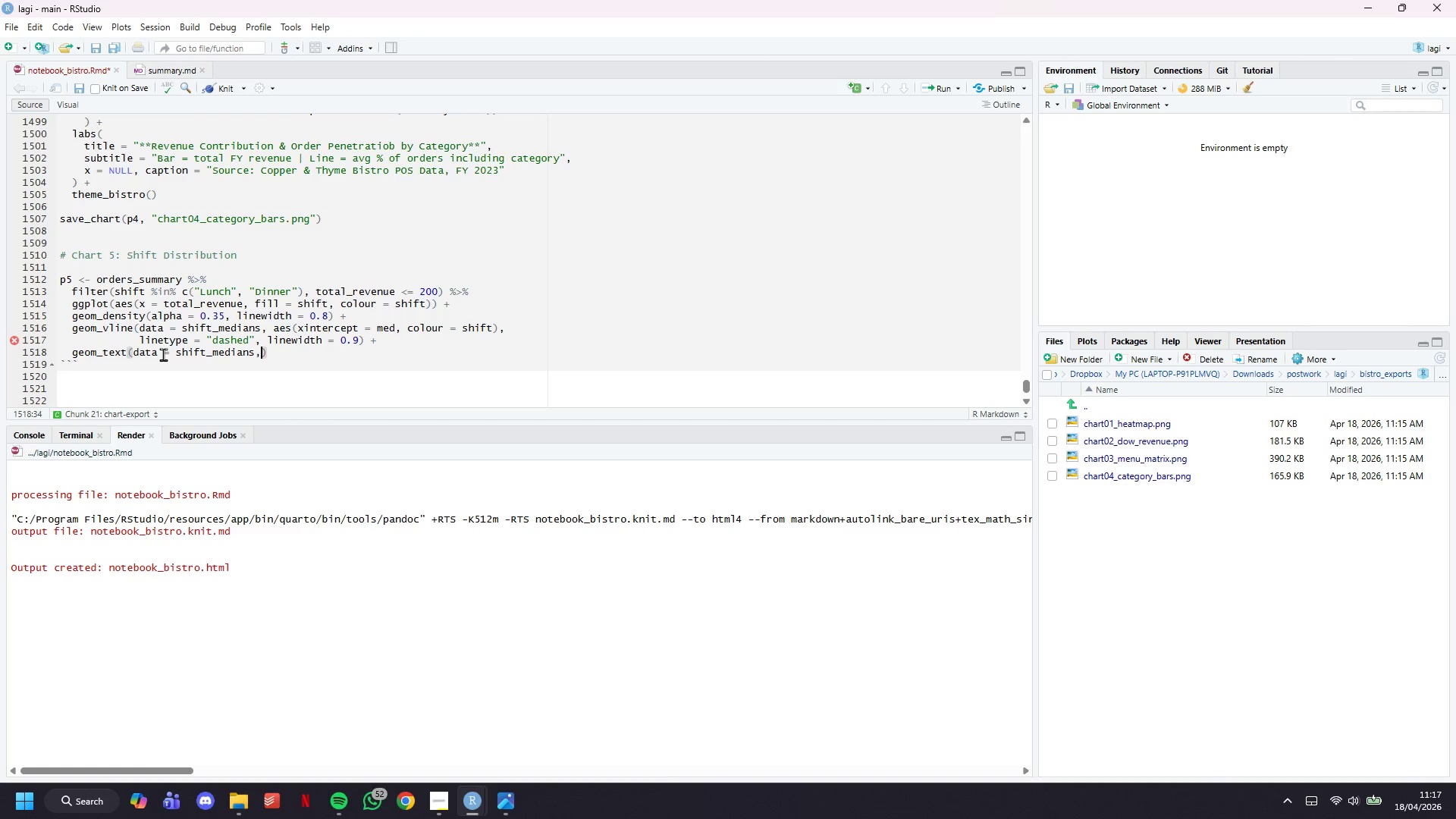 
key(Enter)
 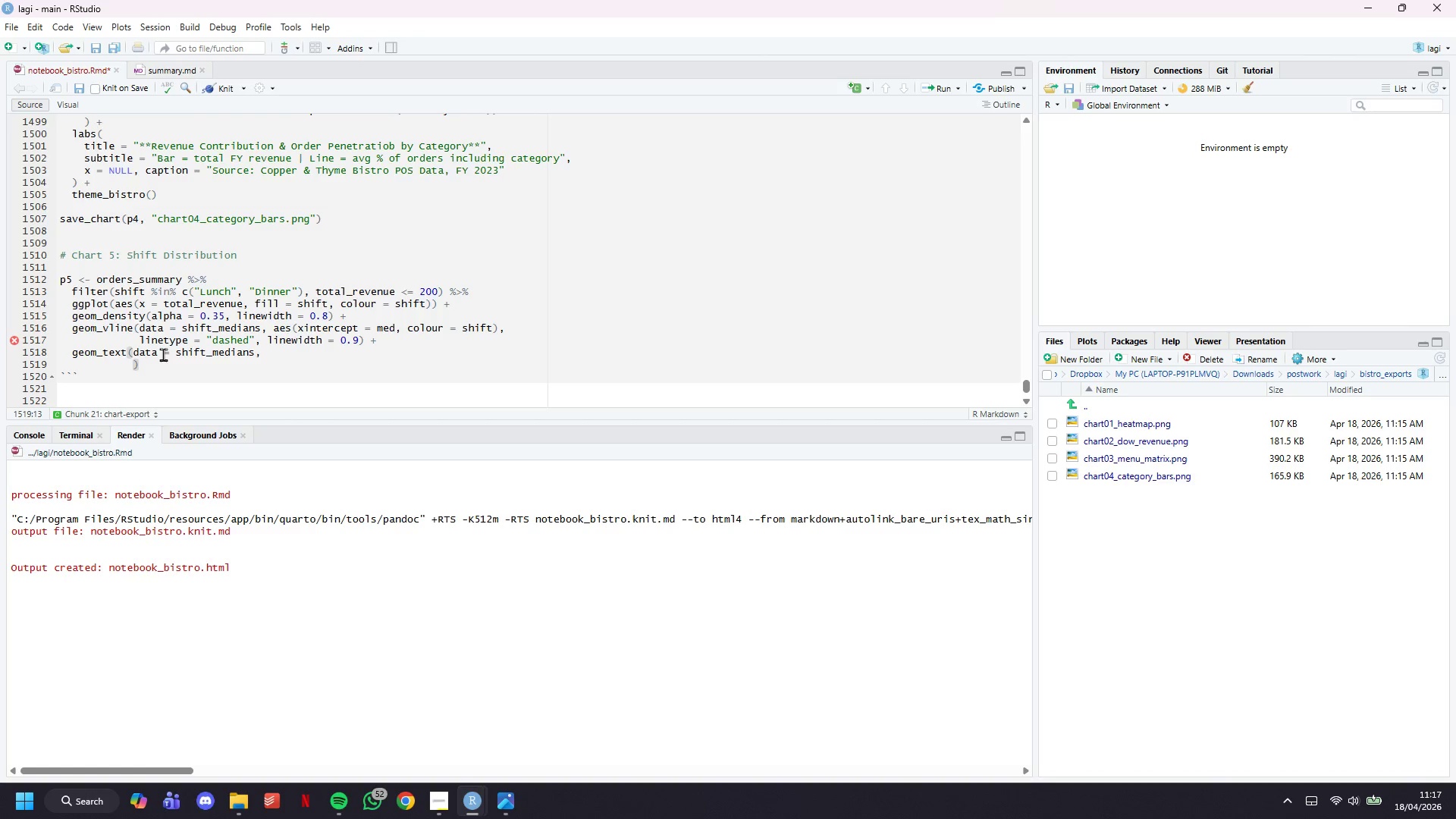 
type(aes(x = med +2, y = )
 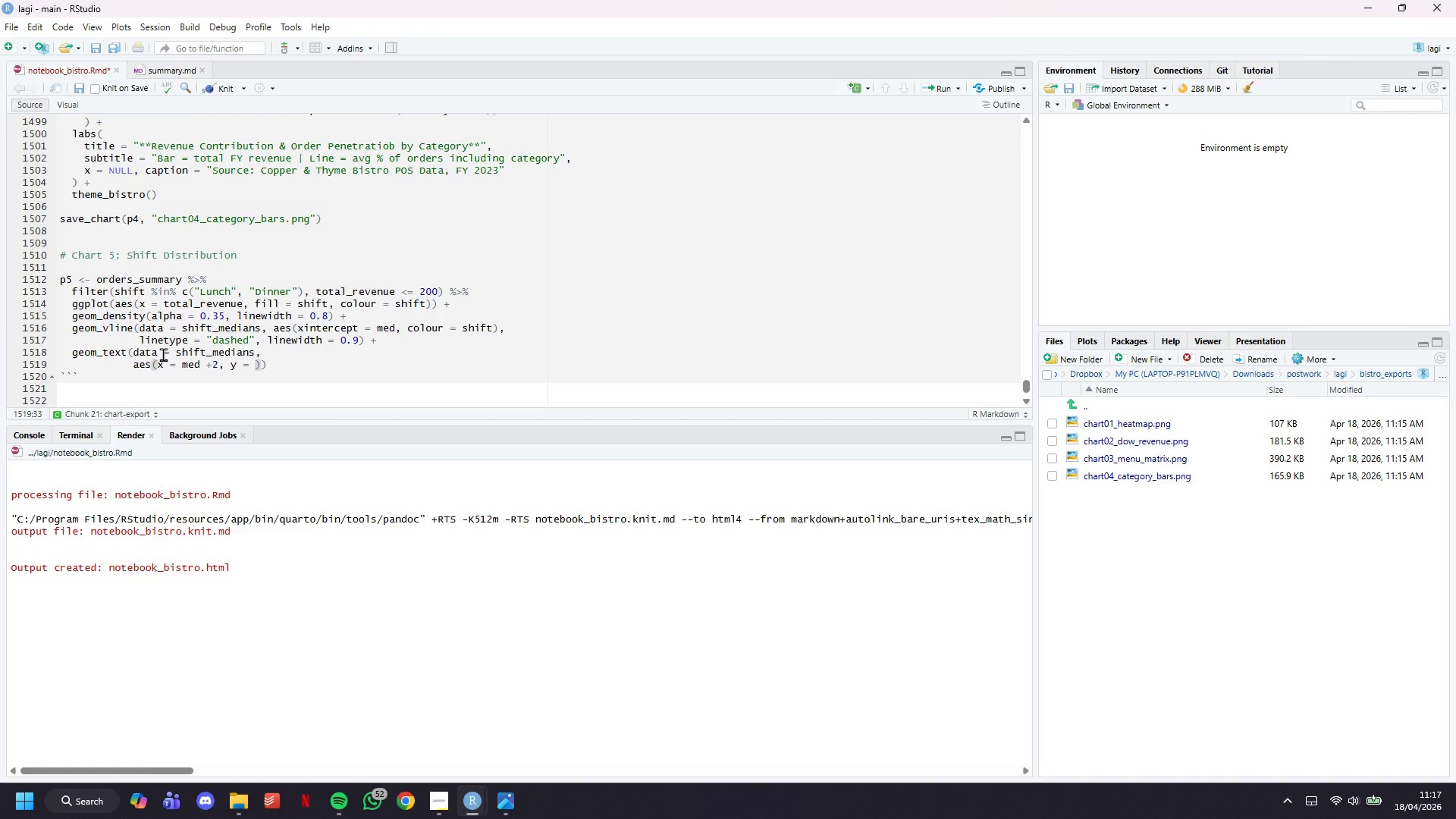 
type(0.022,)
 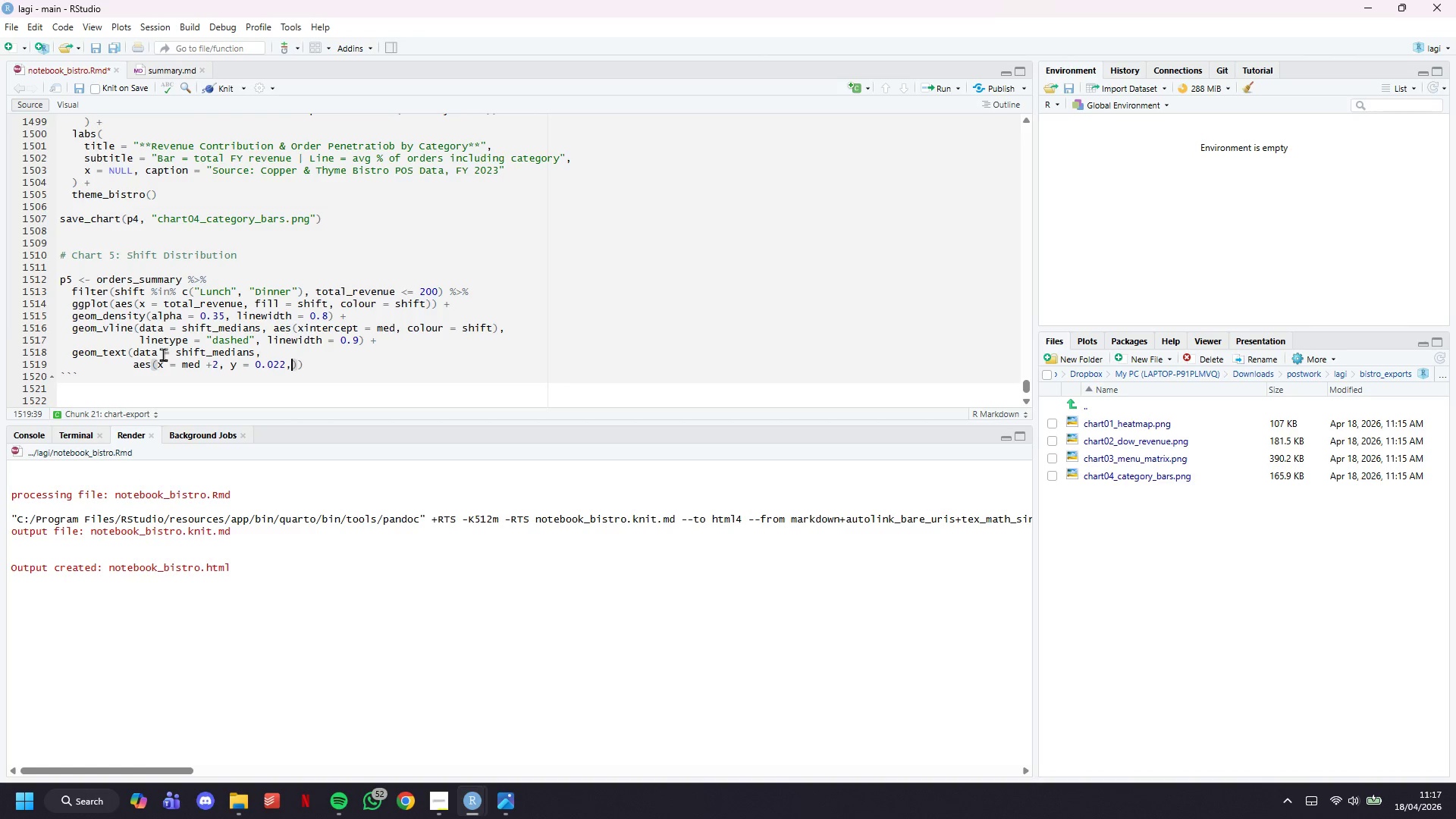 
key(Enter)
 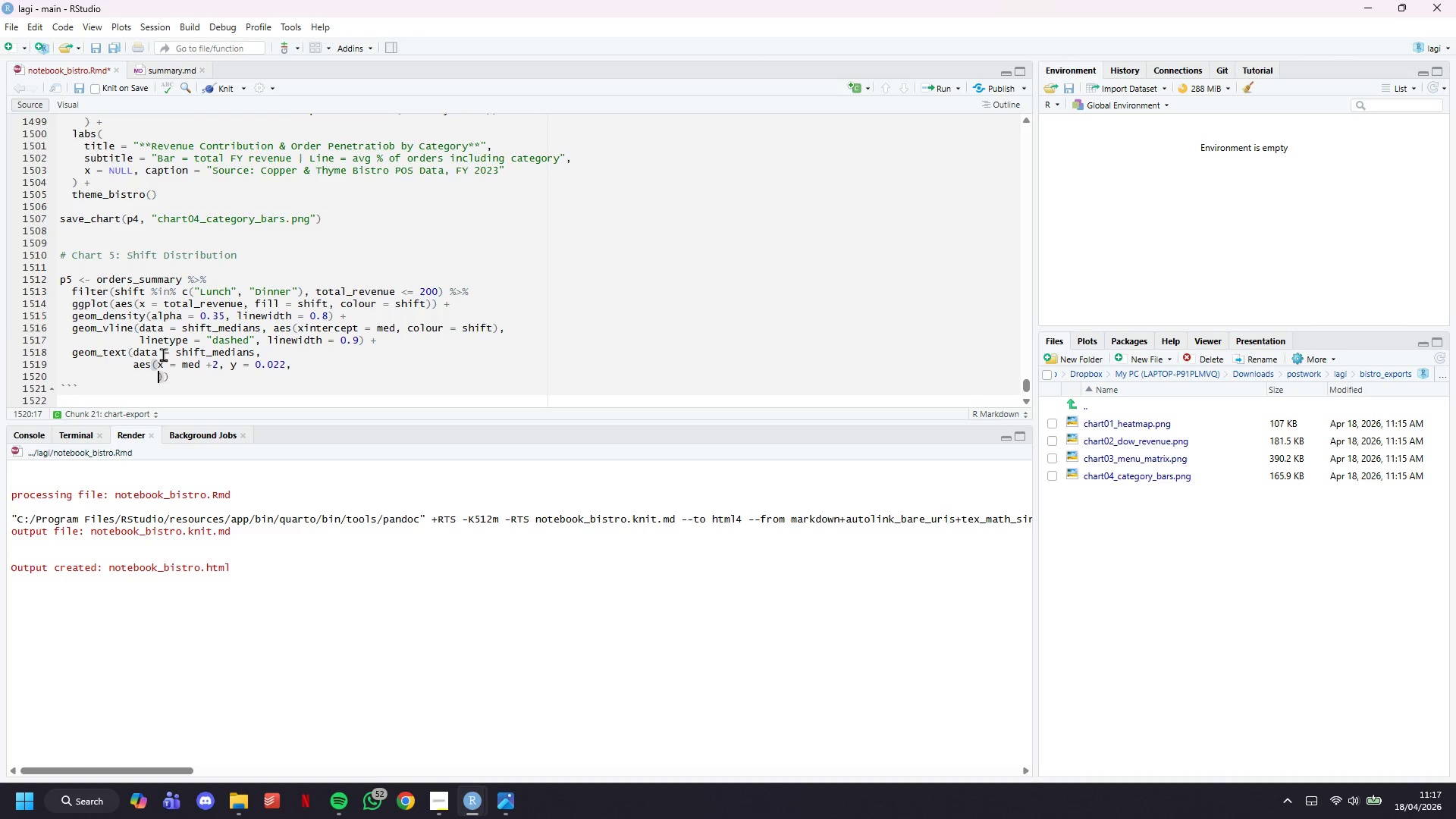 
type(label = paste0("Median\n)
 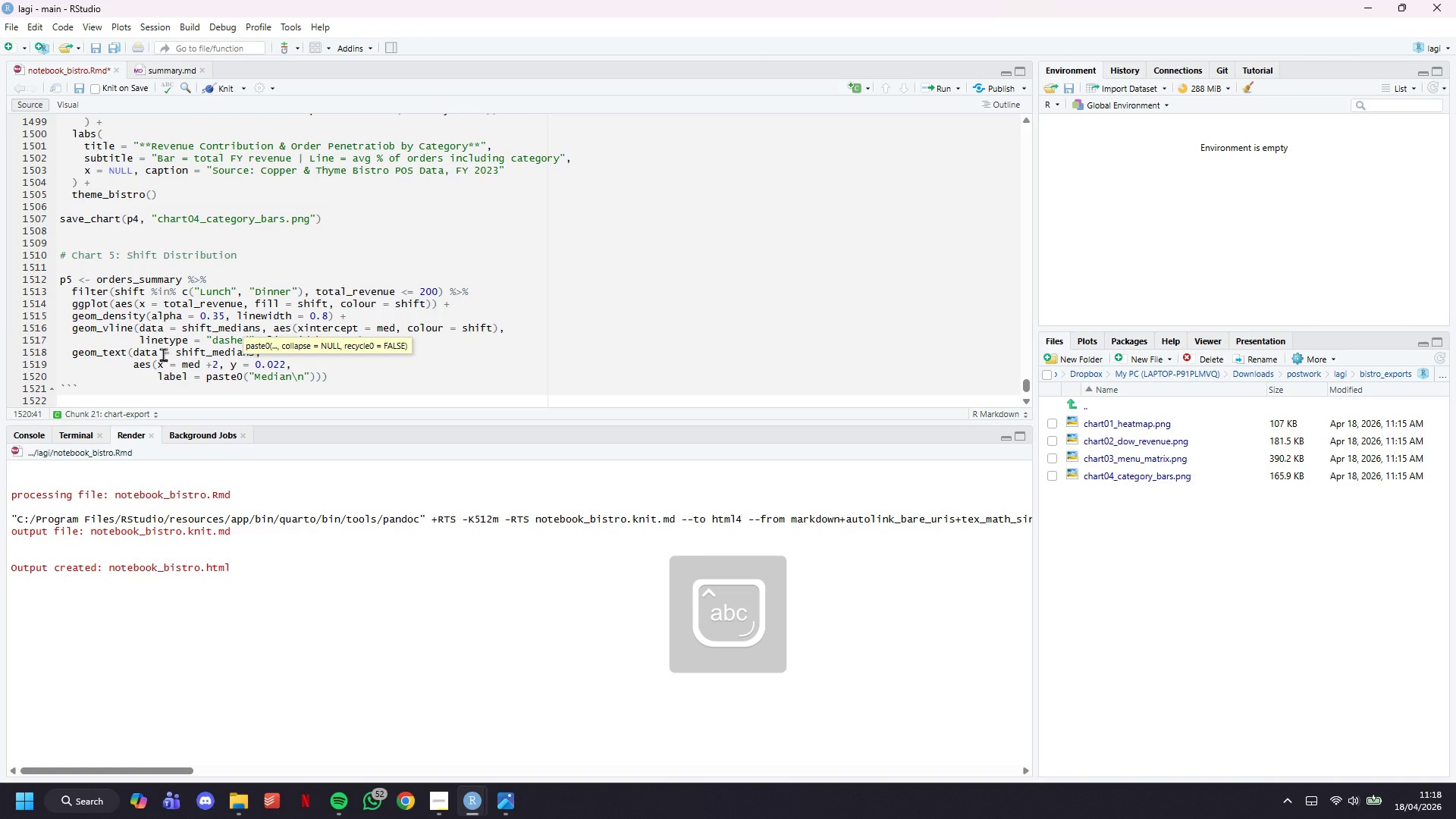 
key(Meta+MetaLeft)
 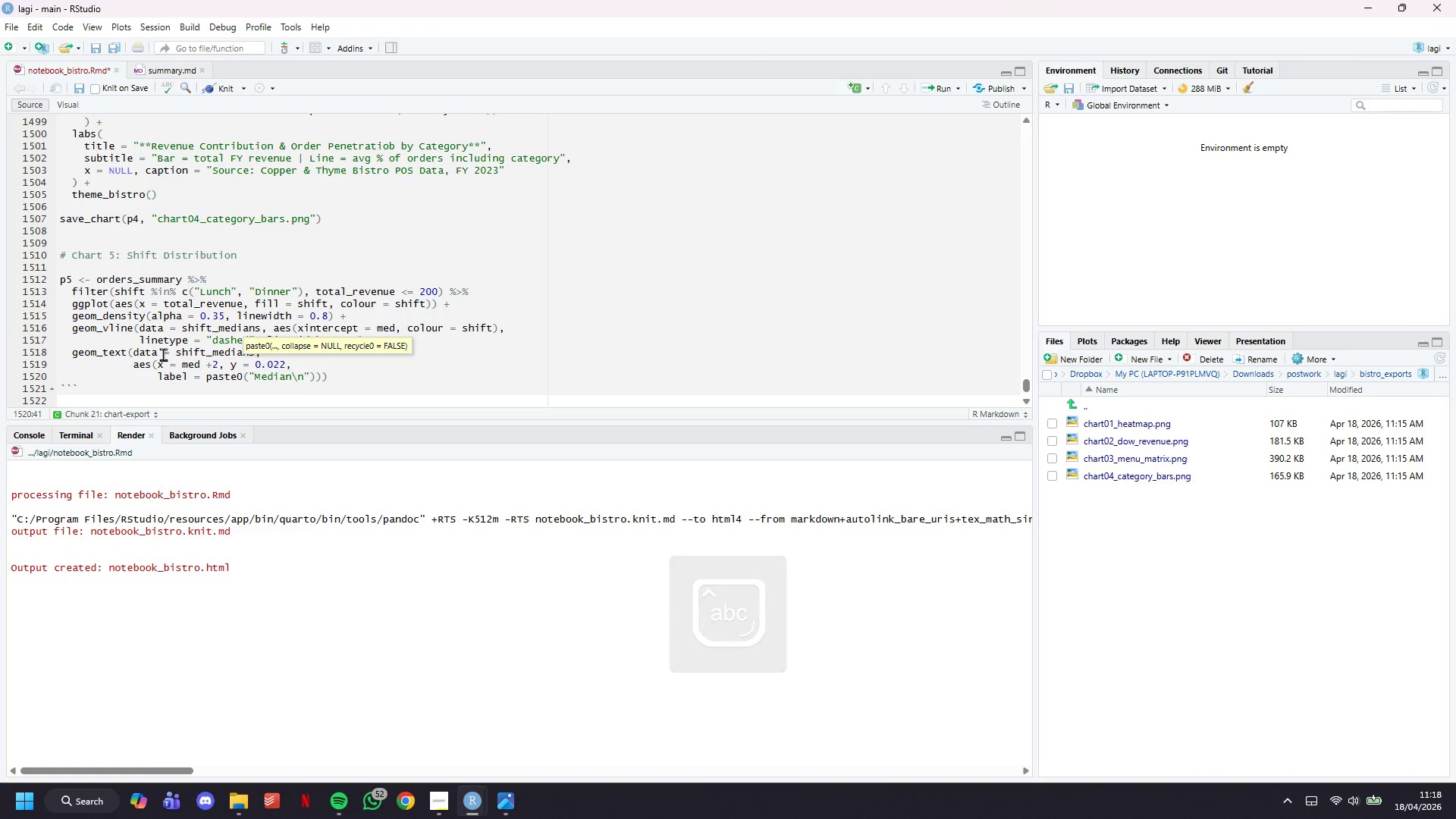 
key(Meta+Period)
 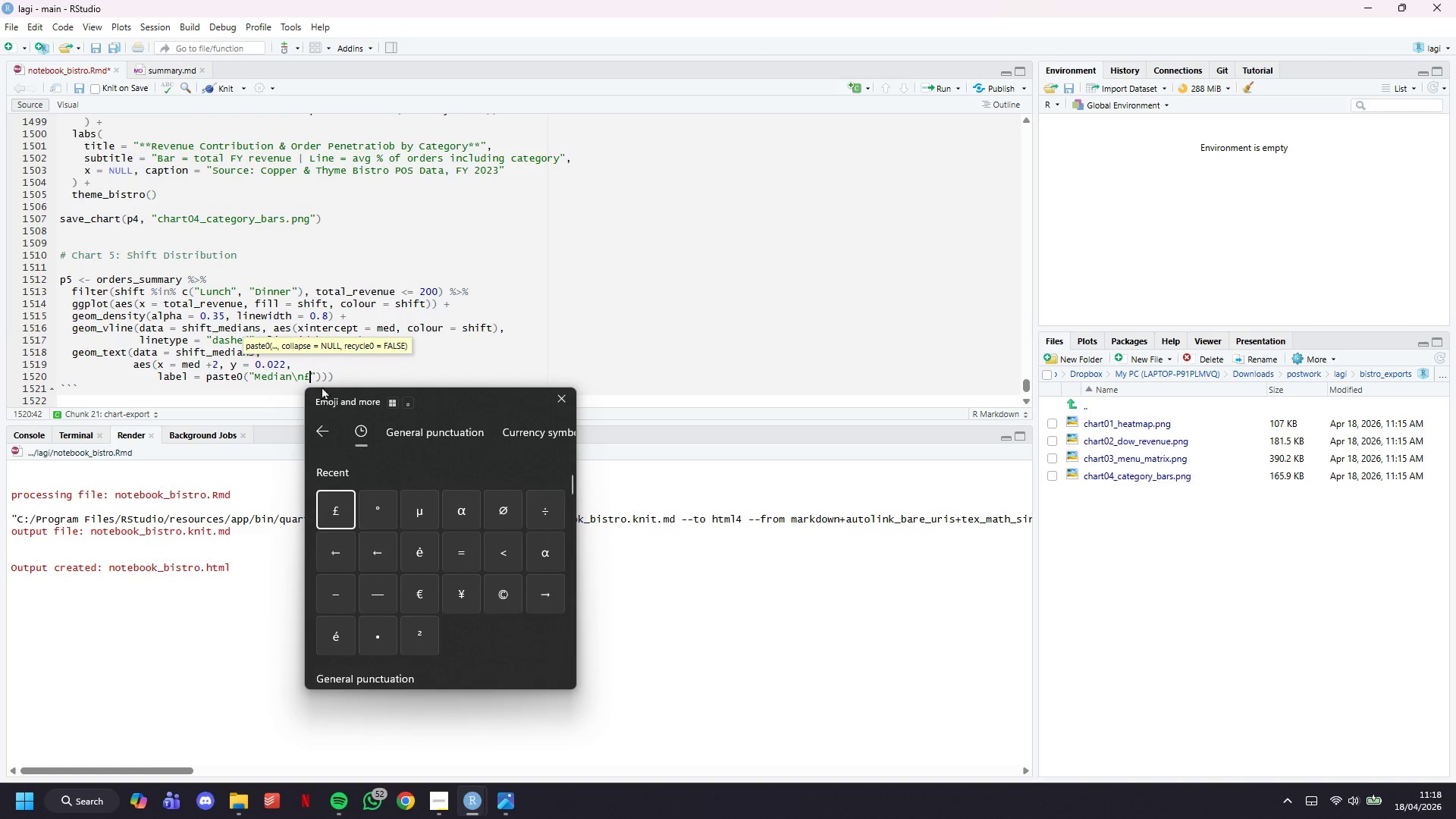 
left_click([314, 377])
 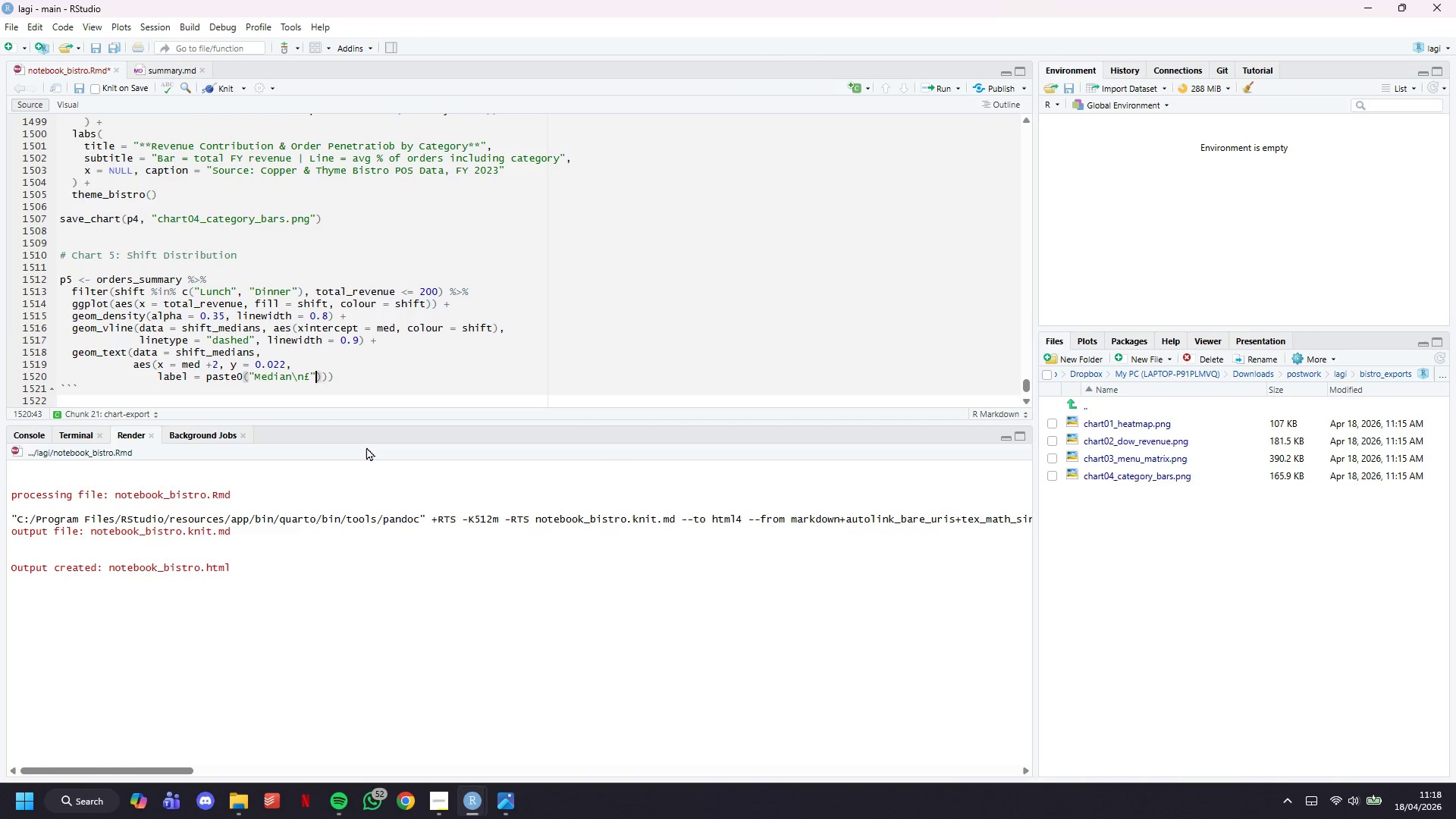 
type(, round(med, 0)
 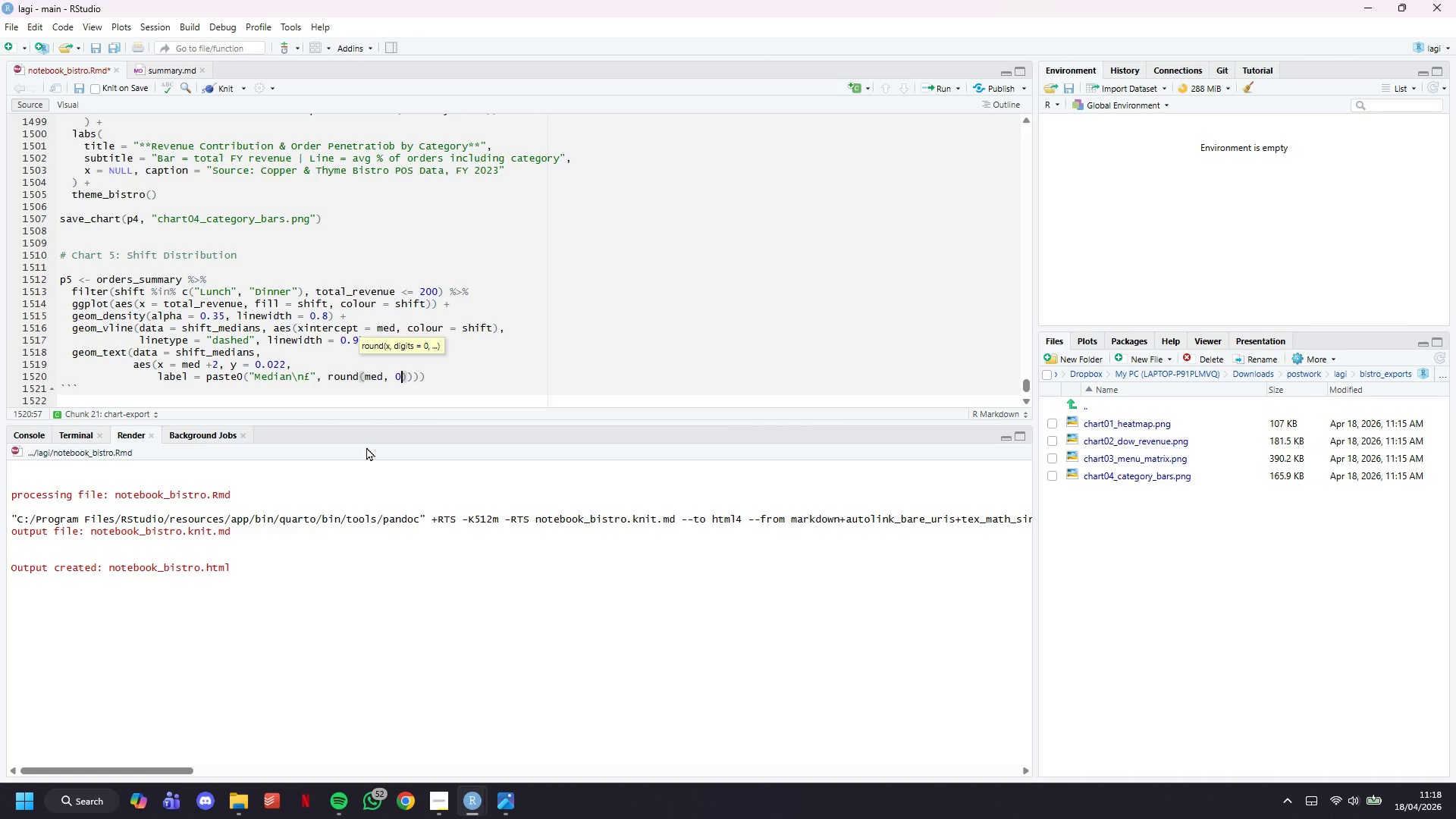 
key(ArrowRight)
 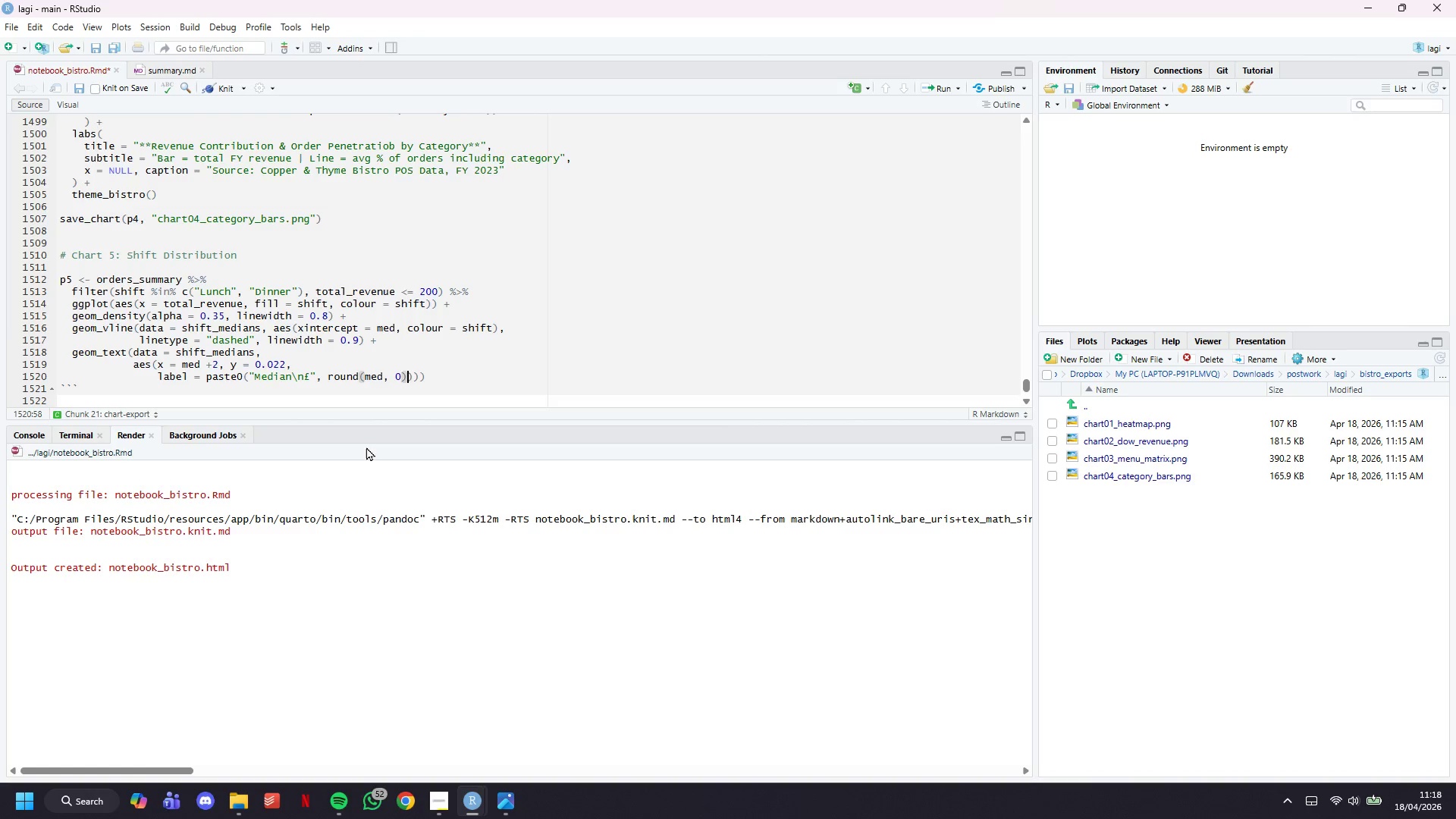 
key(ArrowRight)
 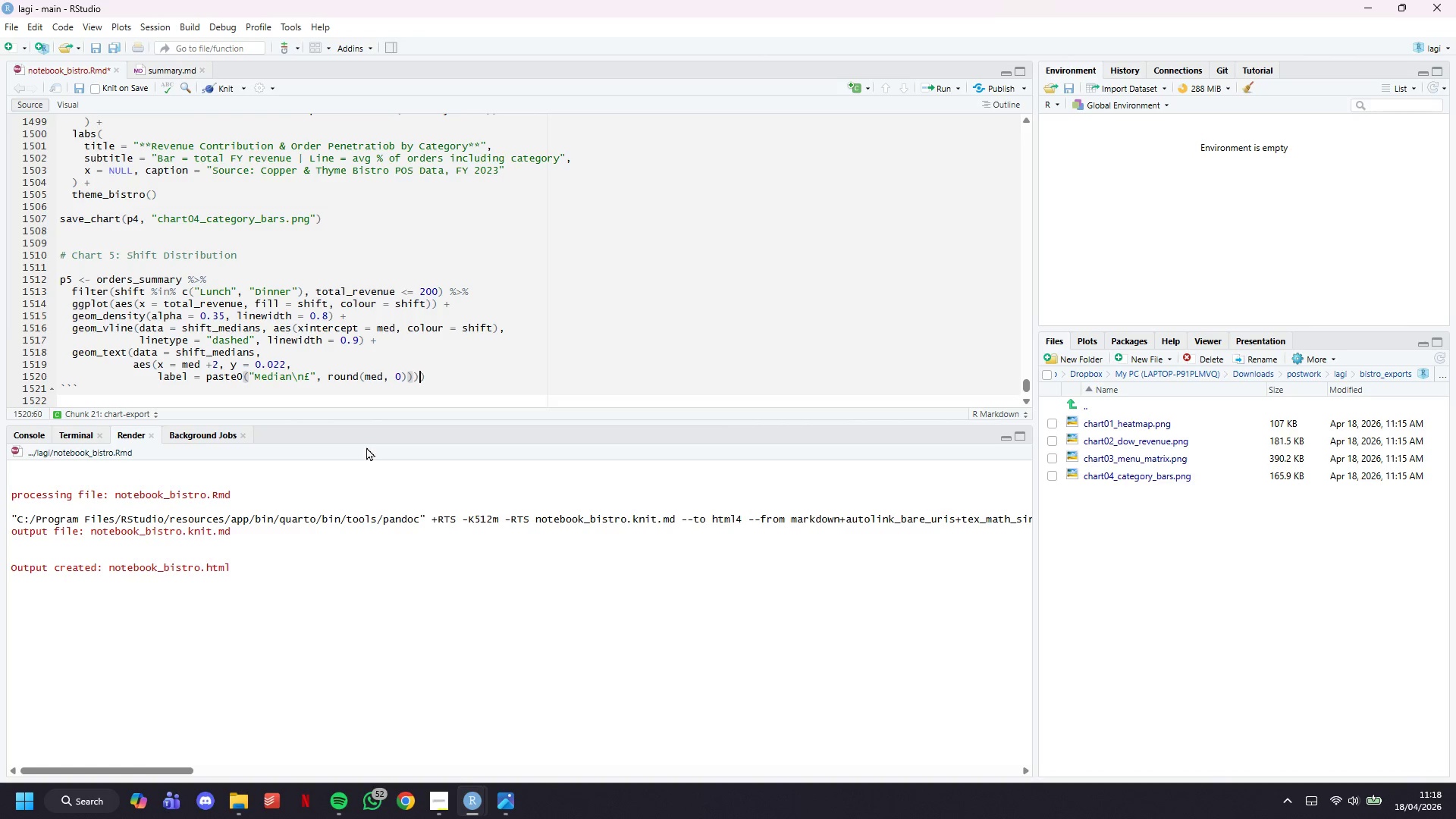 
key(ArrowRight)
 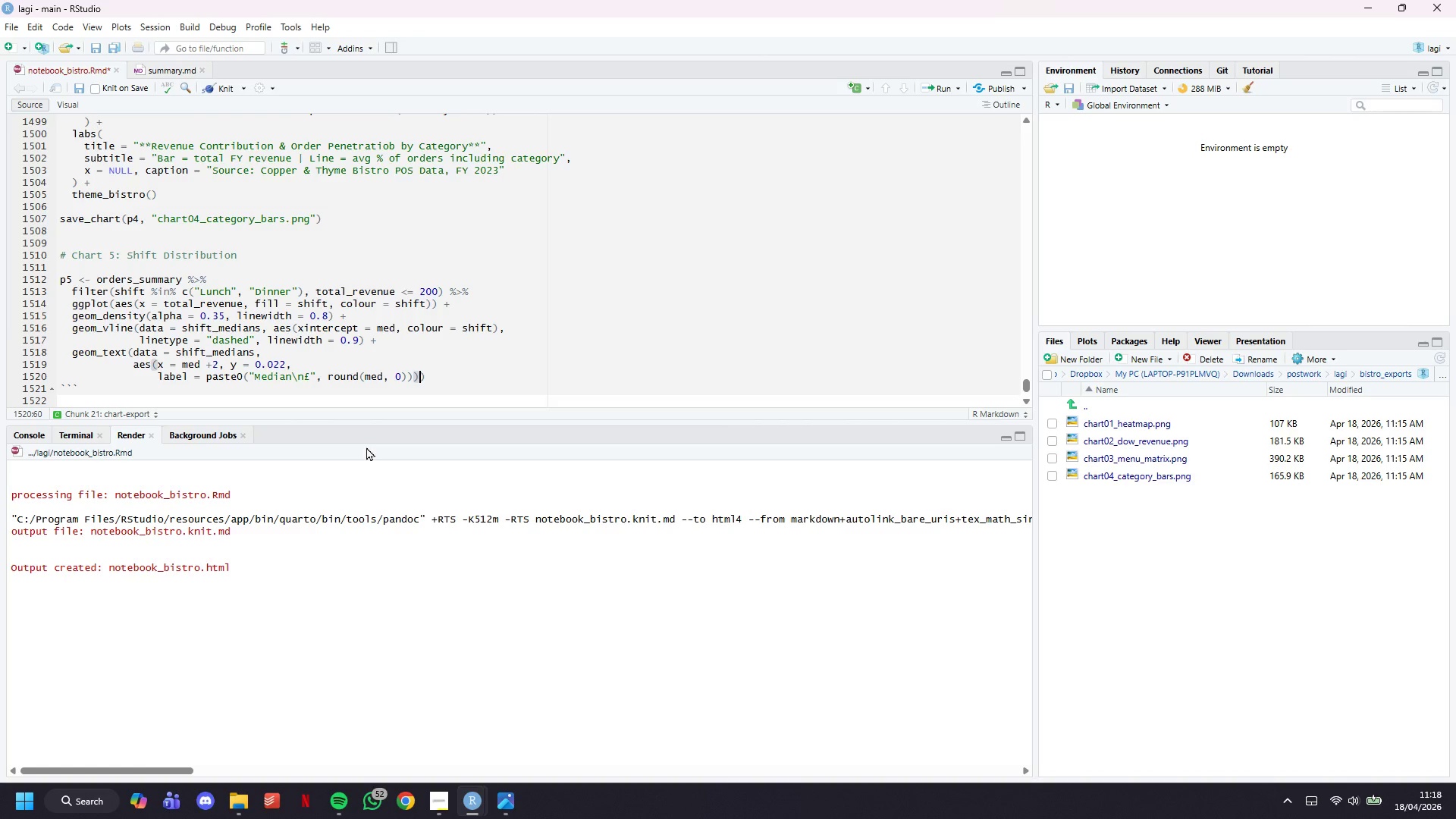 
key(Comma)
 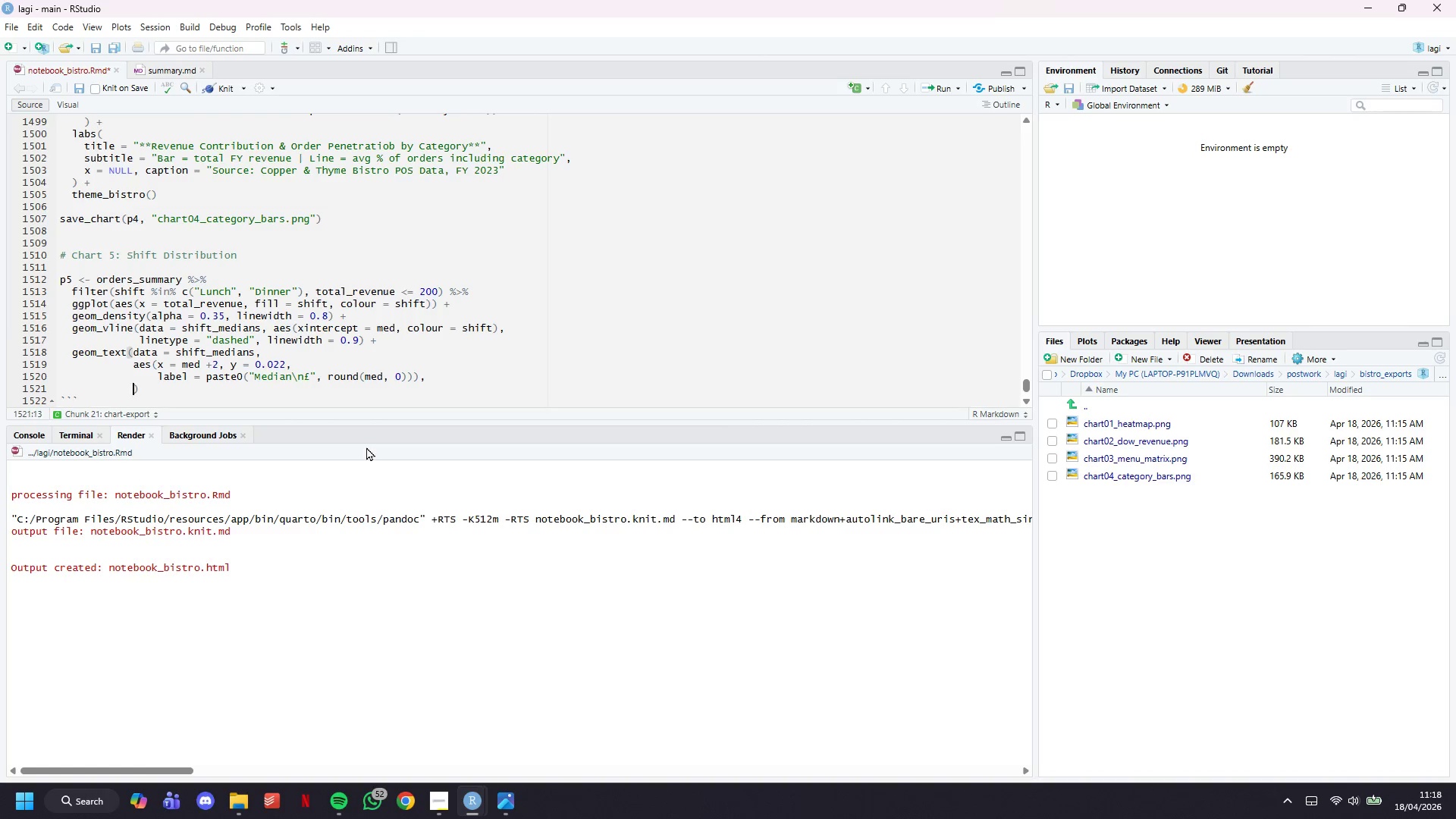 
key(Enter)
 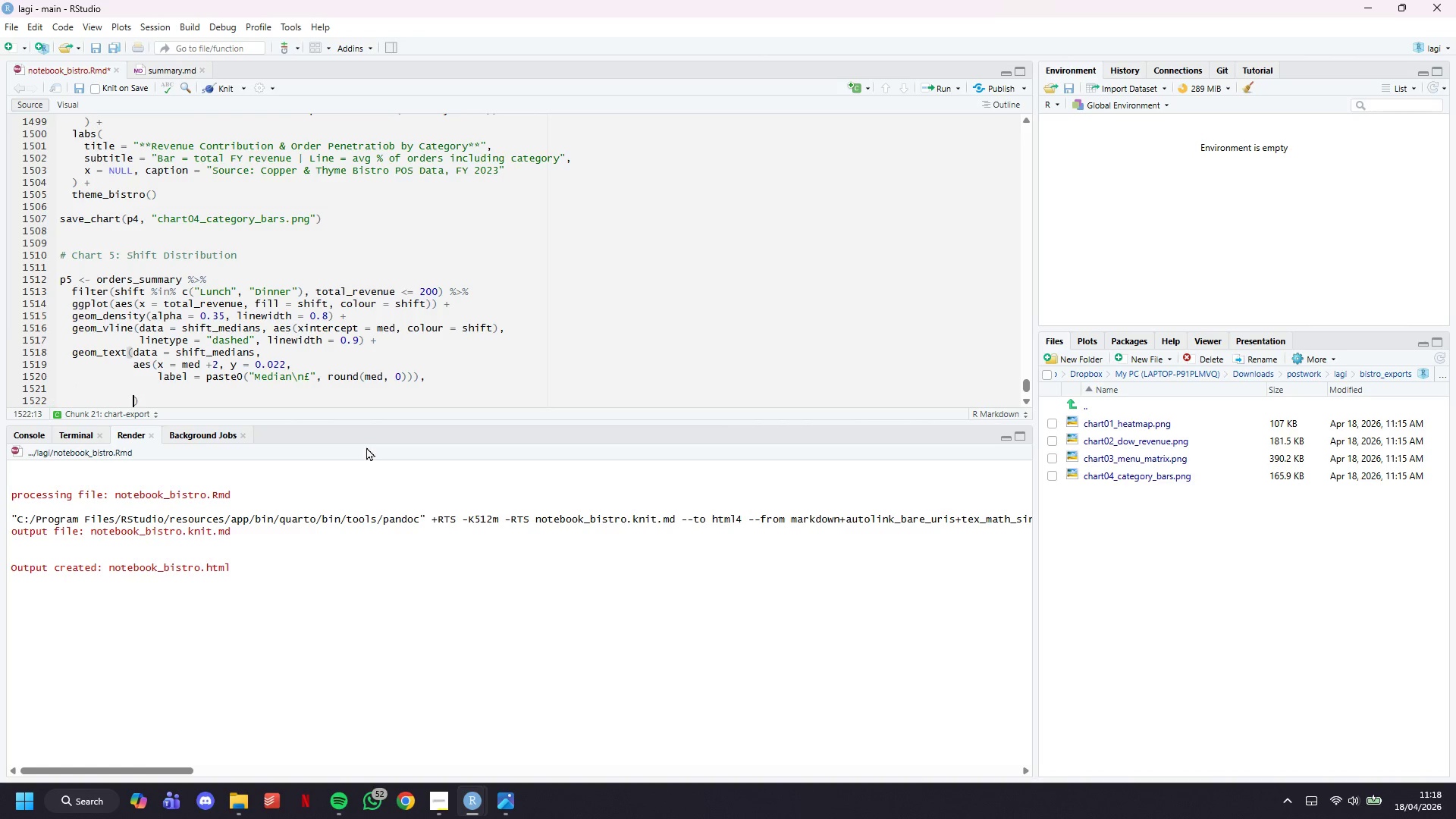 
key(Enter)
 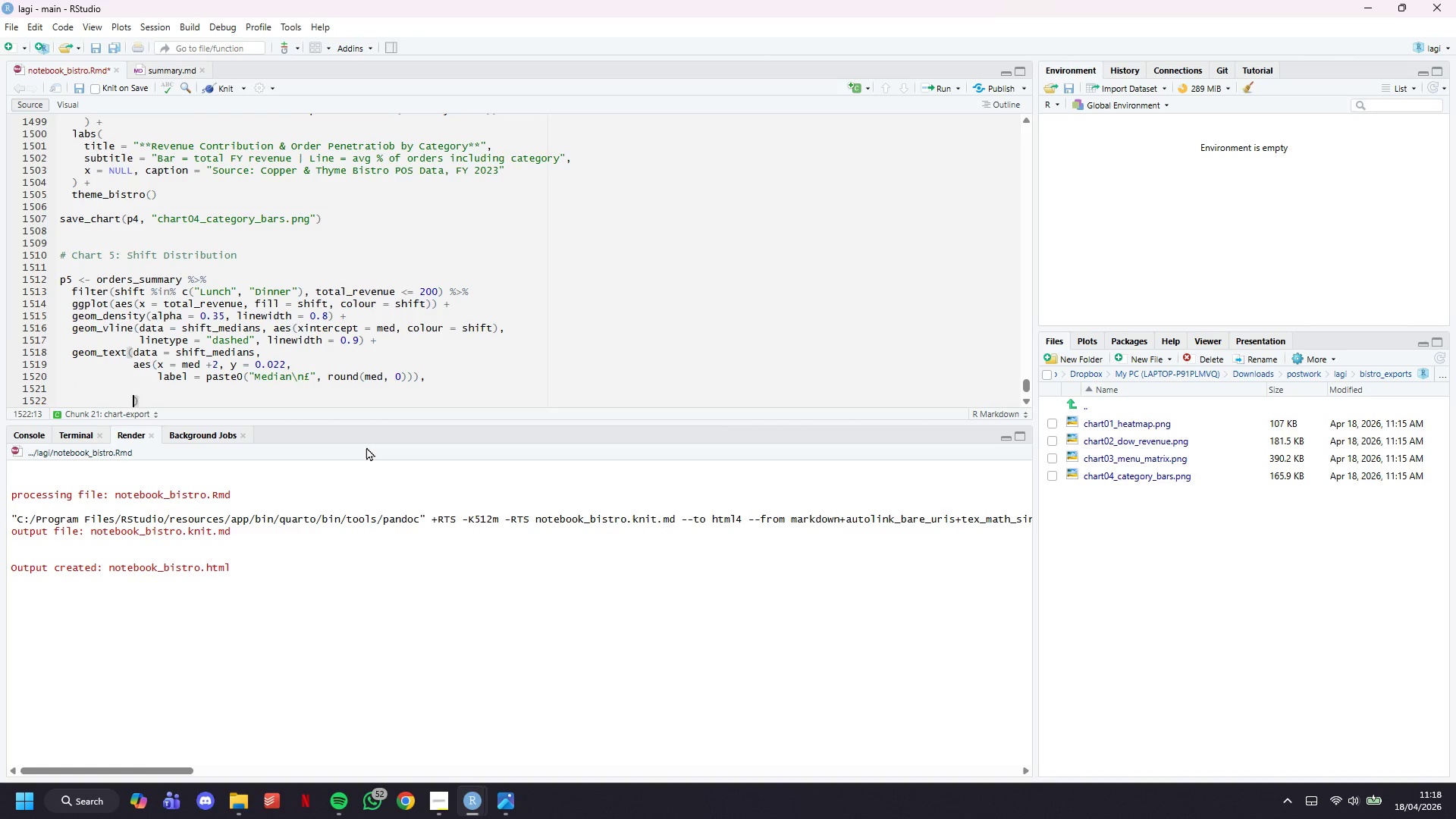 
key(ArrowUp)
 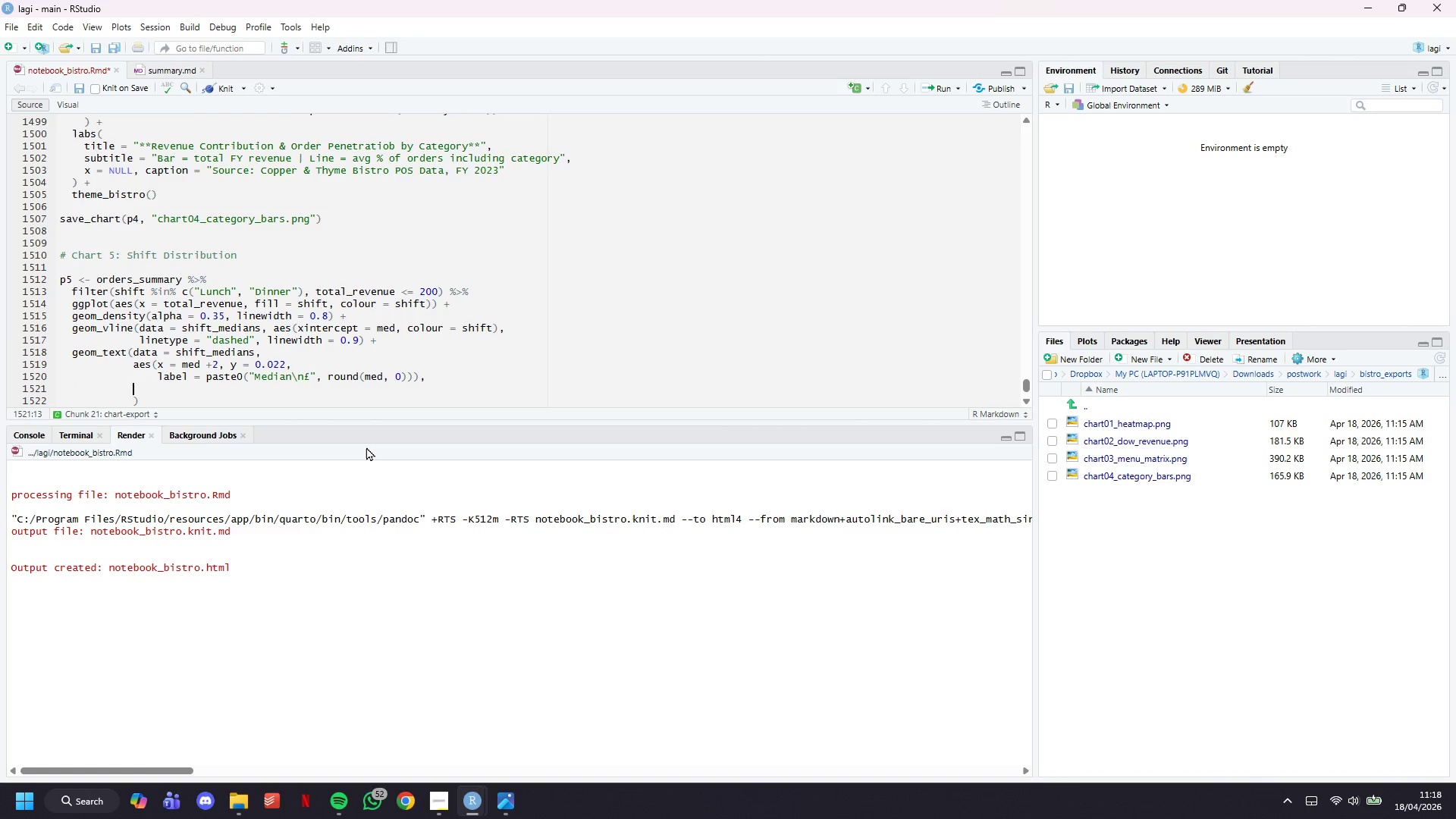 
type(hjust )
 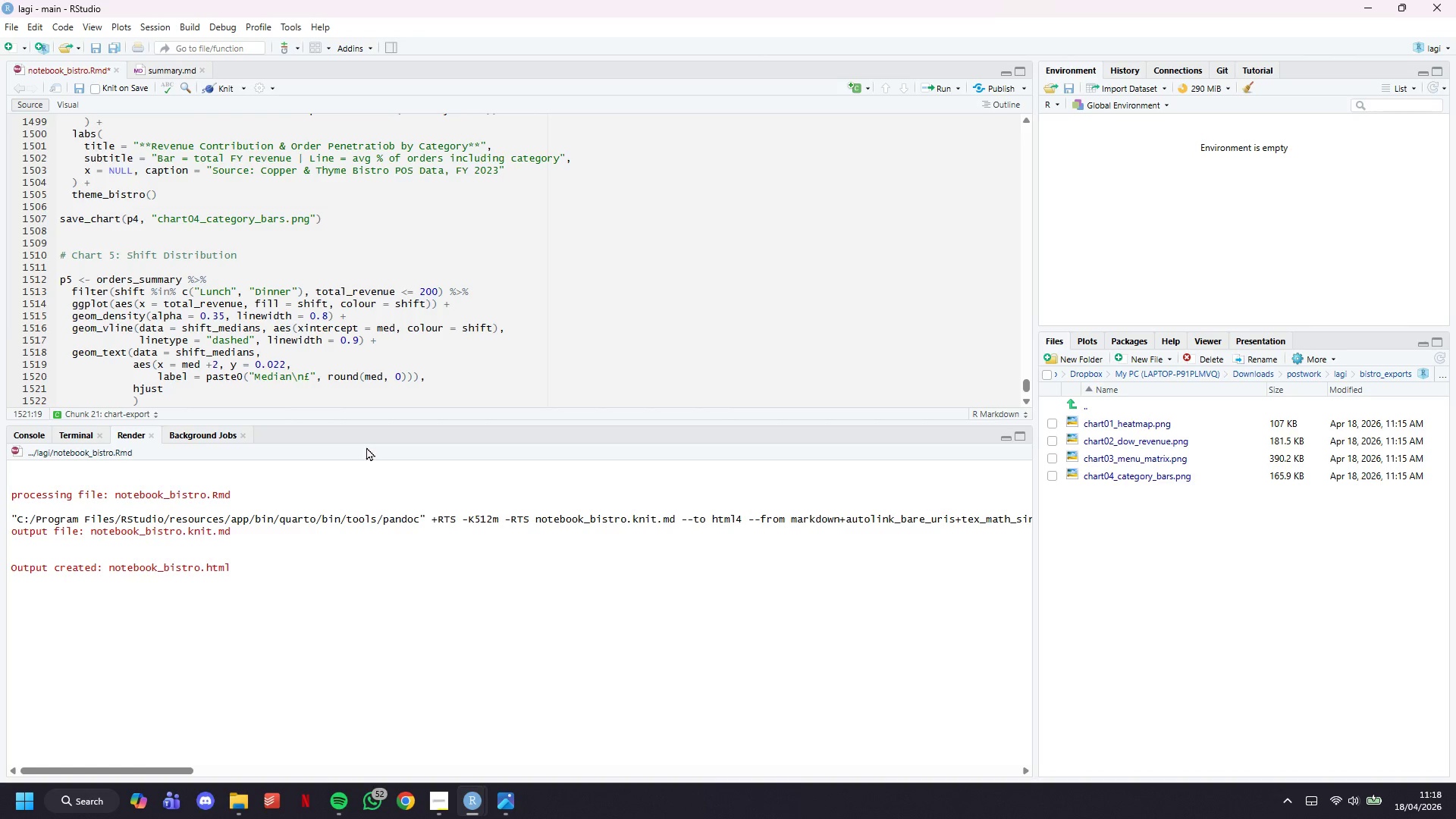 
type(= 0, size = 3, fontface = "bold)
 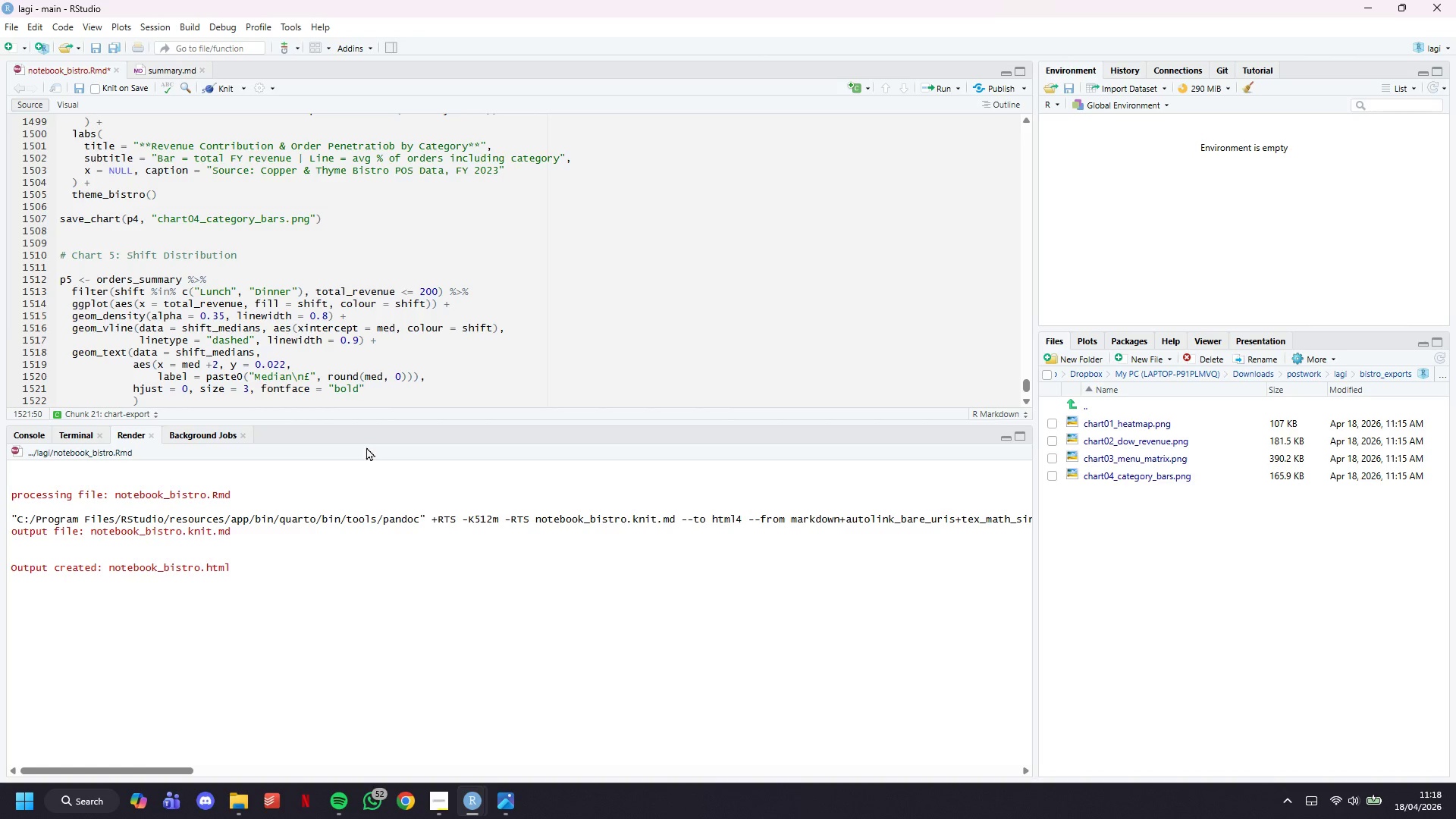 
key(ArrowRight)
 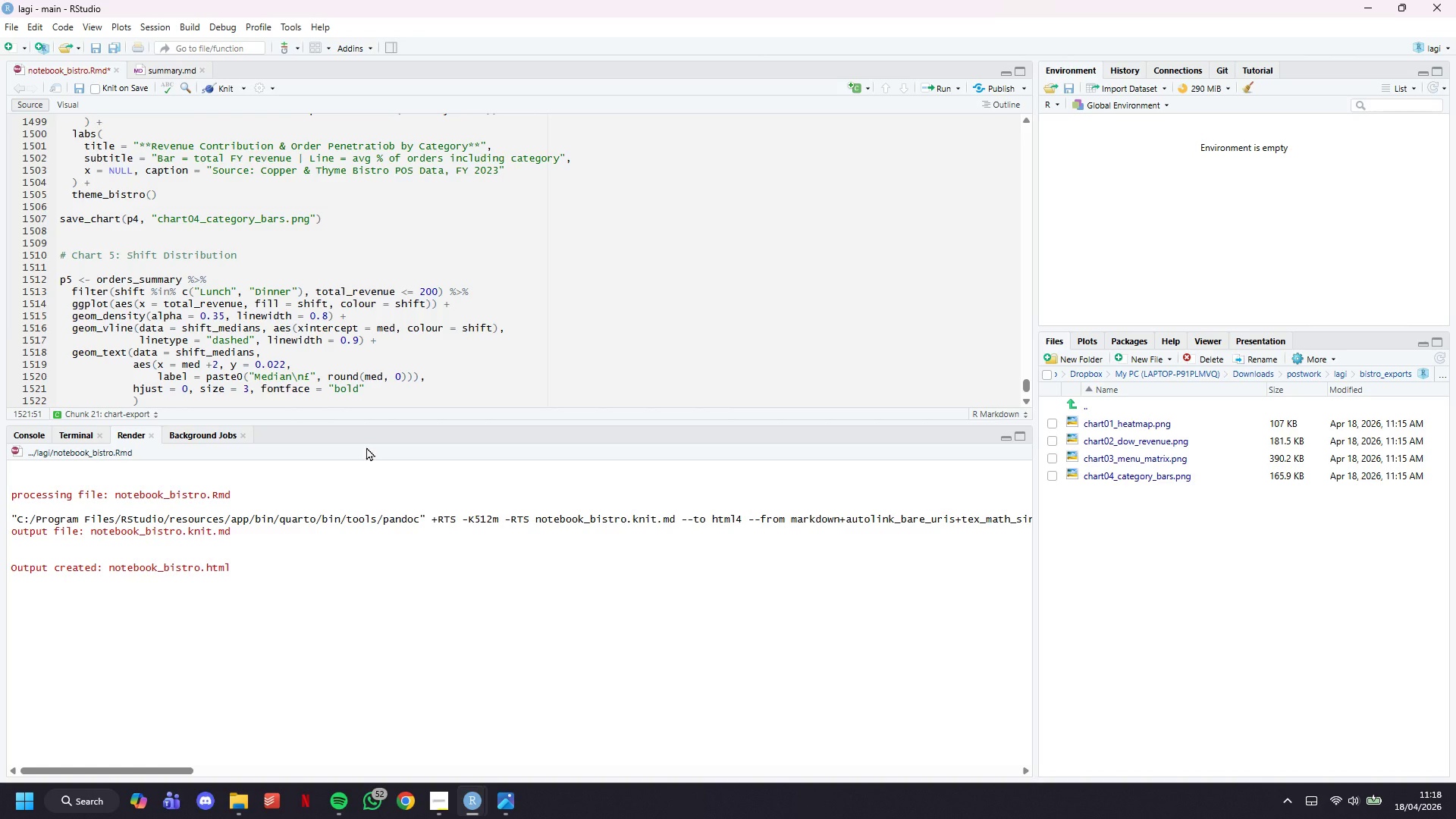 
wait(24.8)
 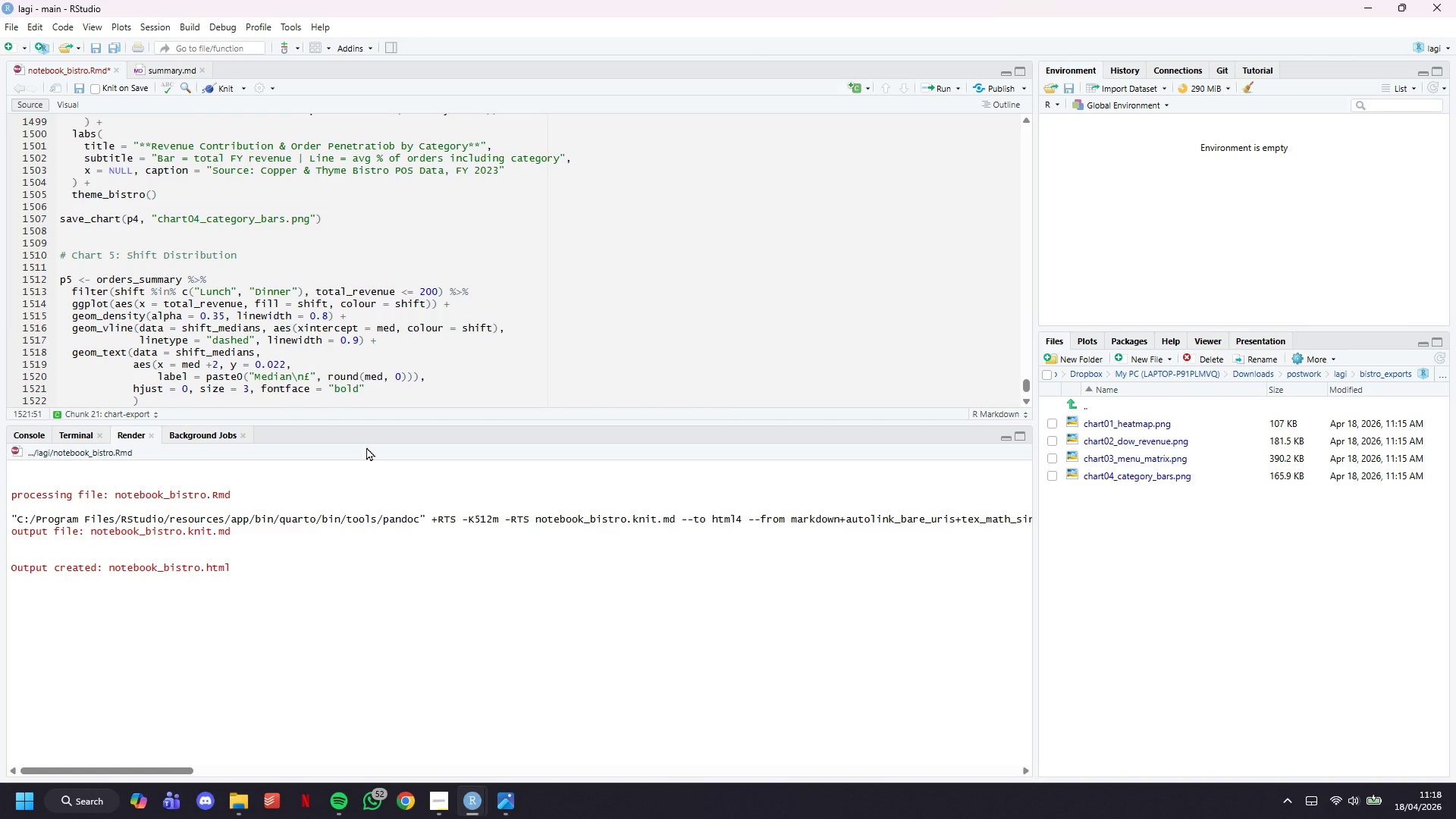 
key(Comma)
 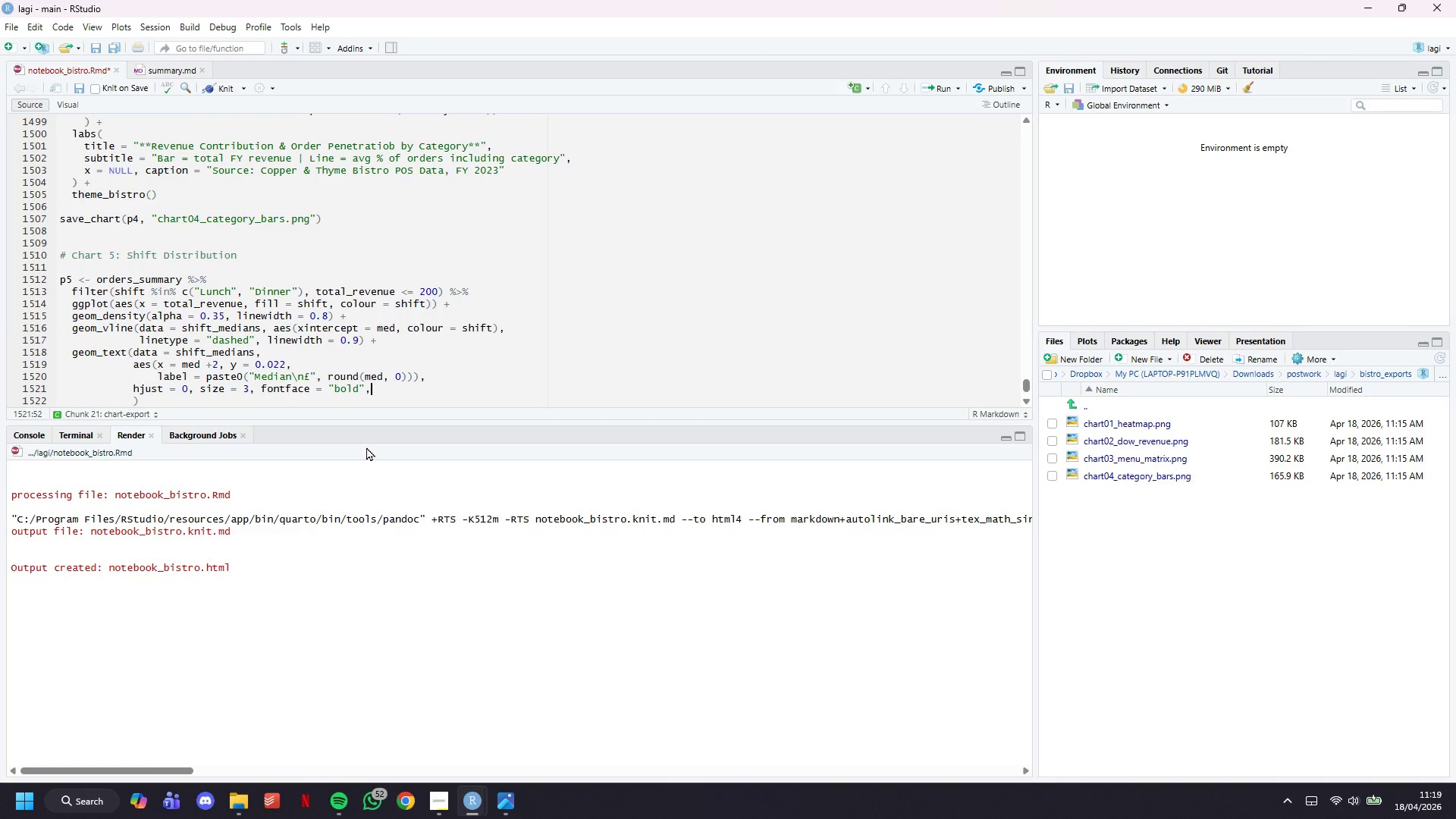 
key(Enter)
 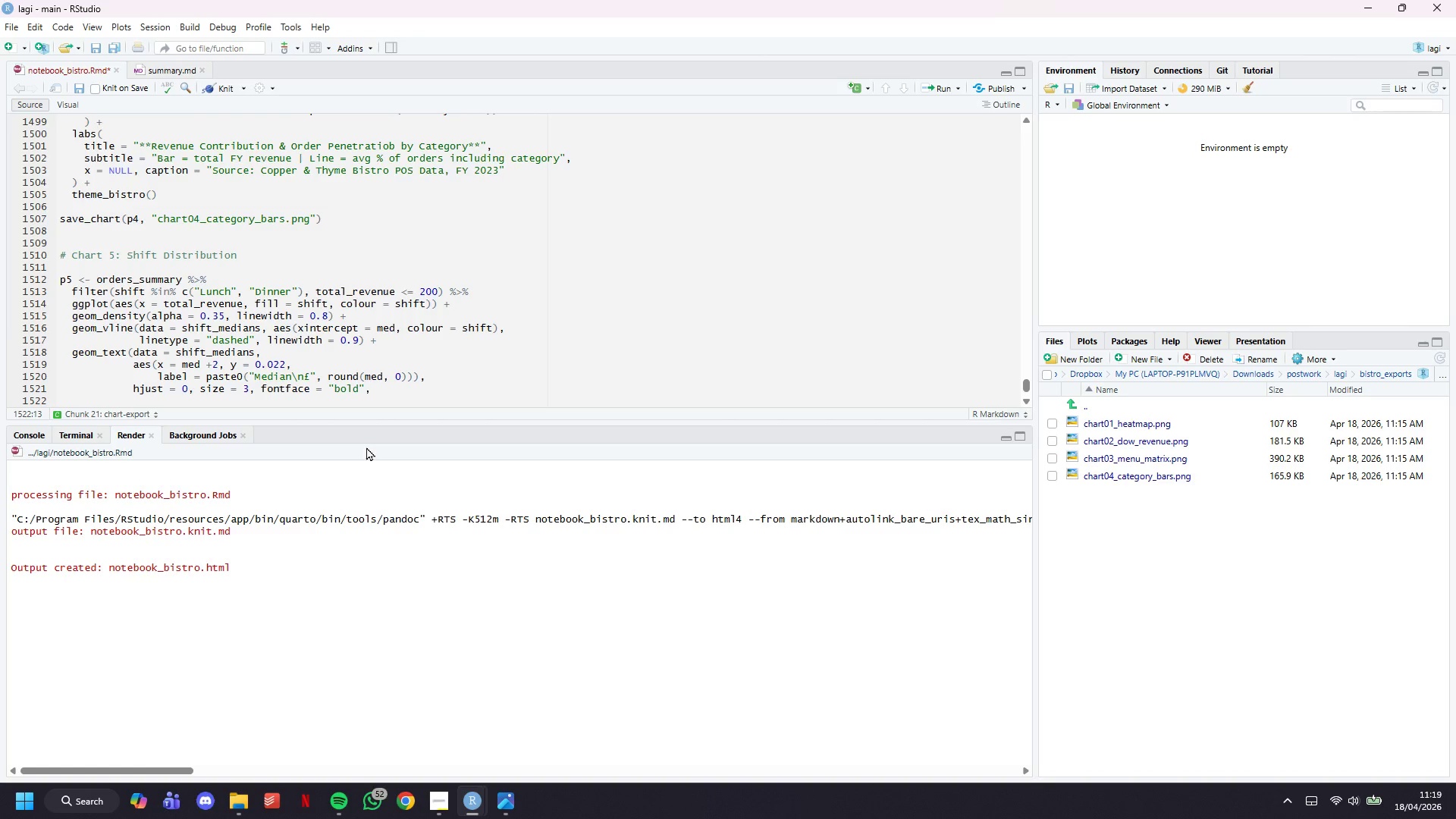 
type(colour = c(COPPER, THYME)
 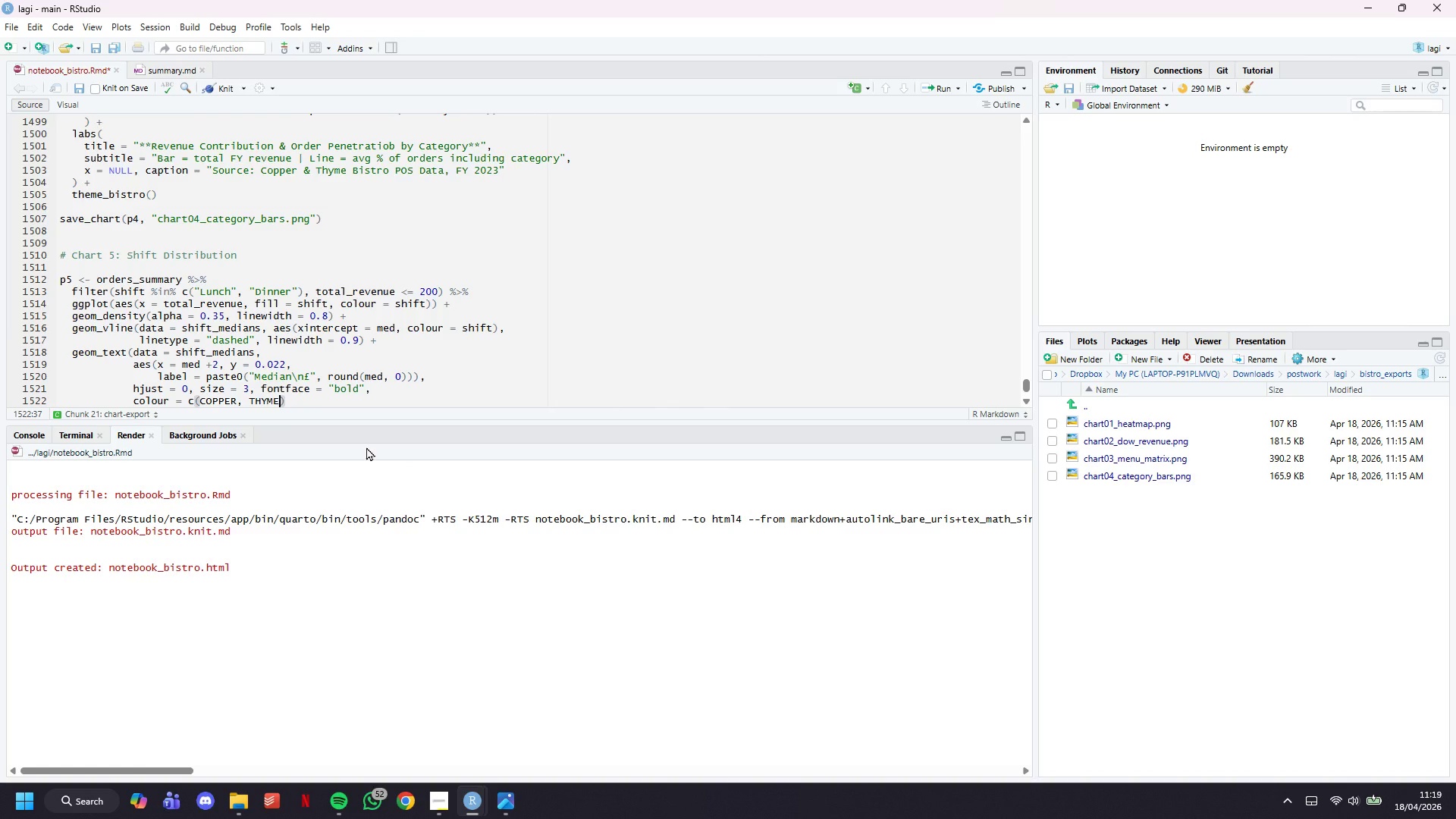 
key(ArrowRight)
 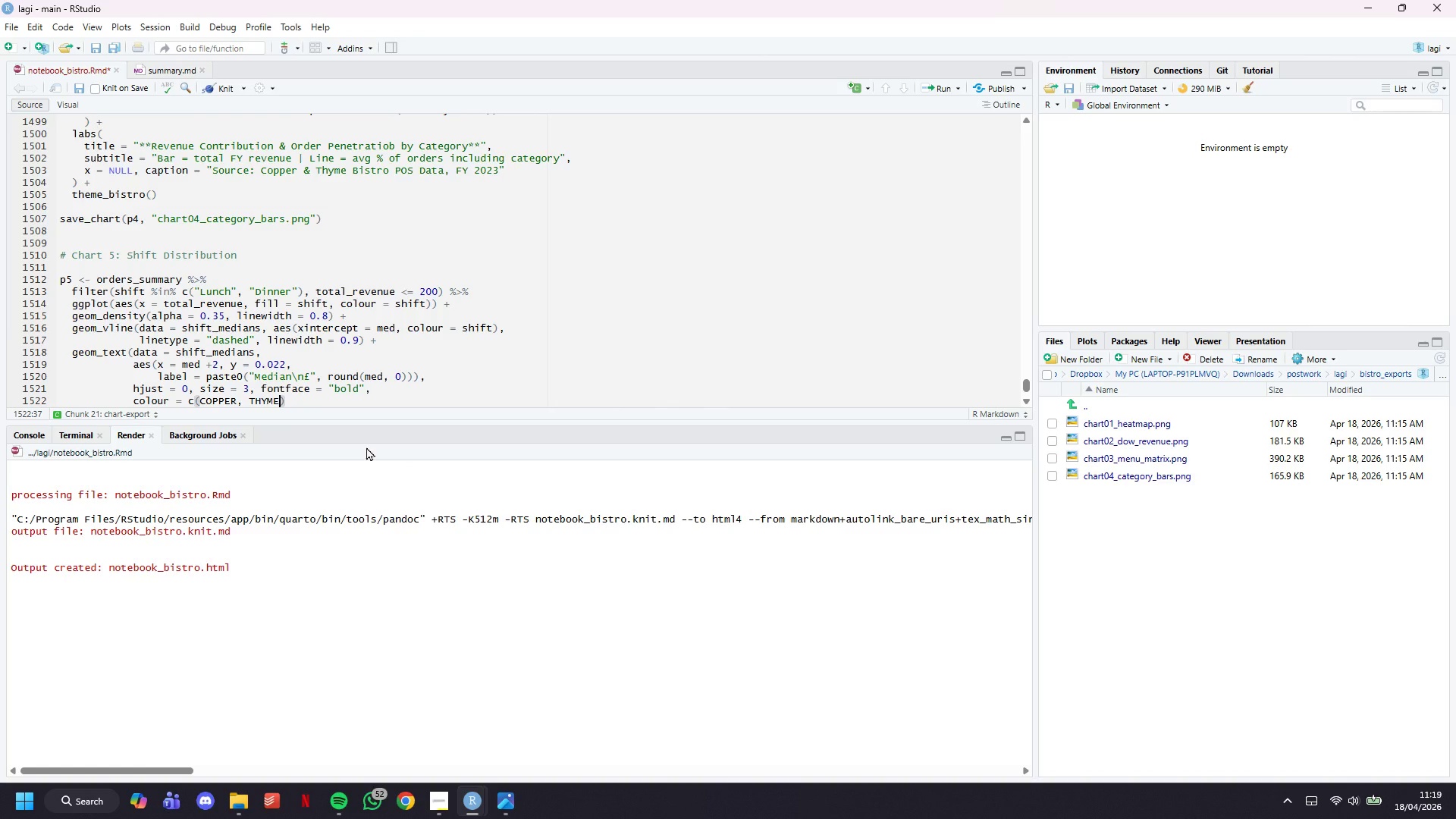 
key(ArrowDown)
 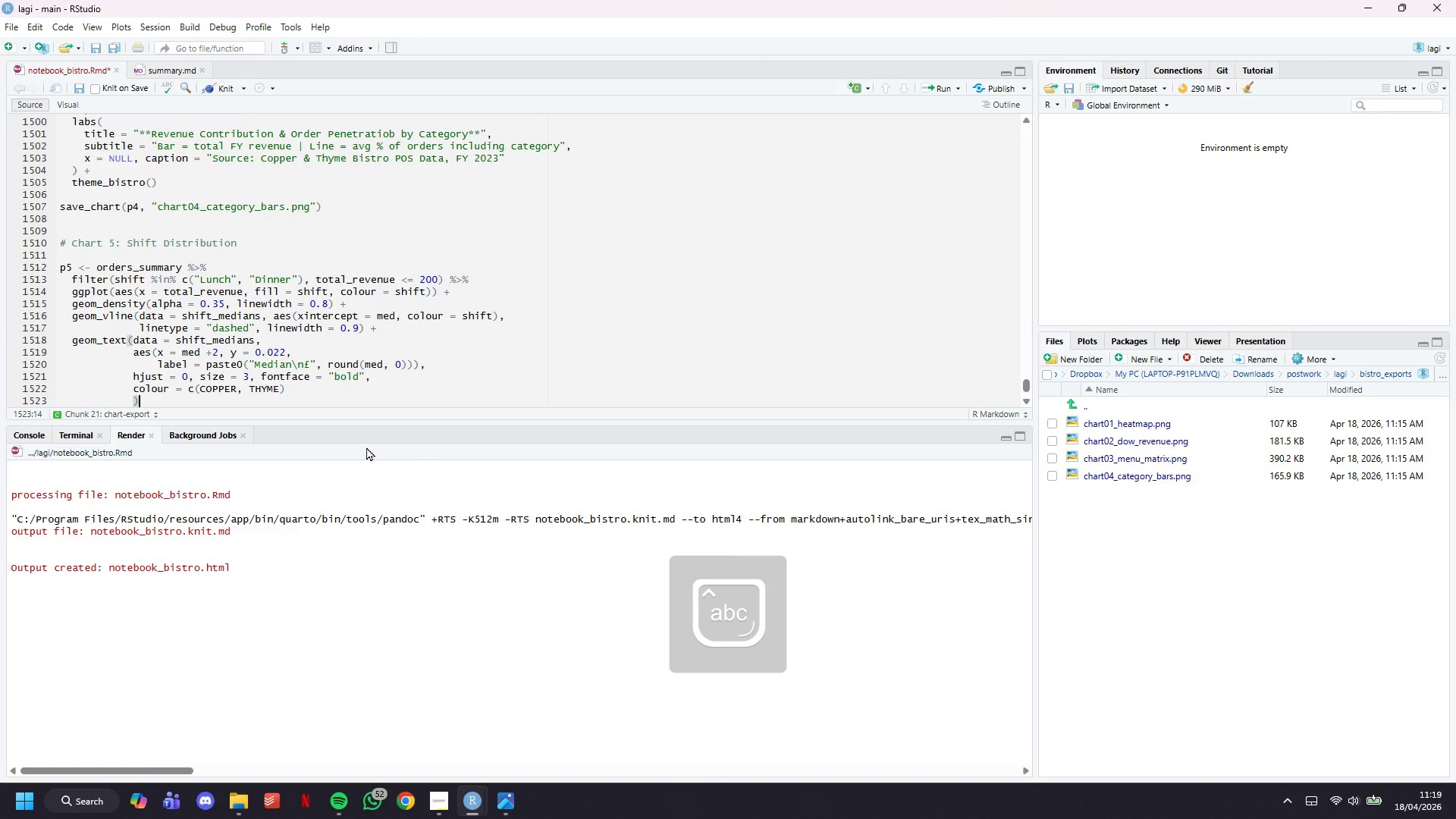 
key(ArrowLeft)
 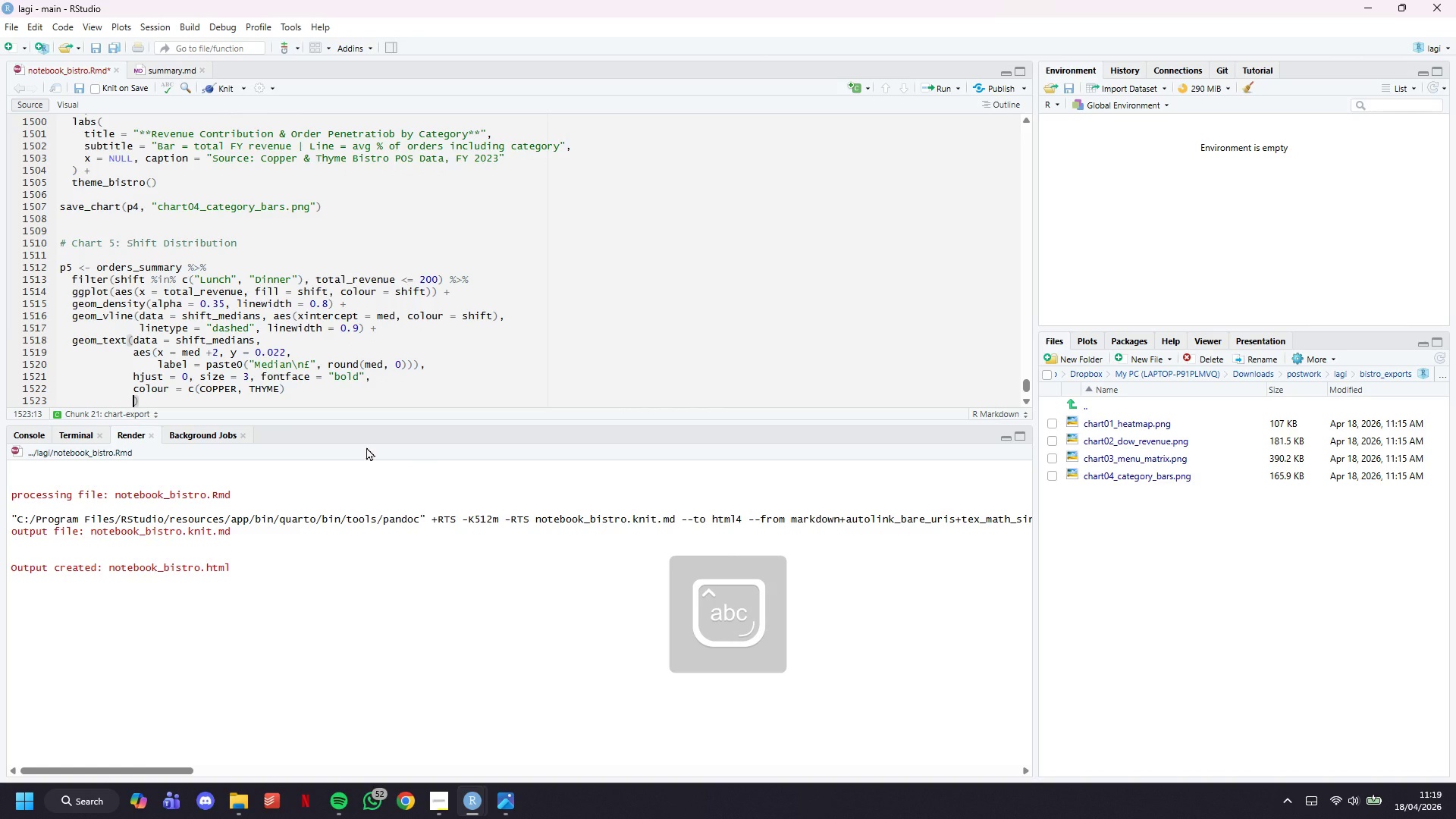 
key(Backspace)
 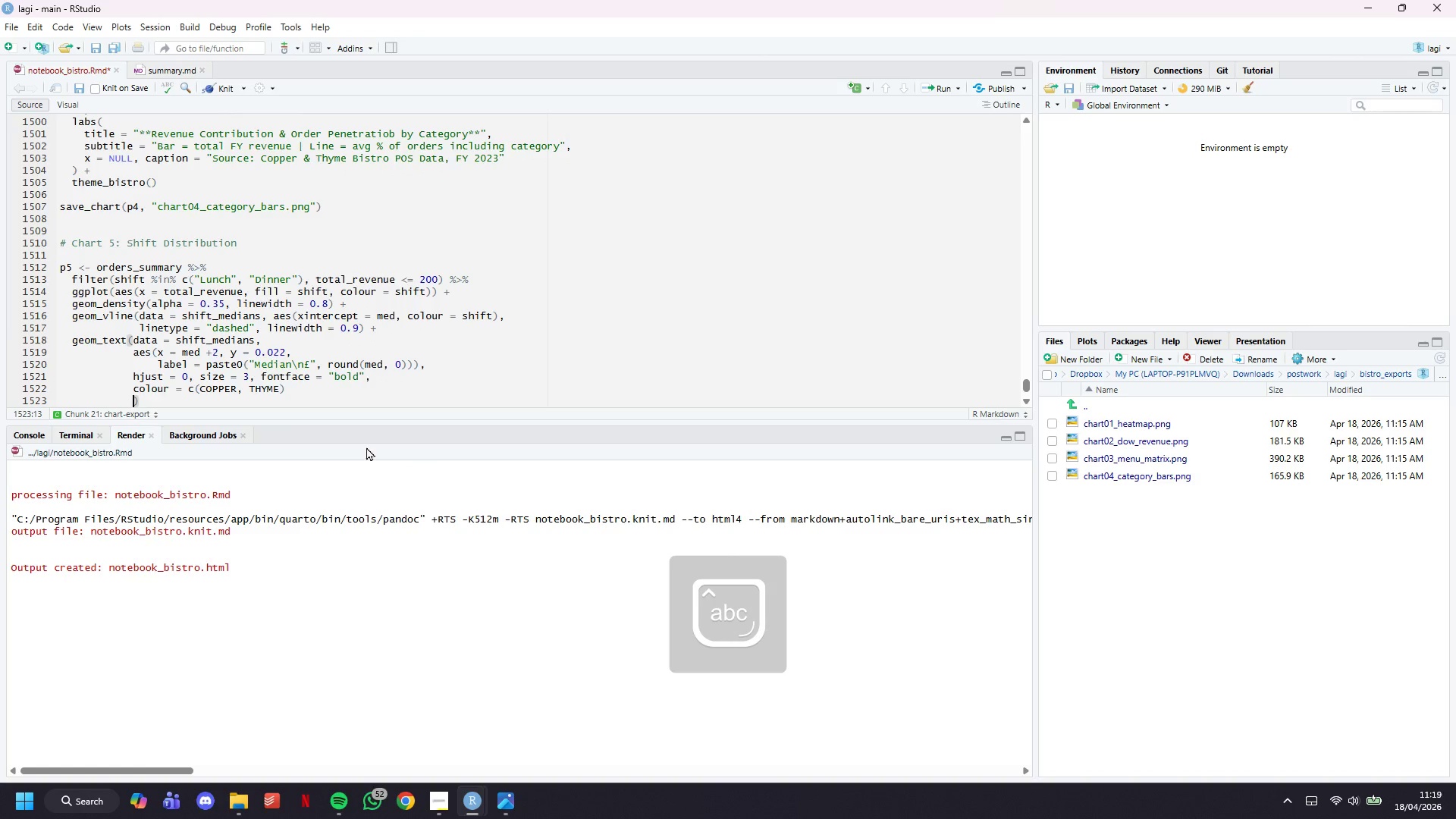 
key(Backspace)
 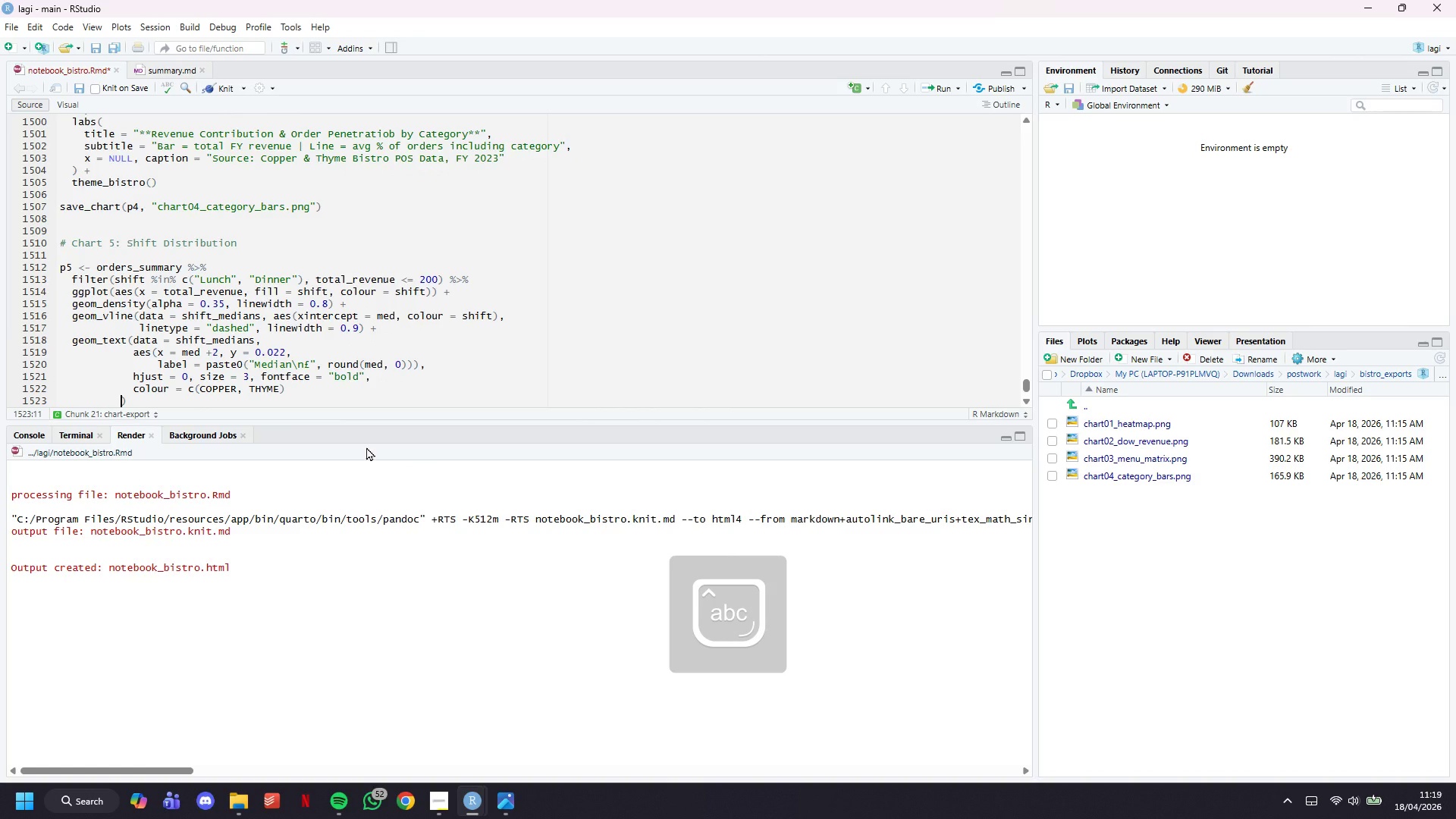 
key(Backspace)
 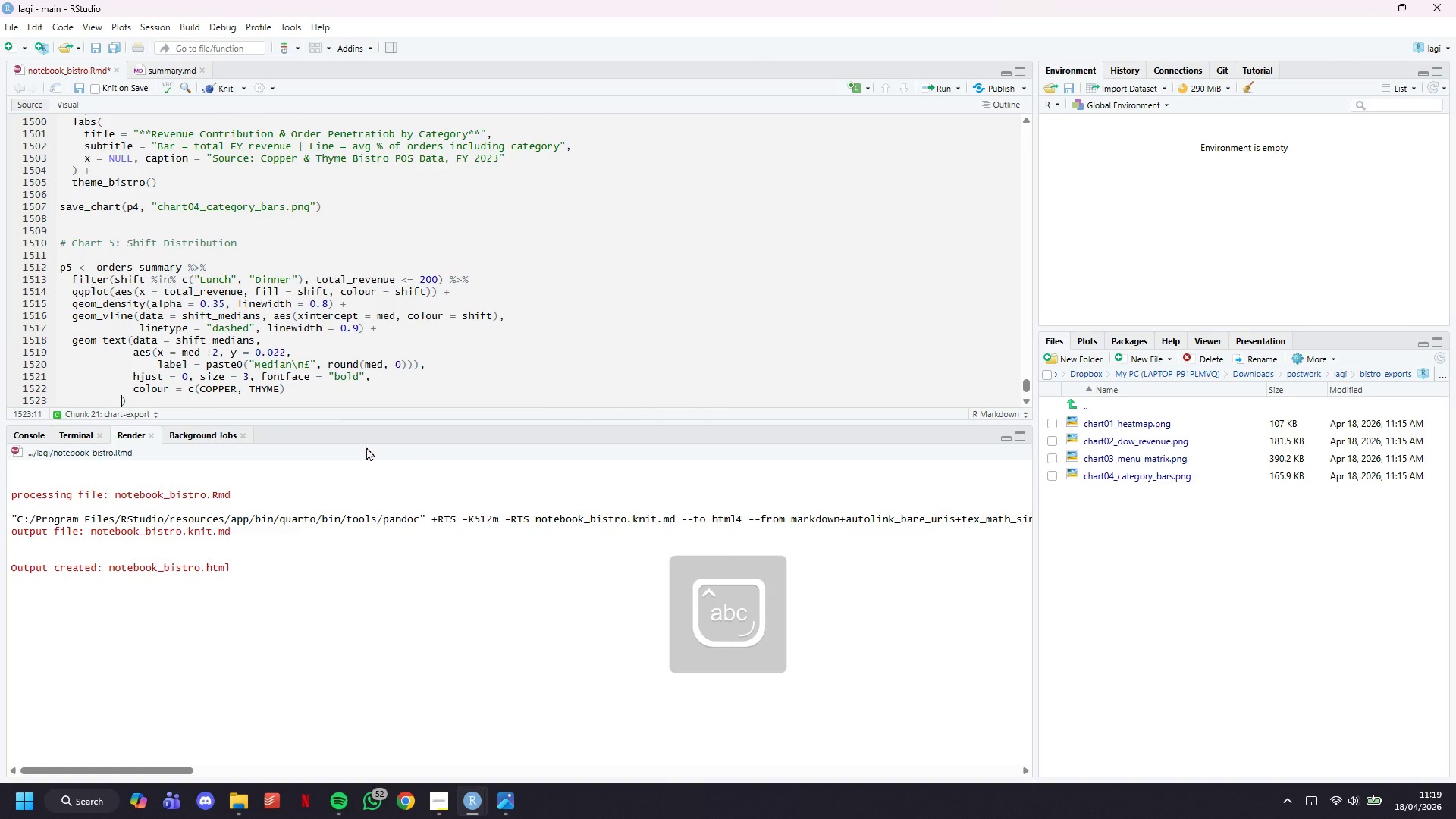 
key(Backspace)
 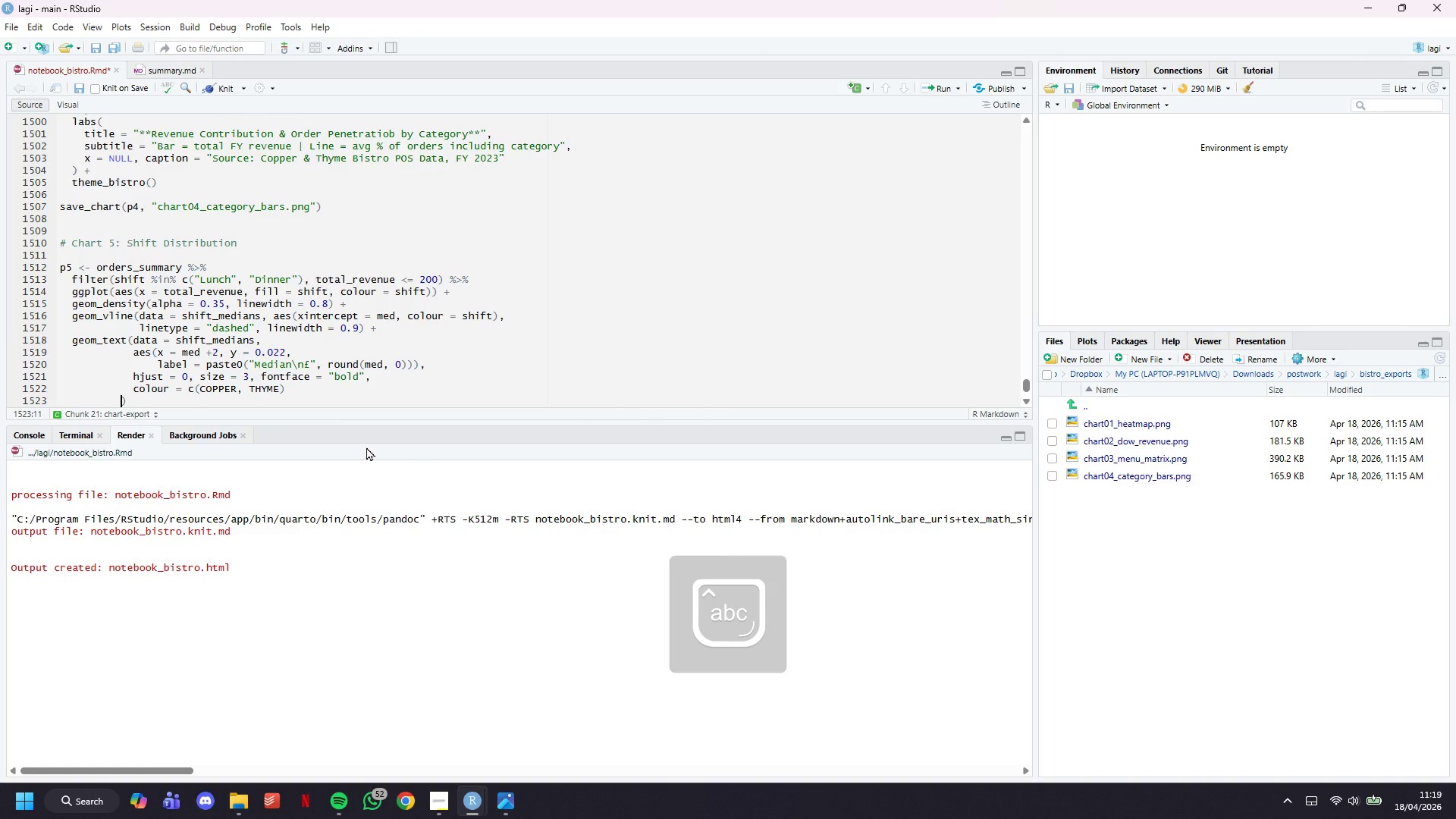 
key(Backspace)
 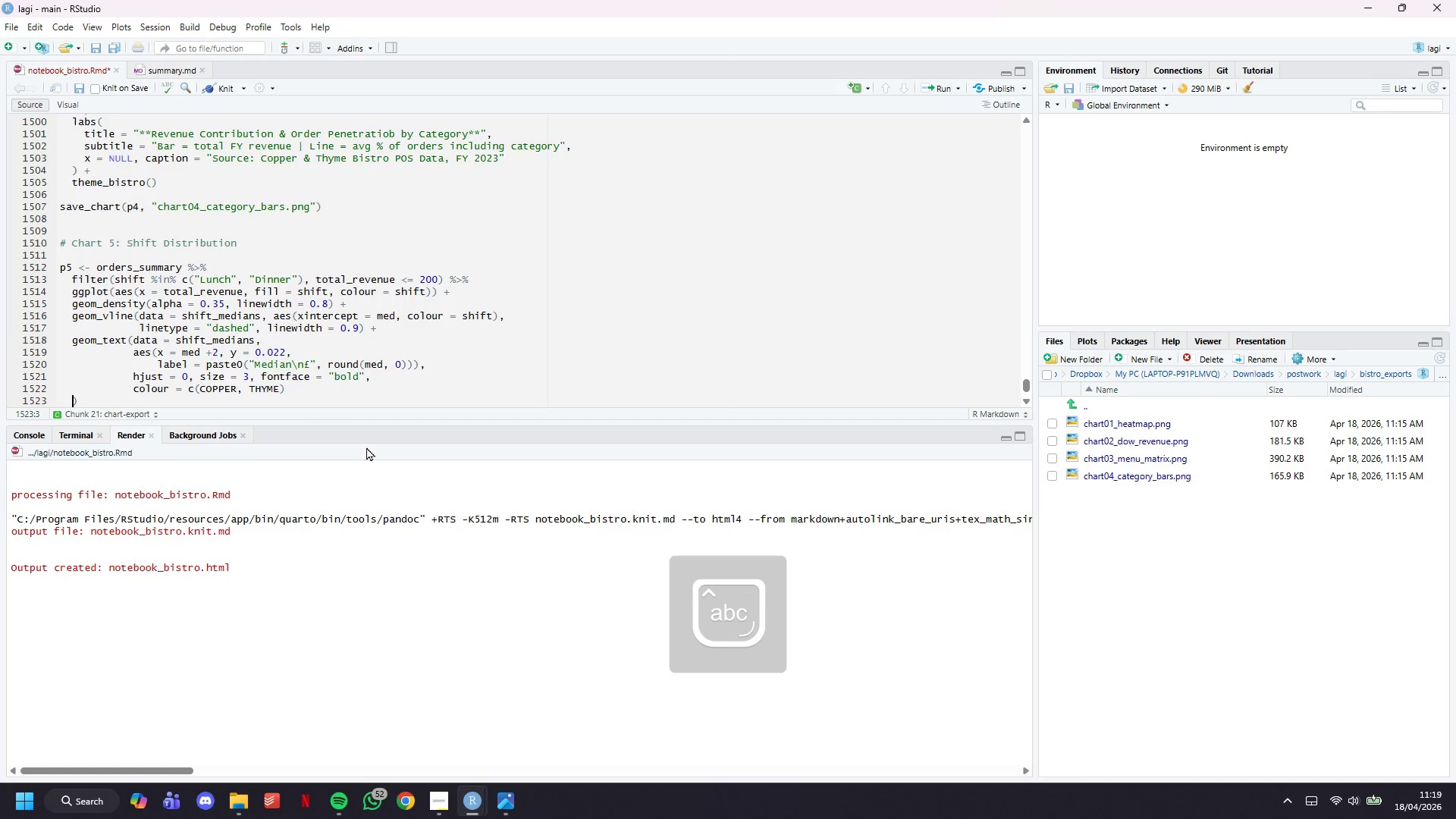 
key(Backspace)
 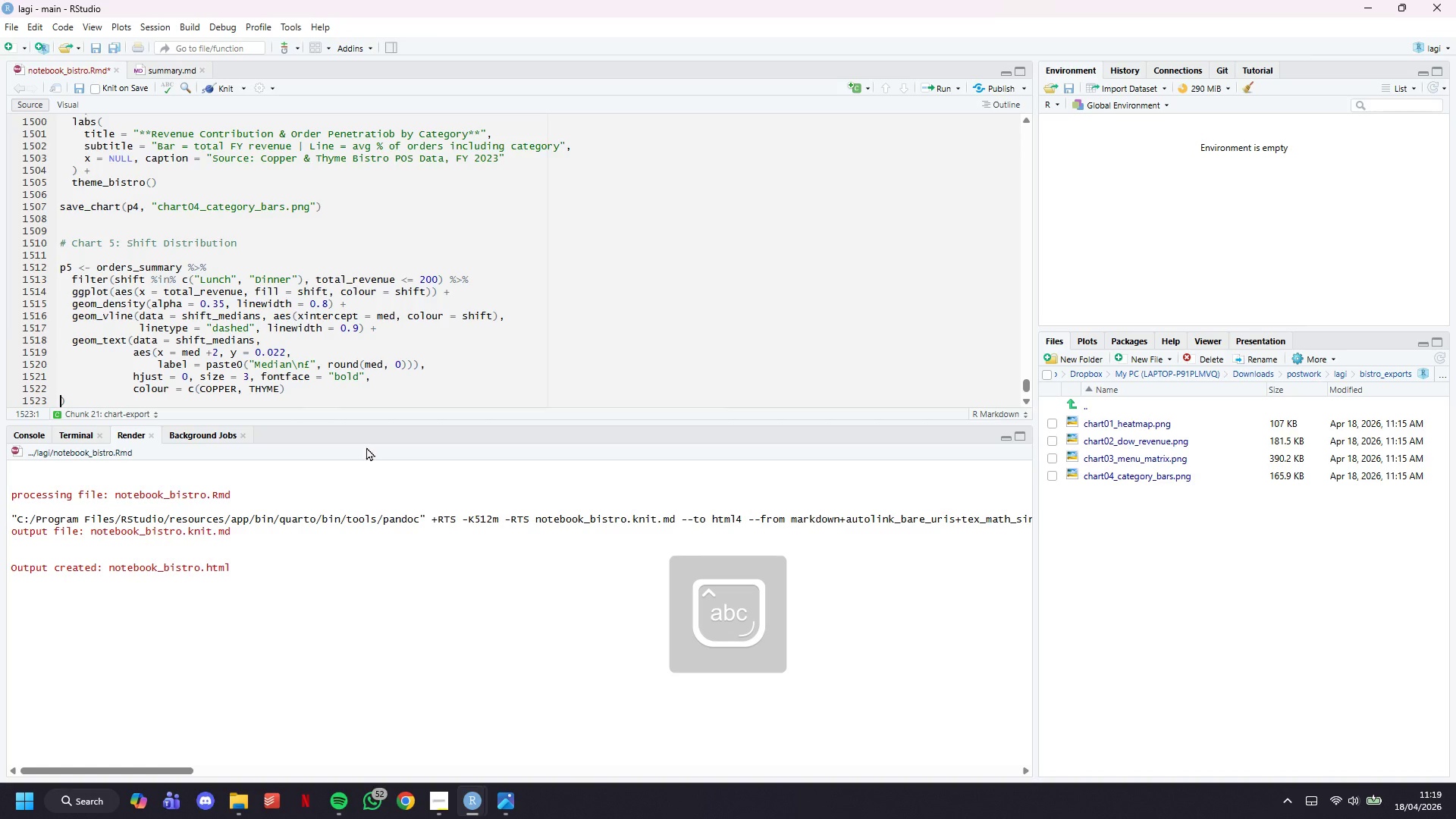 
key(Backspace)
 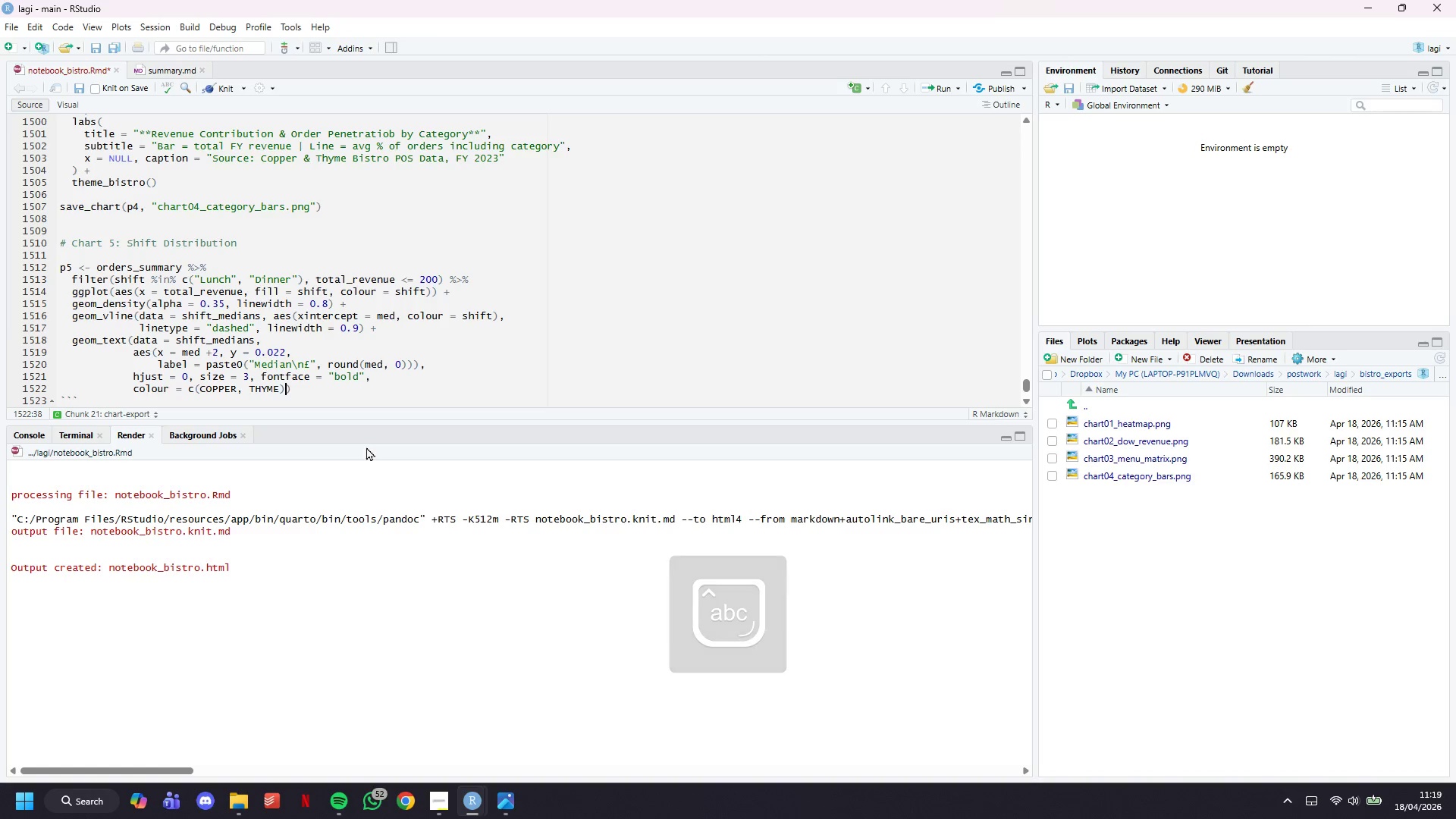 
key(ArrowRight)
 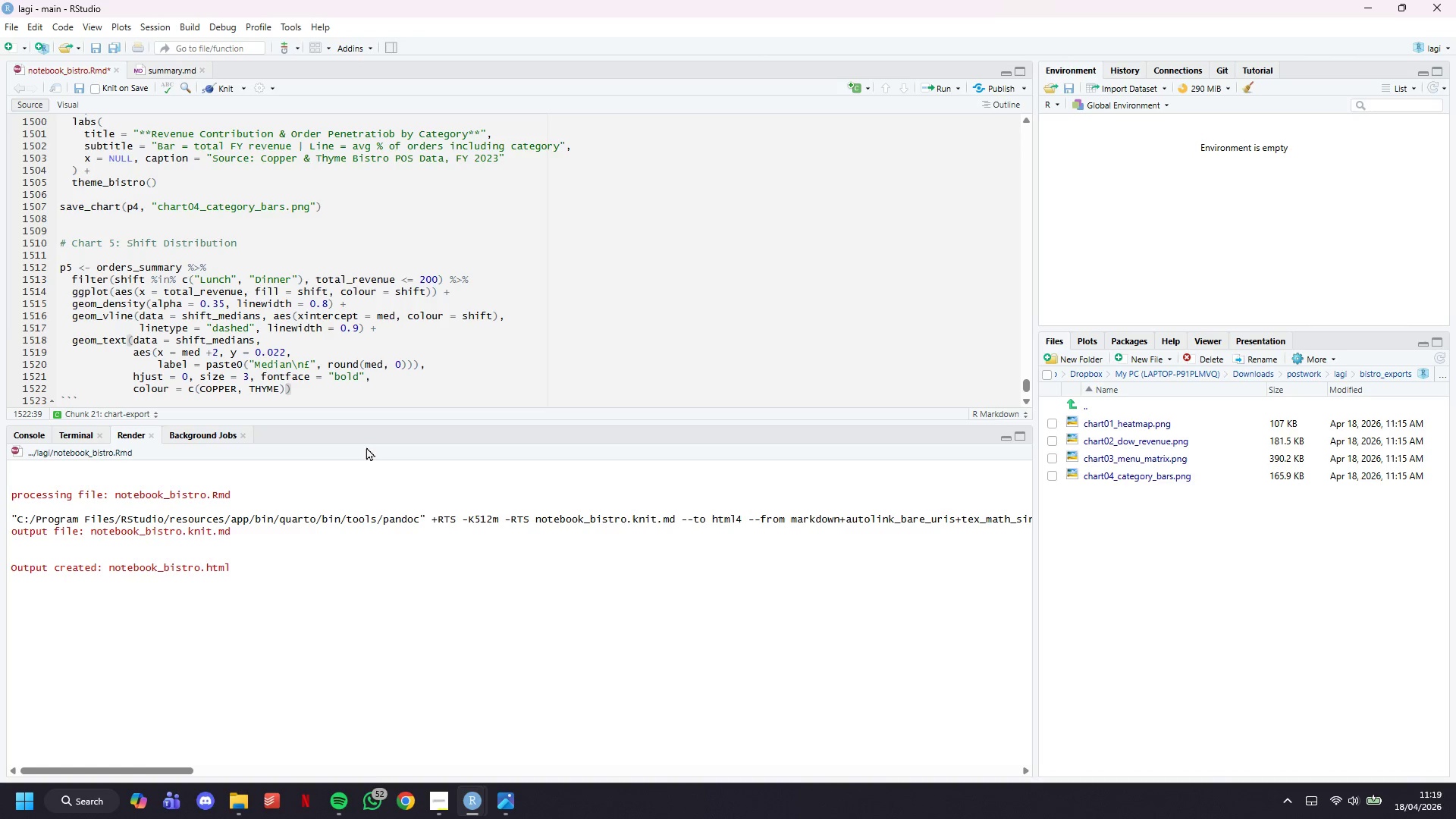 
key(Space)
 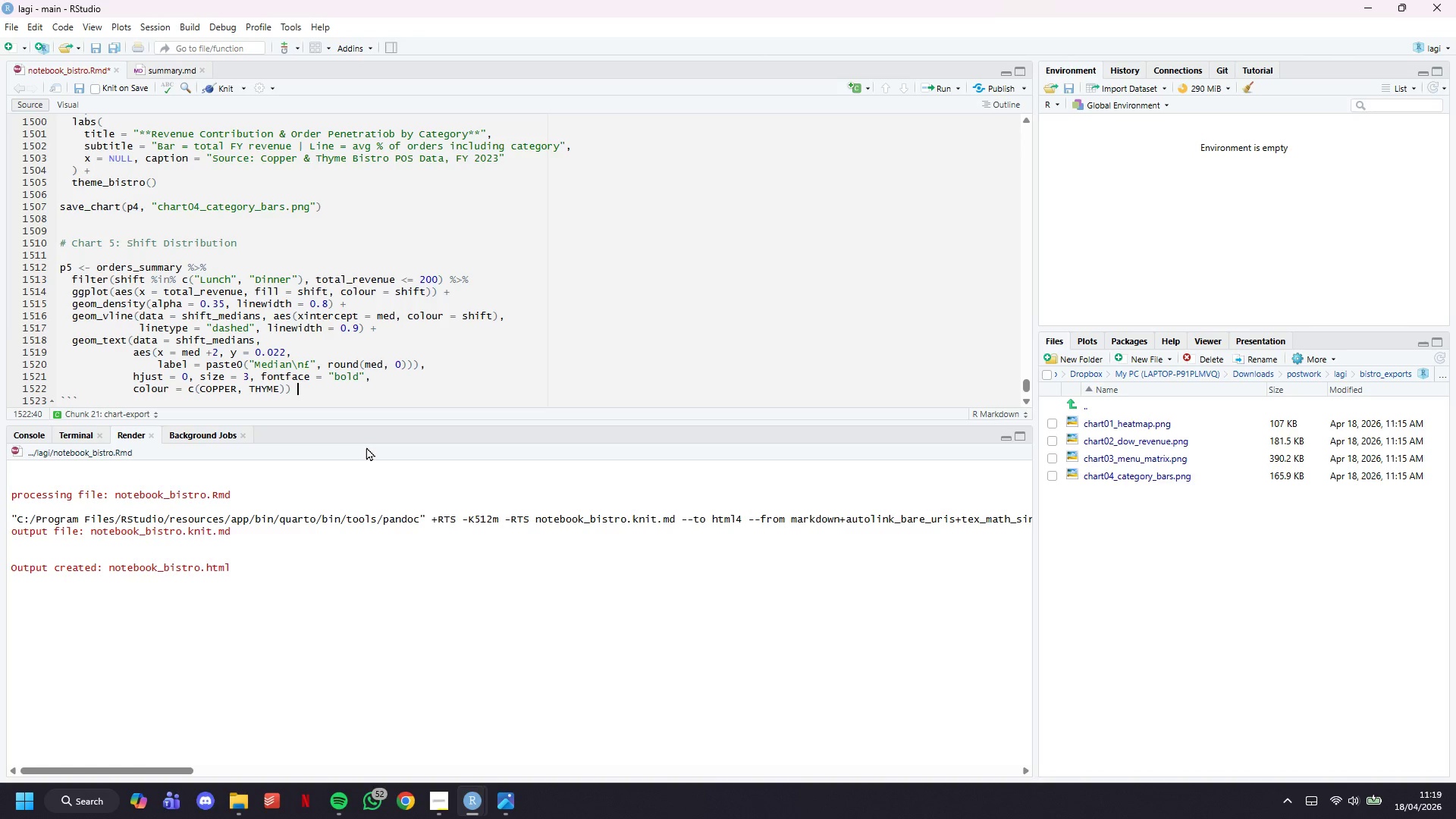 
hold_key(key=ShiftLeft, duration=0.64)
 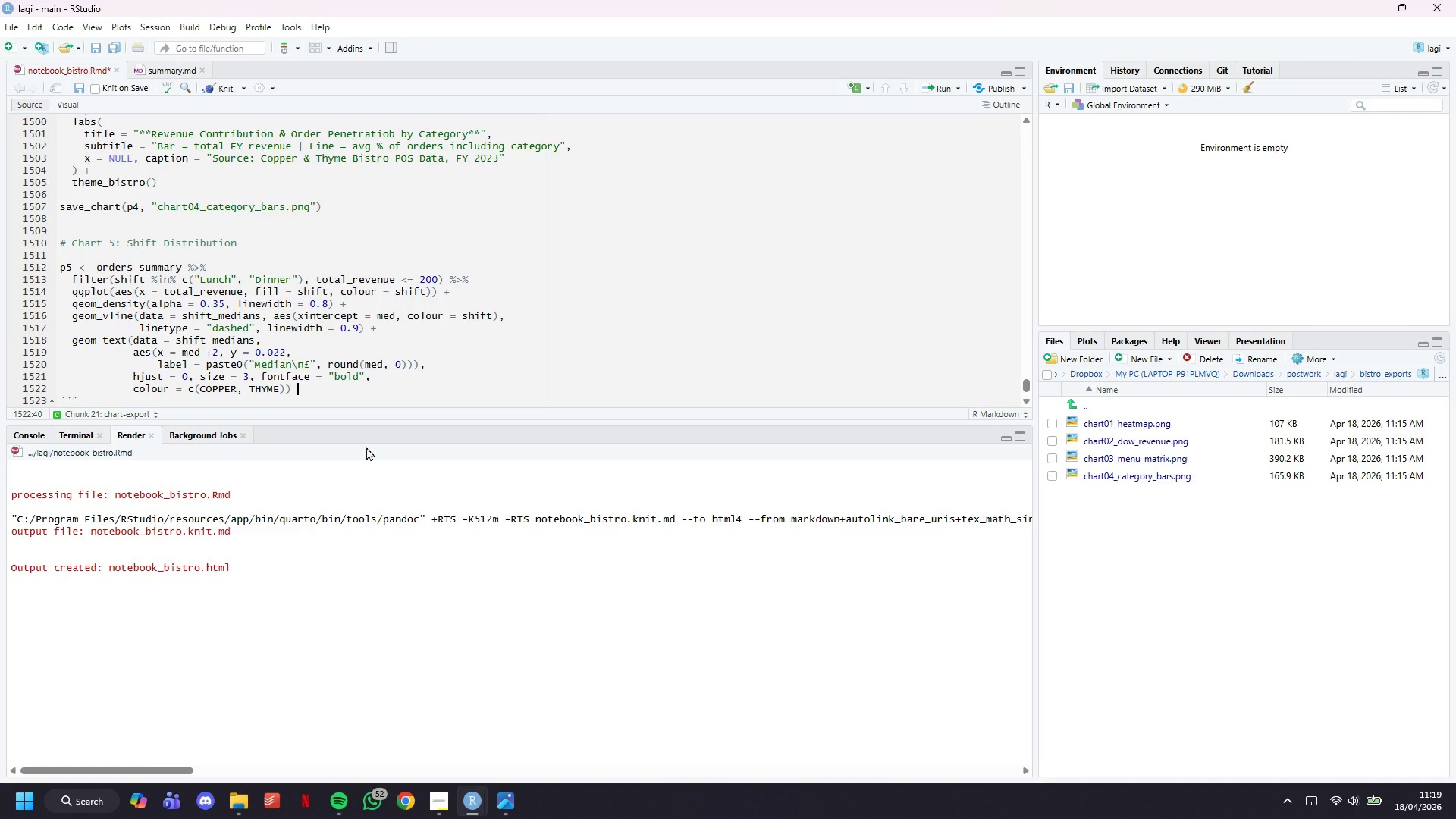 
key(Enter)
 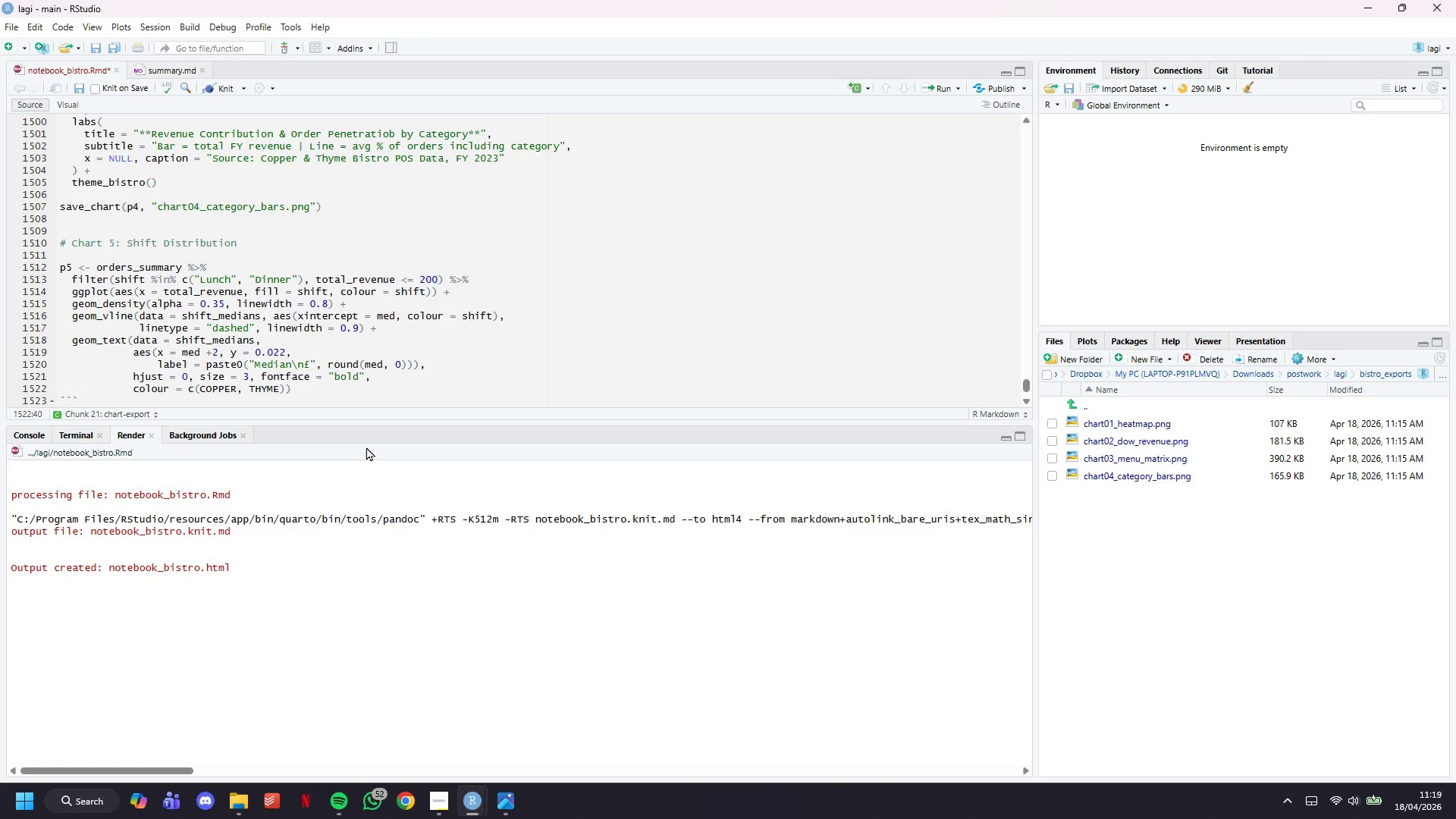 
key(Enter)
 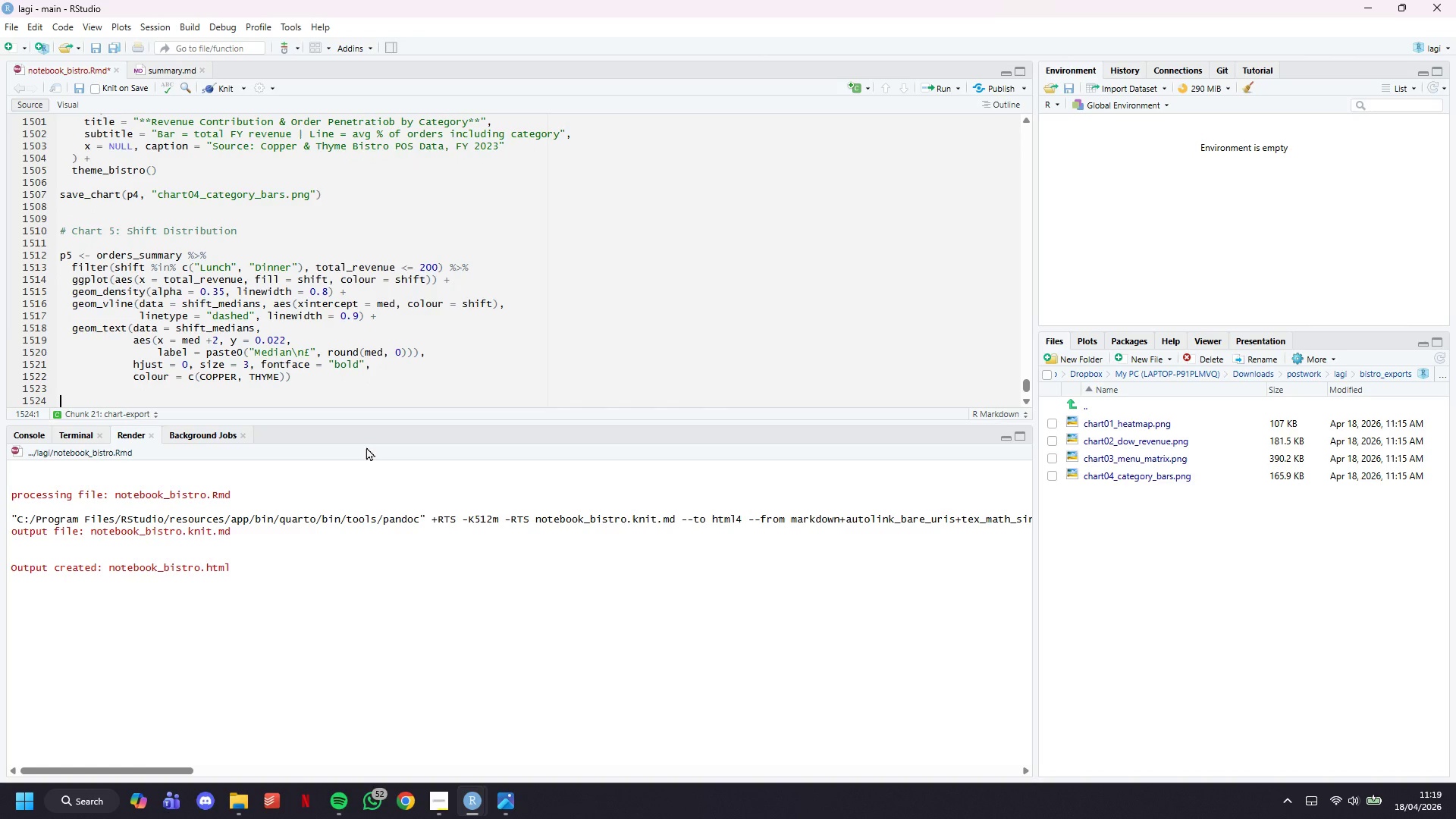 
type(p5)
 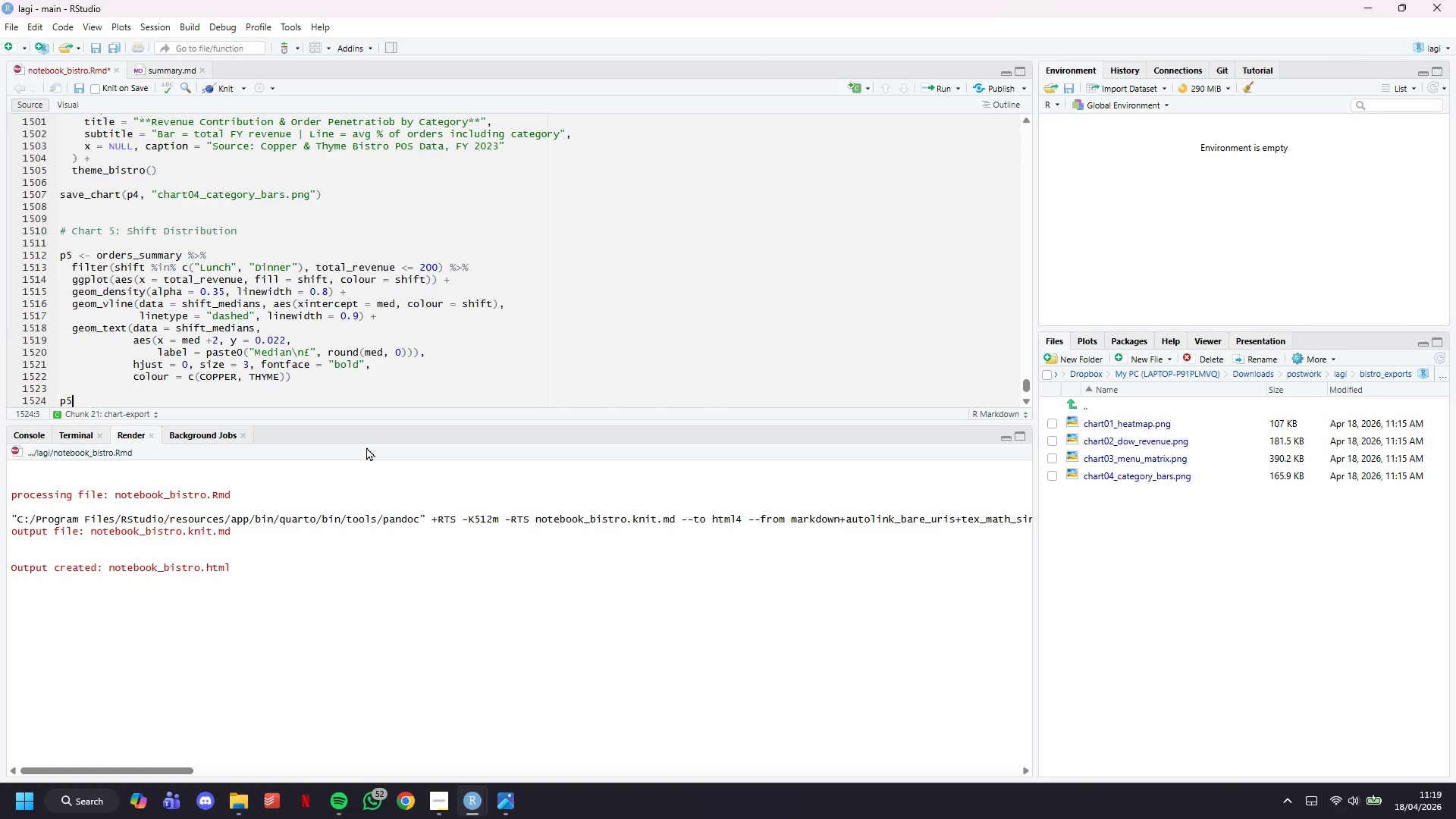 
key(Control+S)
 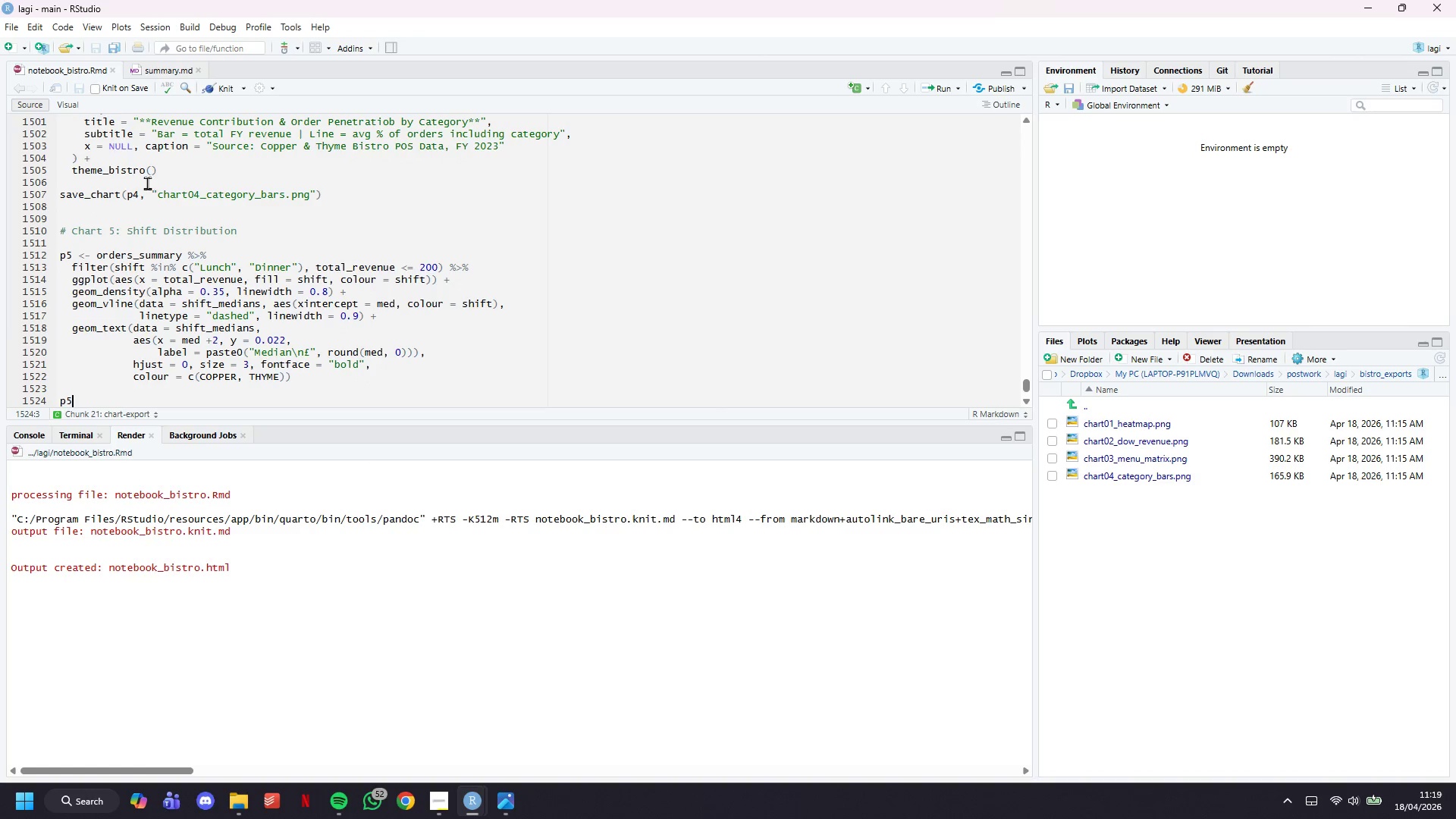 
left_click([224, 89])
 